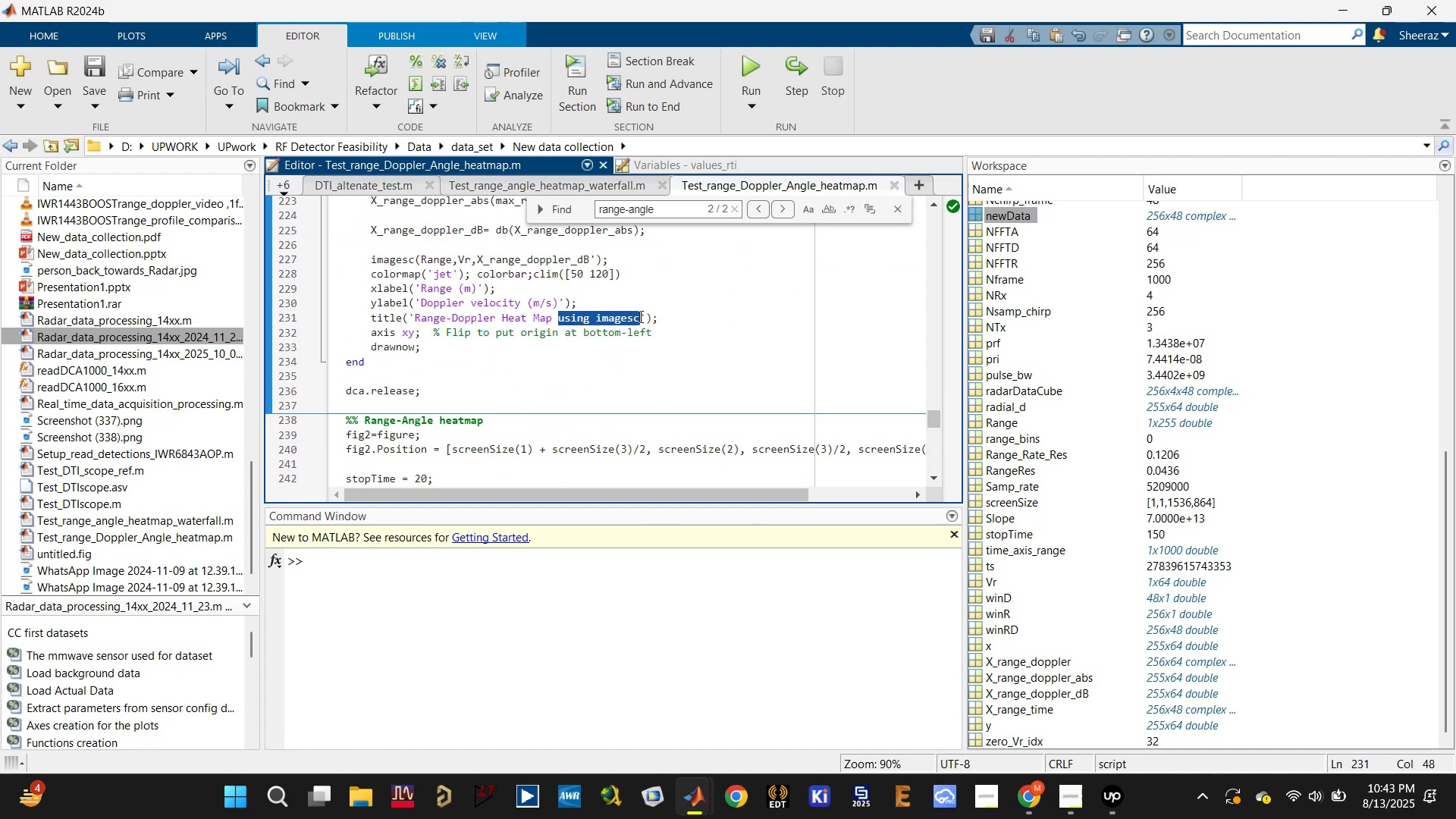 
key(Backspace)
 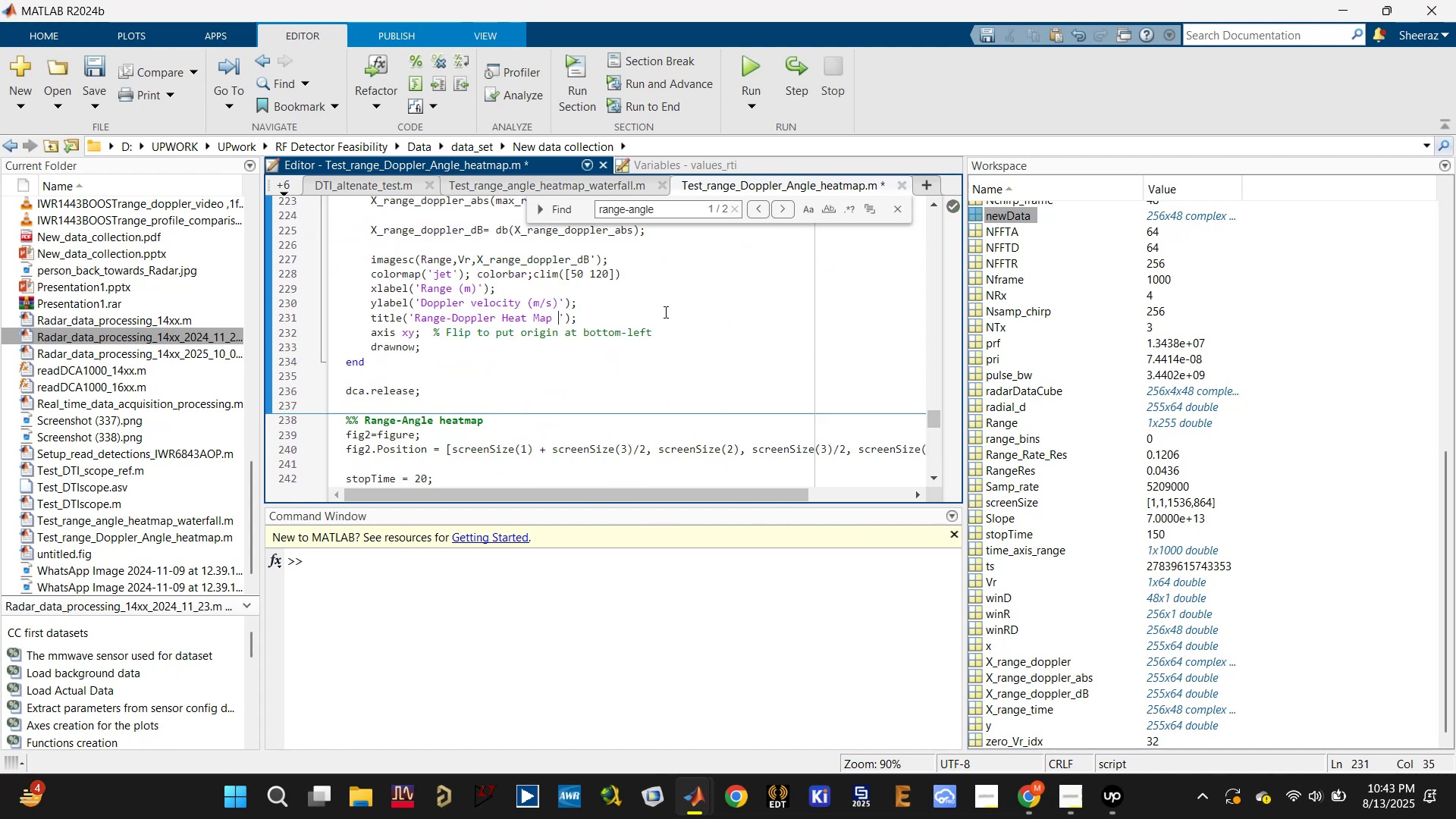 
left_click([675, 306])
 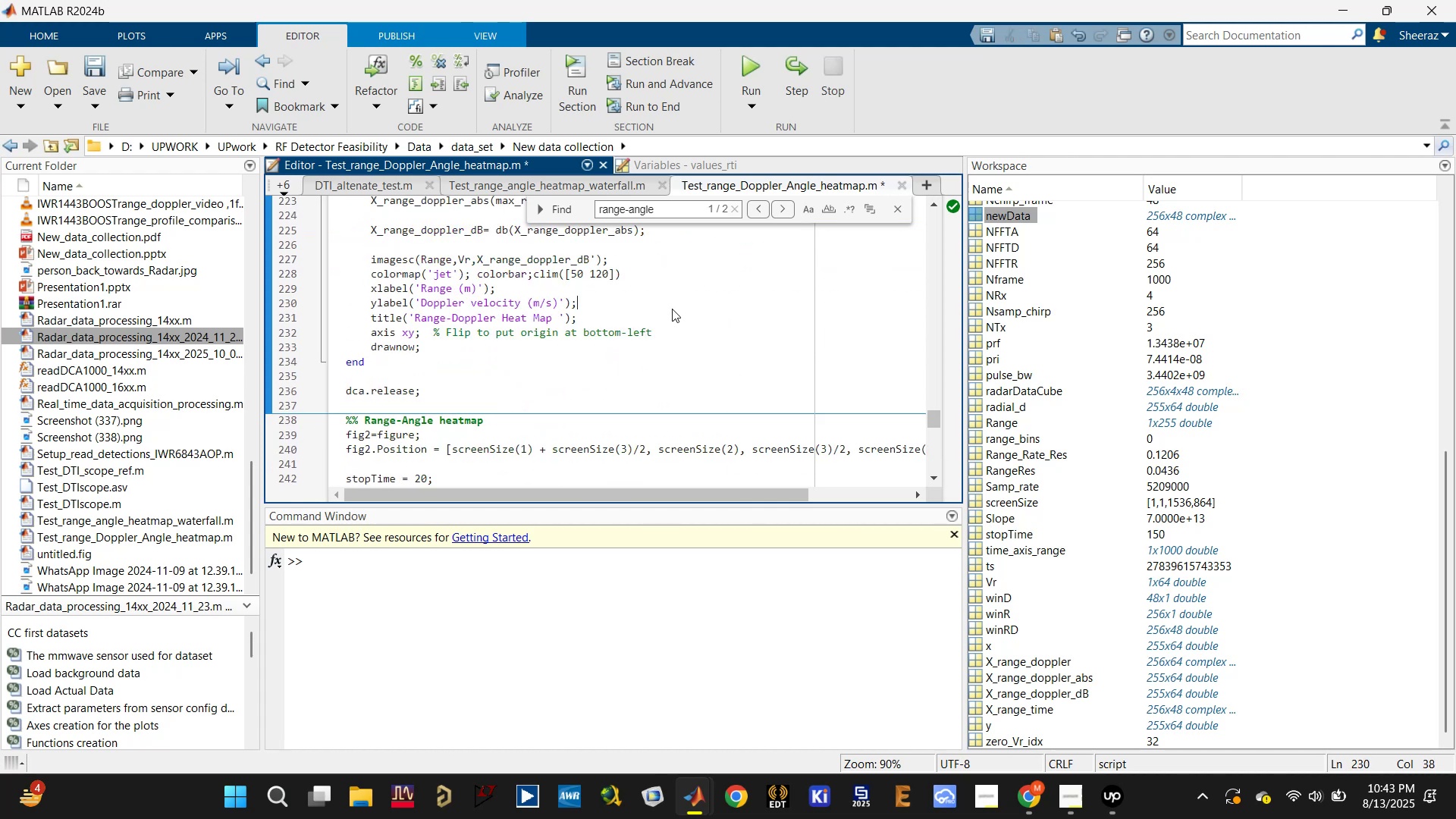 
scroll: coordinate [665, 314], scroll_direction: down, amount: 2.0
 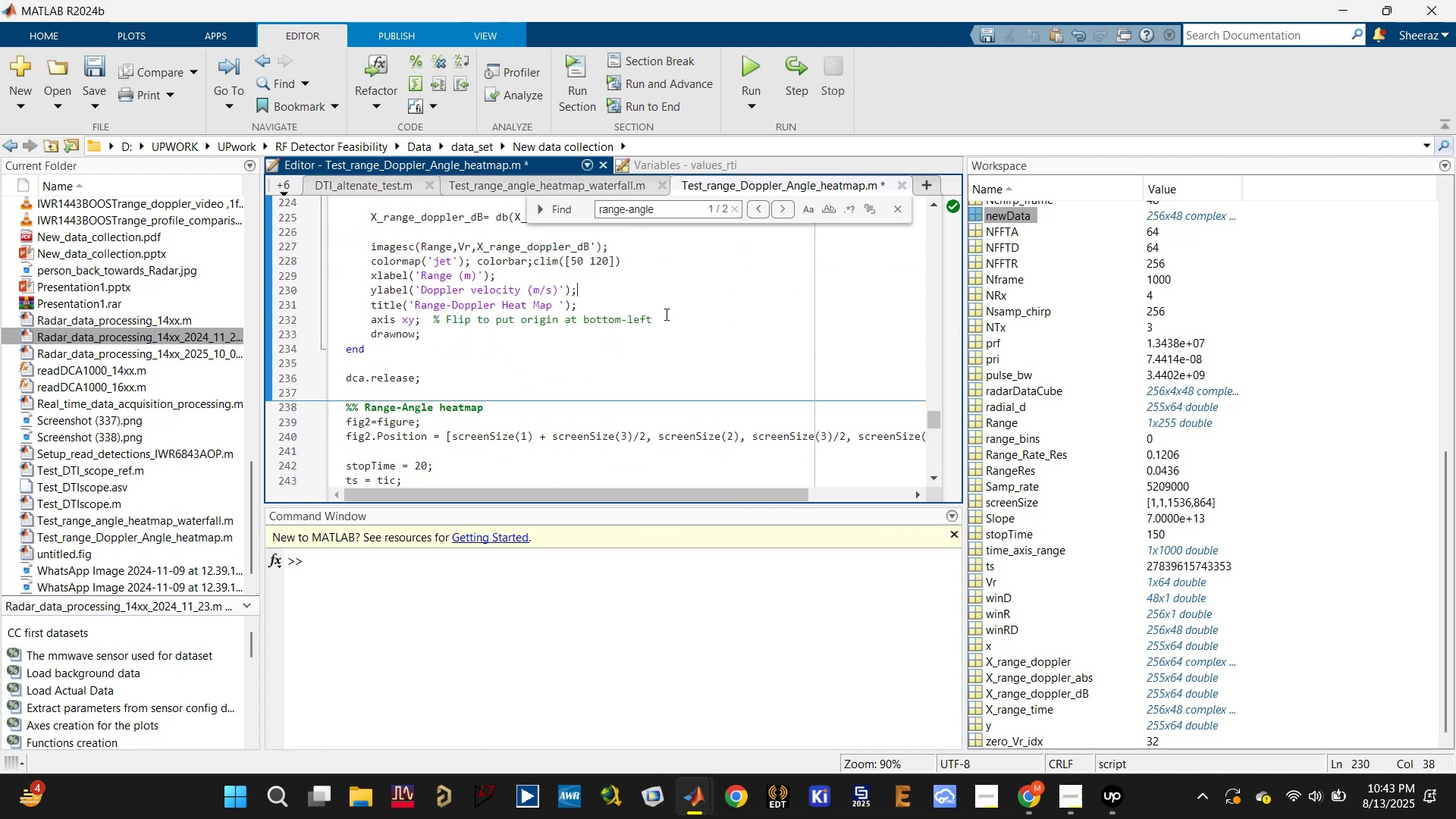 
key(Control+ControlLeft)
 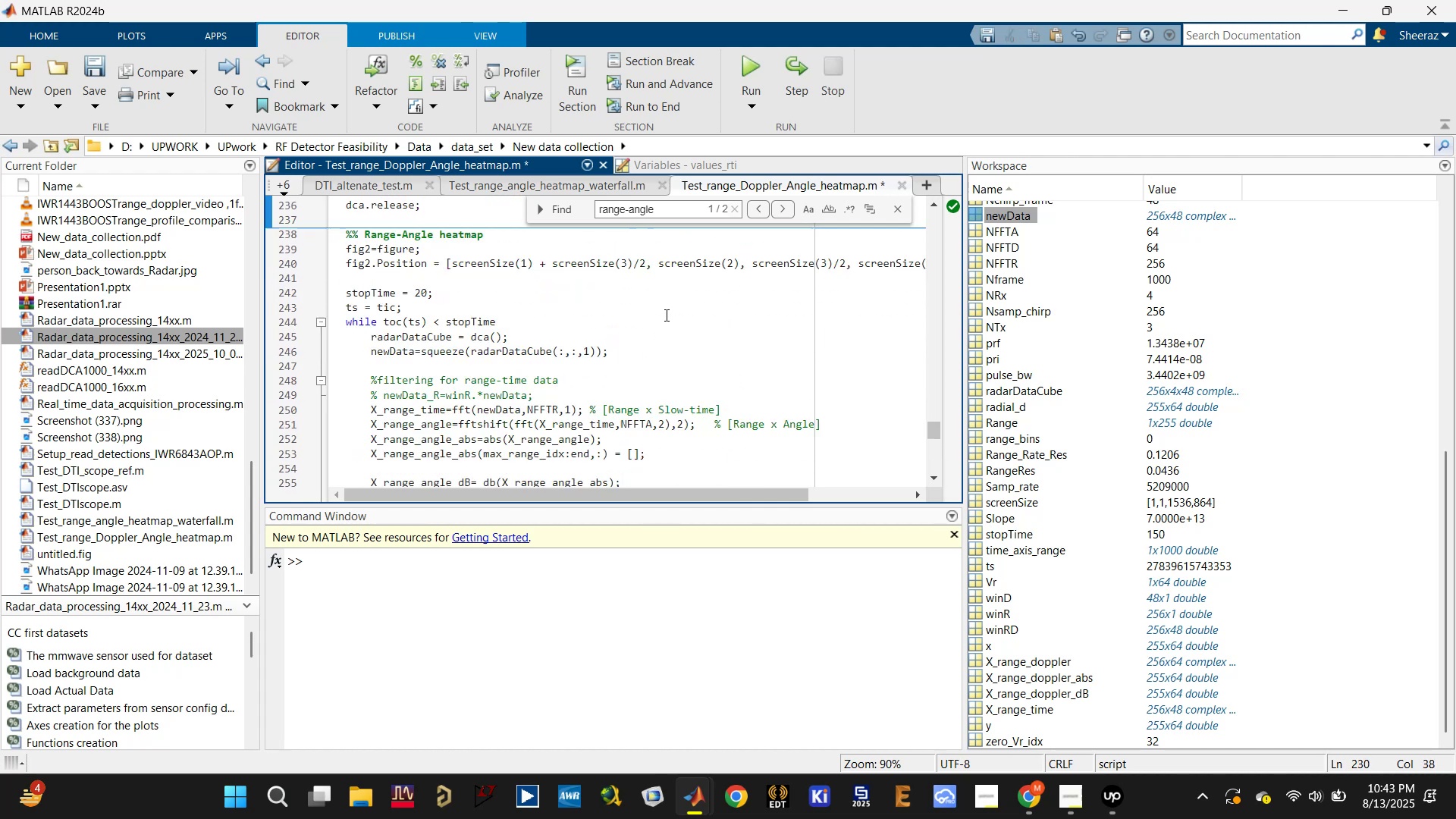 
key(Control+S)
 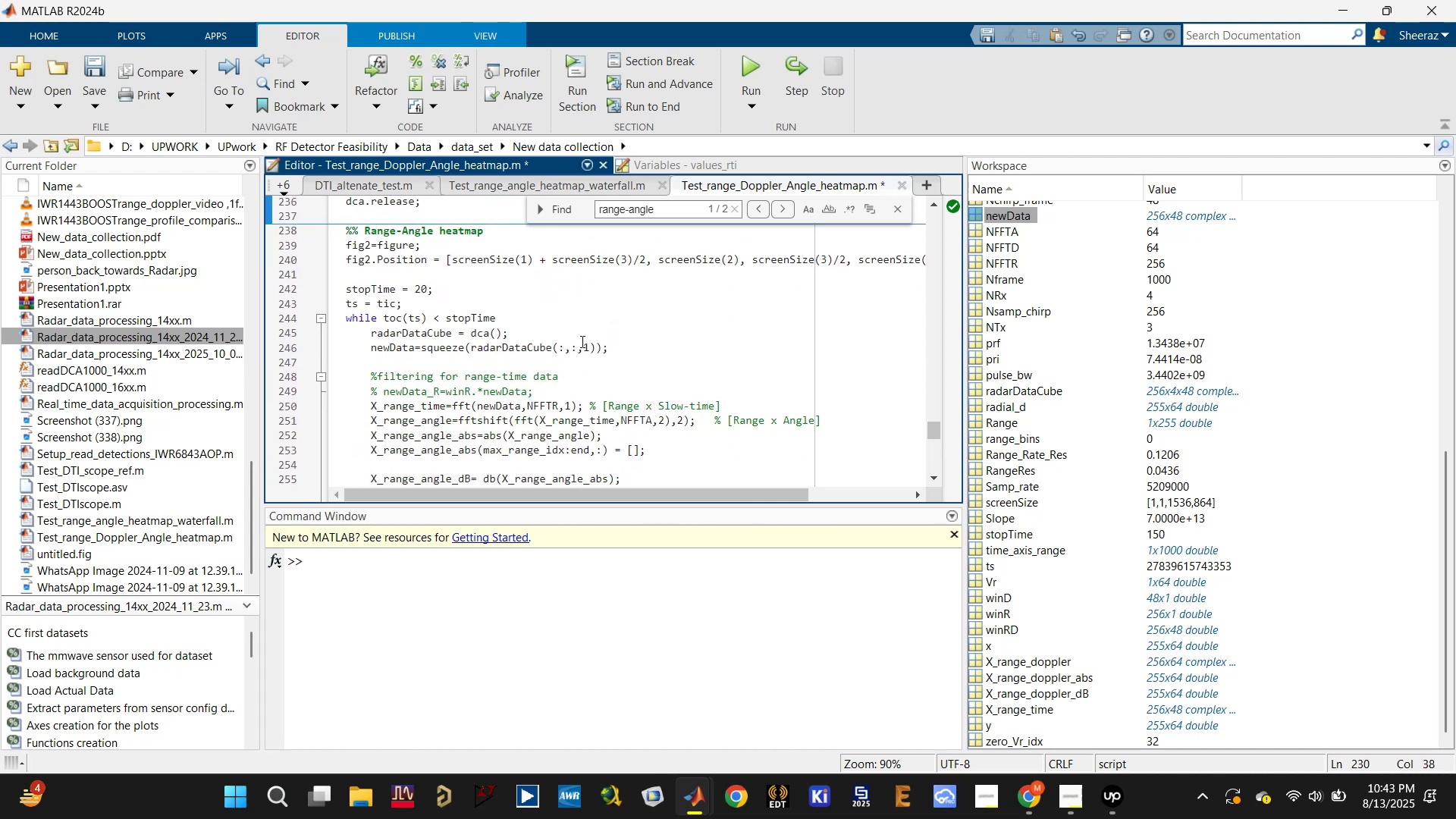 
scroll: coordinate [538, 359], scroll_direction: down, amount: 3.0
 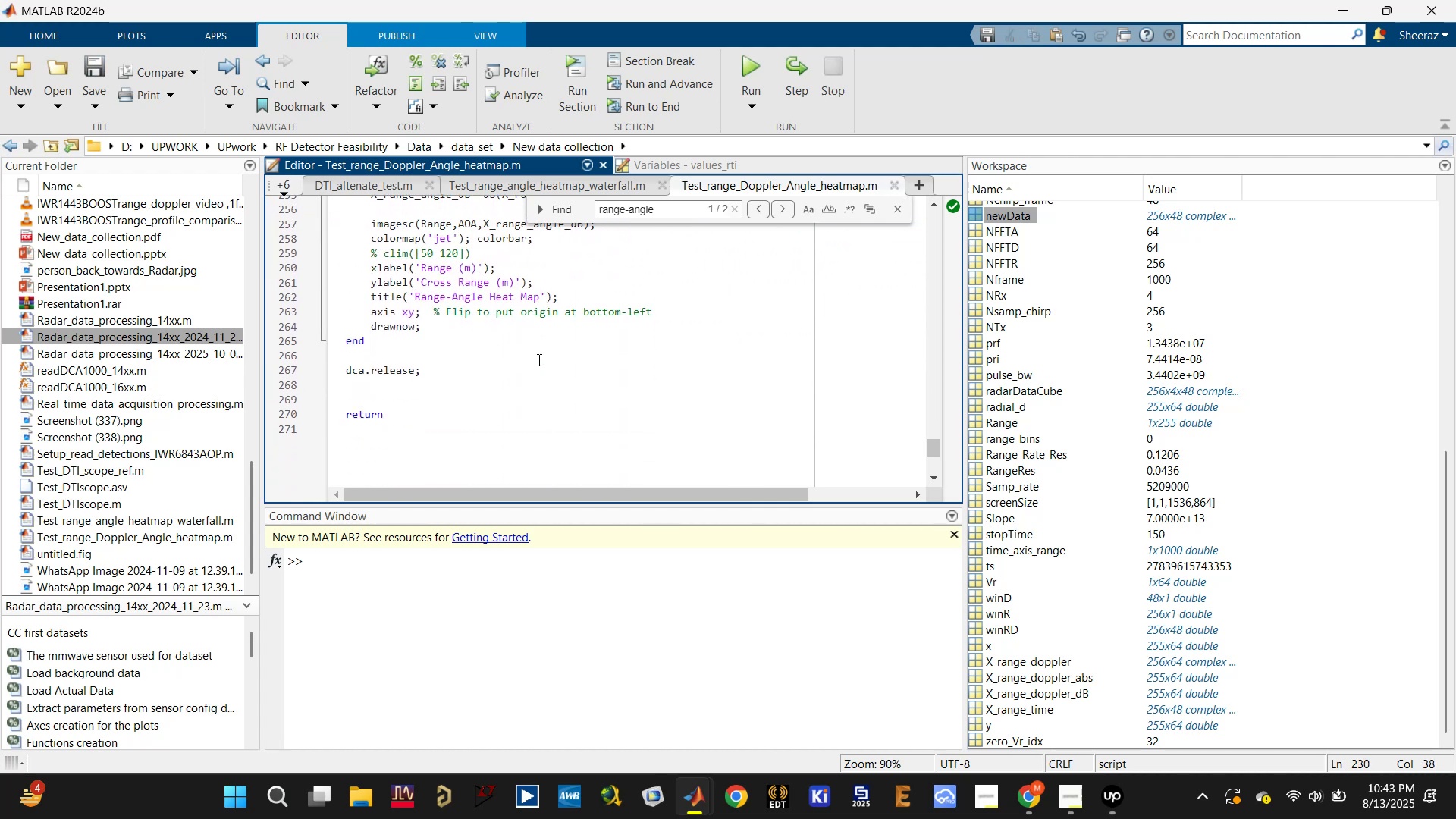 
scroll: coordinate [522, 364], scroll_direction: up, amount: 2.0
 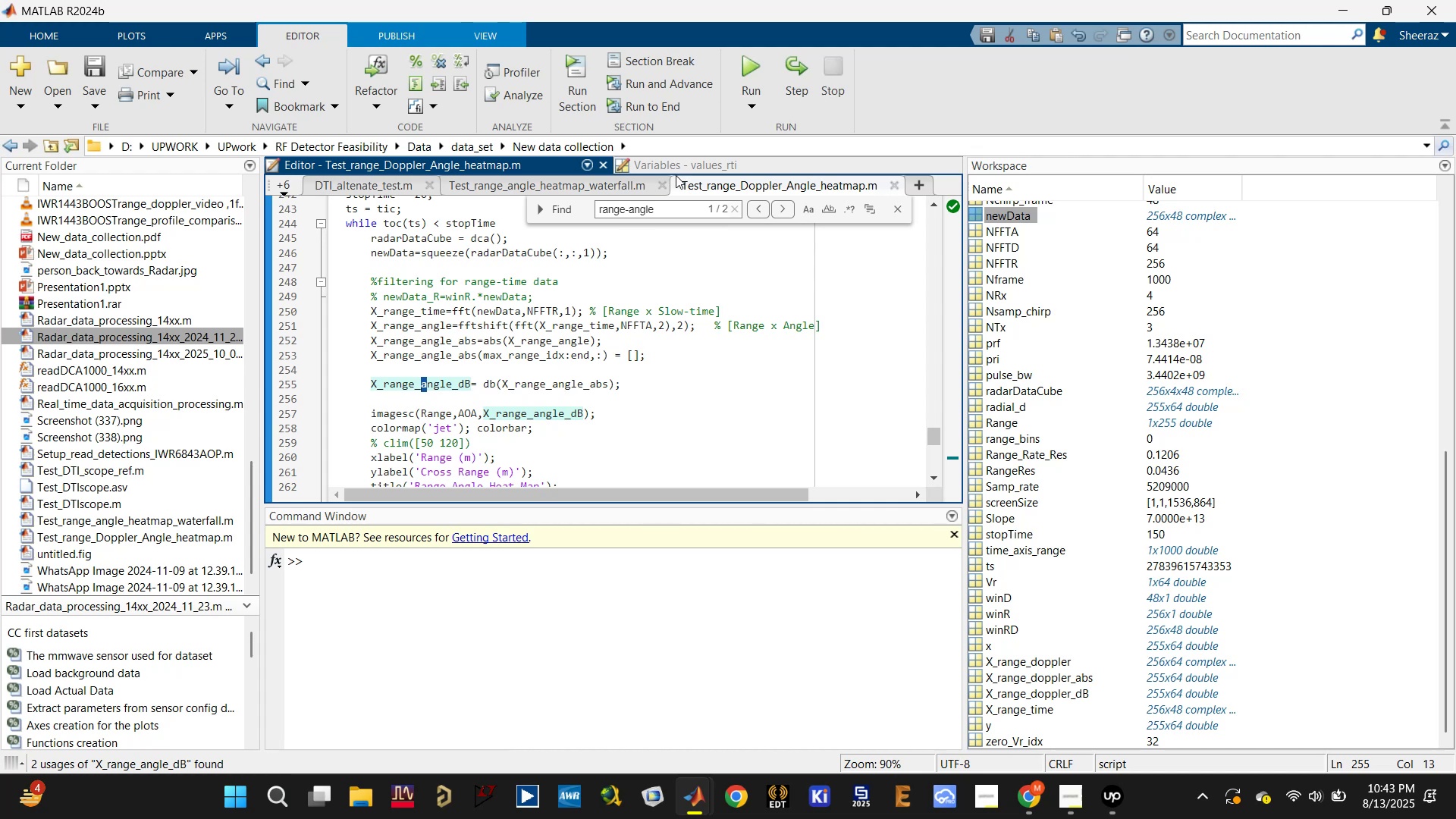 
wait(5.32)
 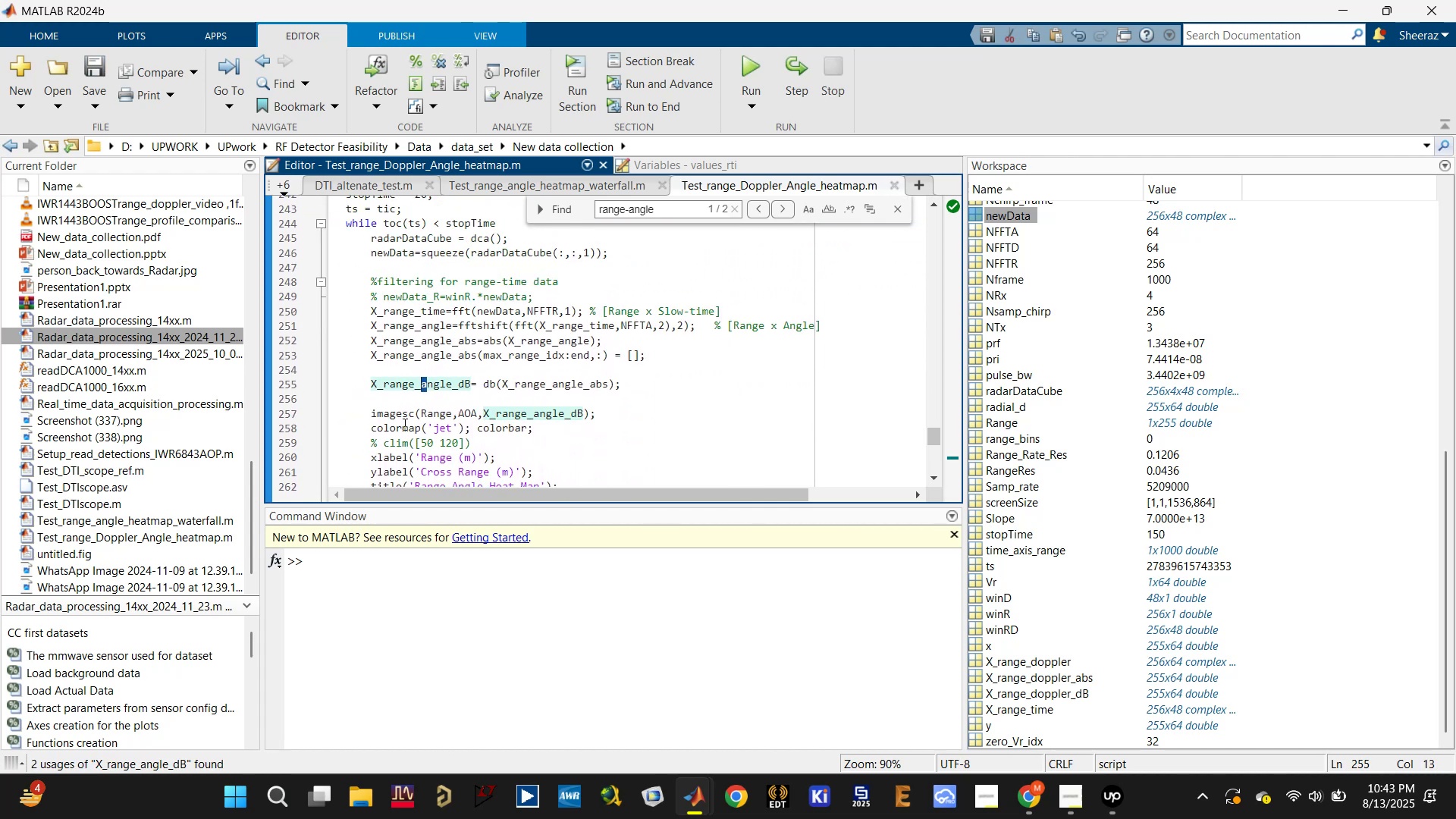 
left_click([750, 69])
 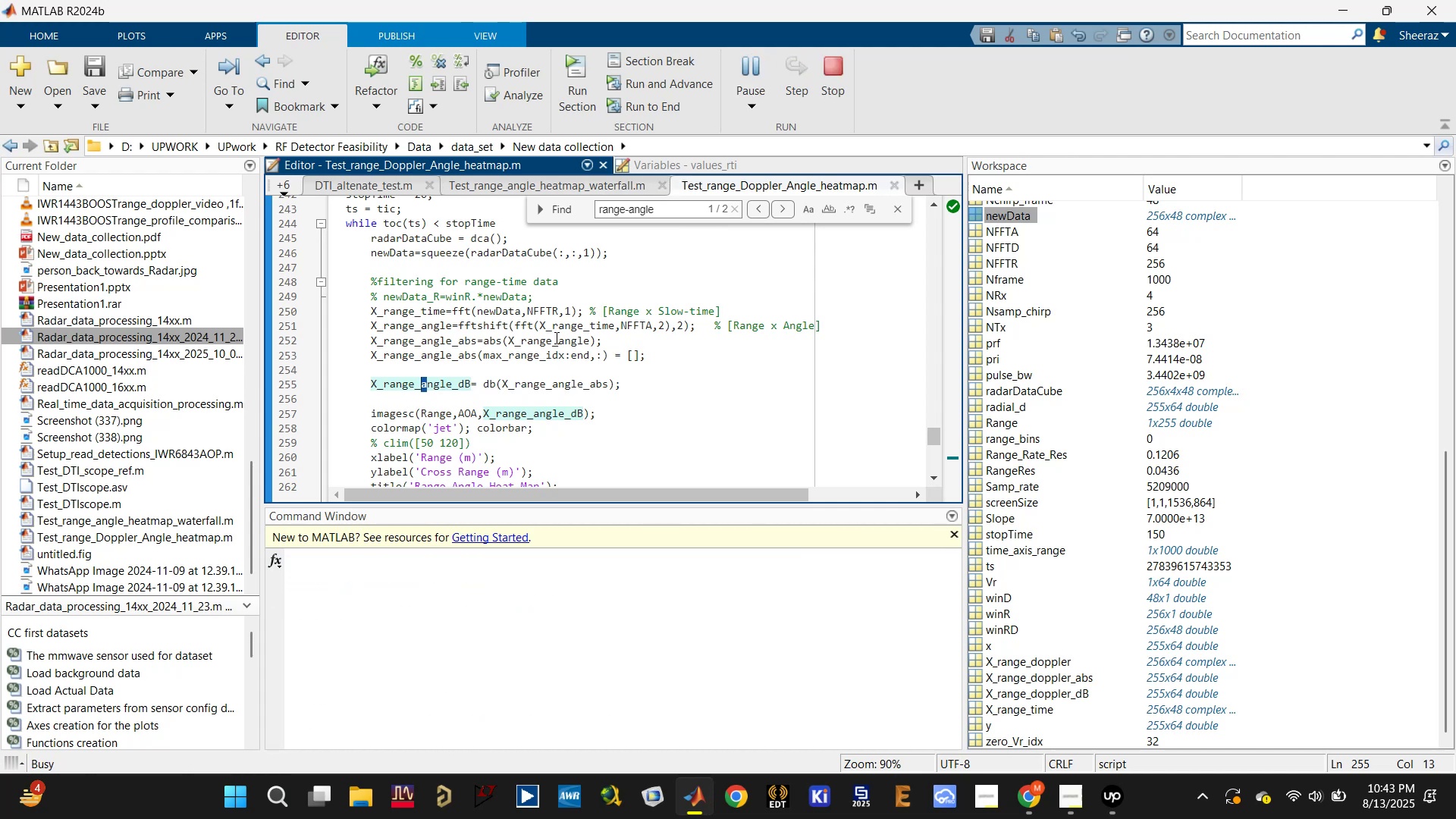 
wait(7.47)
 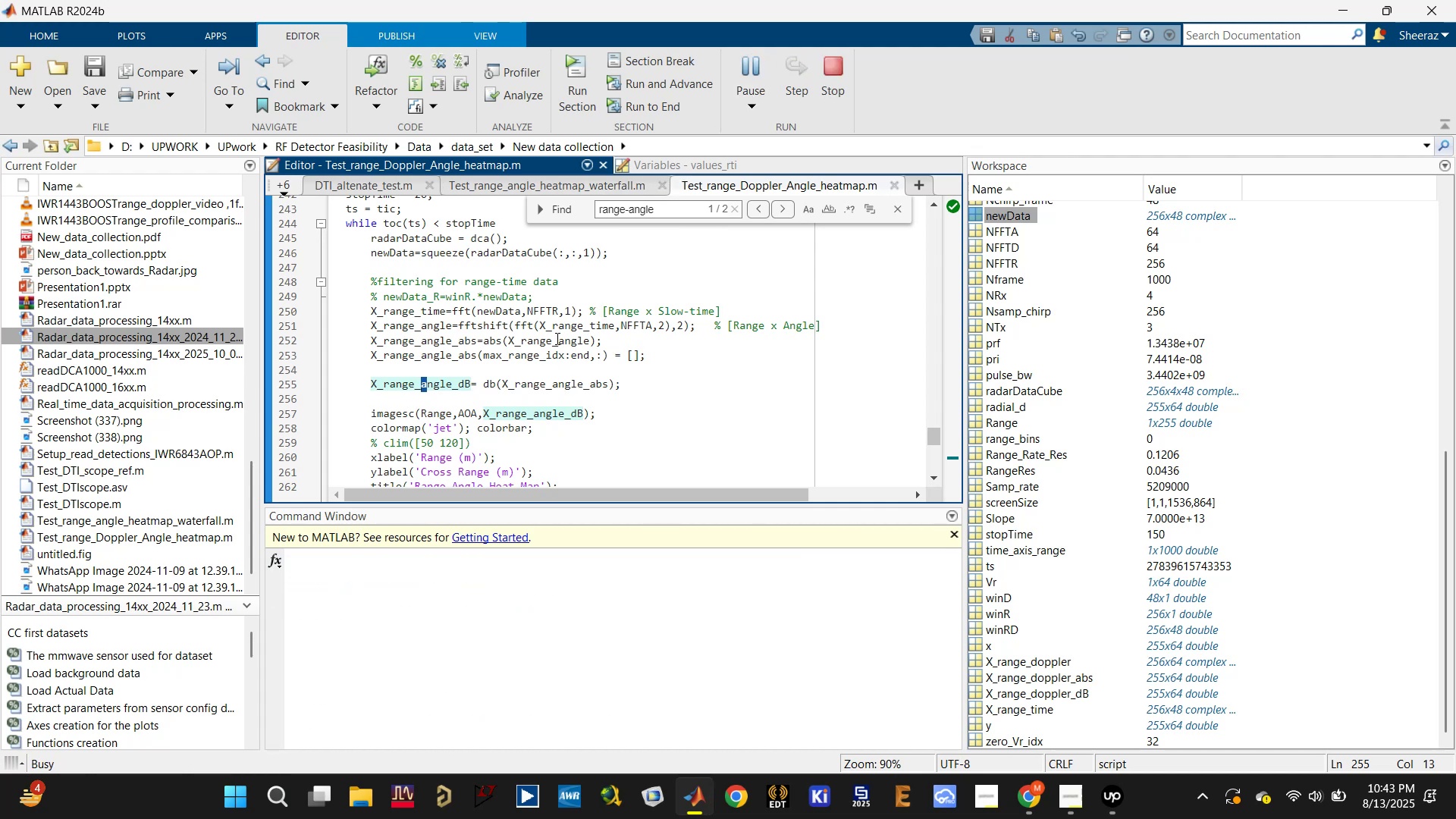 
scroll: coordinate [541, 318], scroll_direction: up, amount: 2.0
 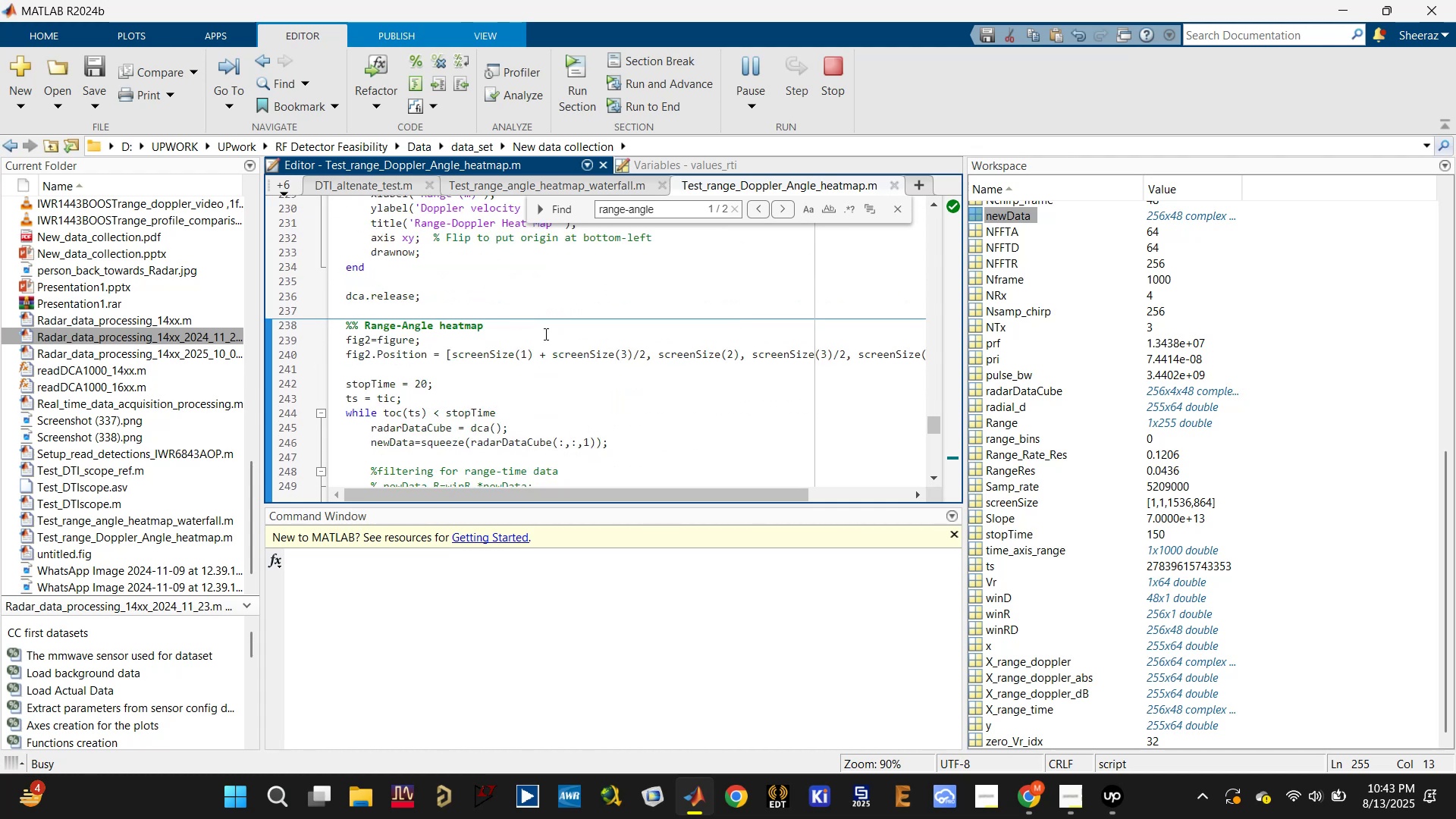 
wait(6.54)
 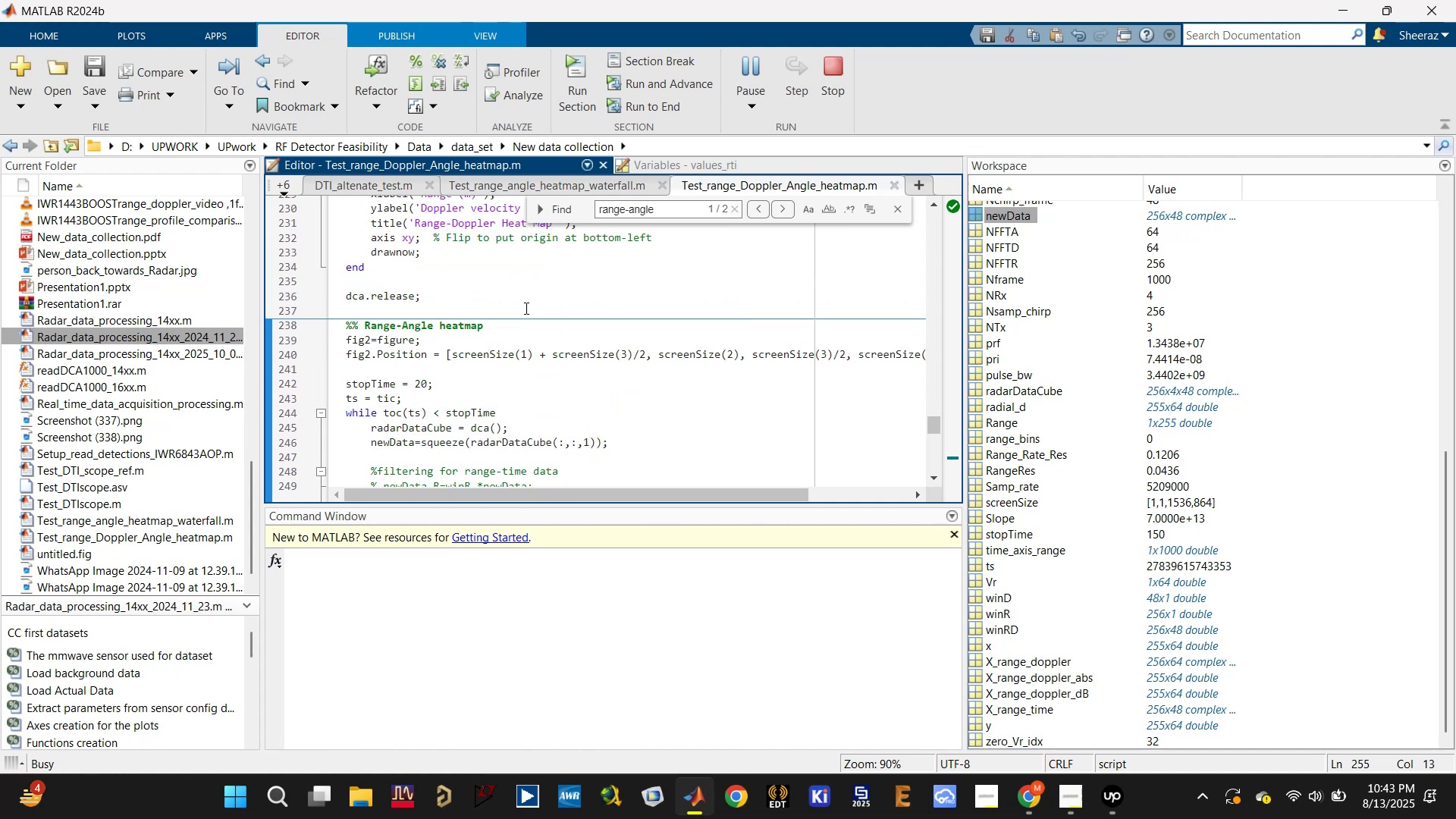 
left_click([1121, 799])
 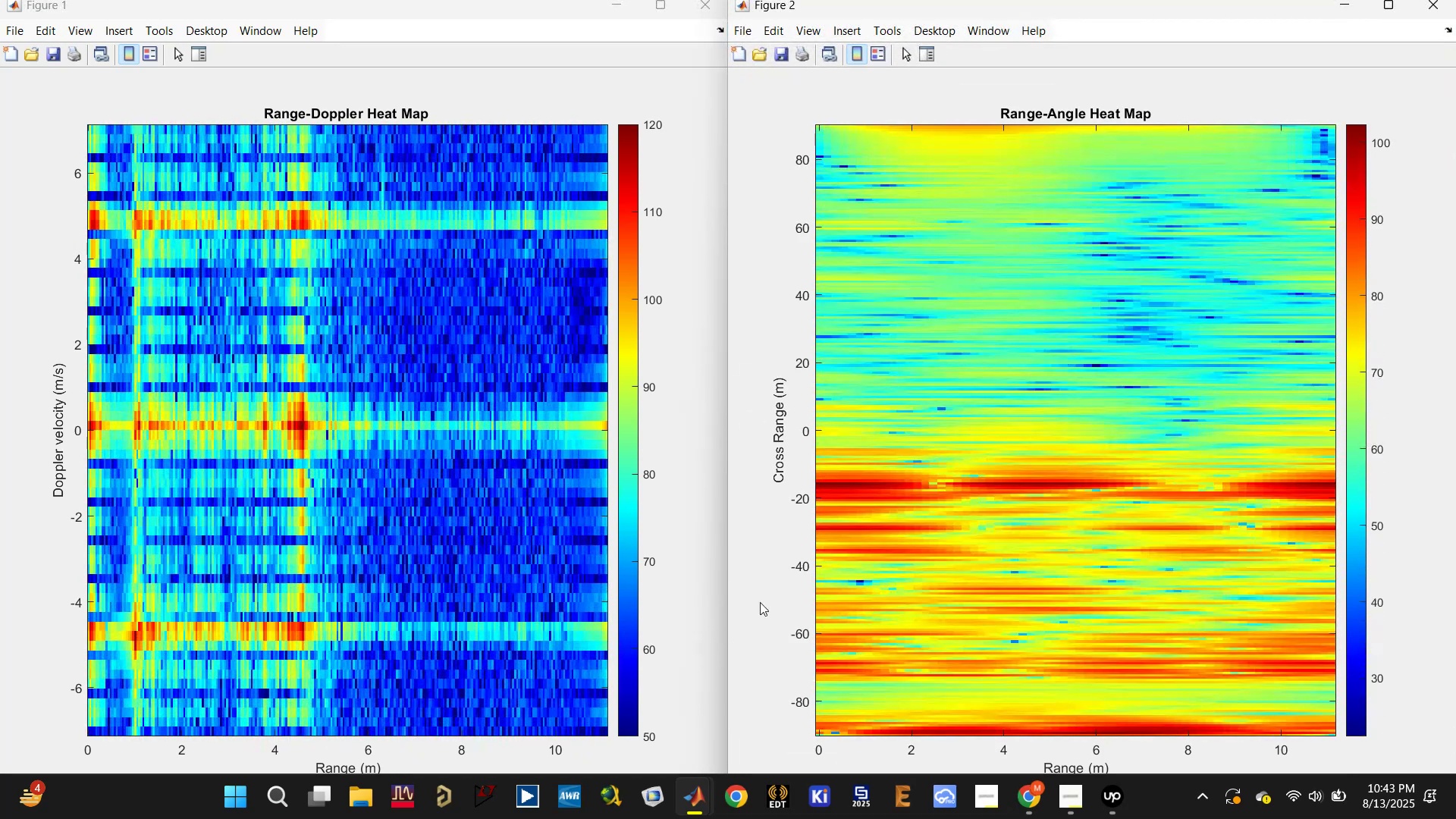 
wait(37.74)
 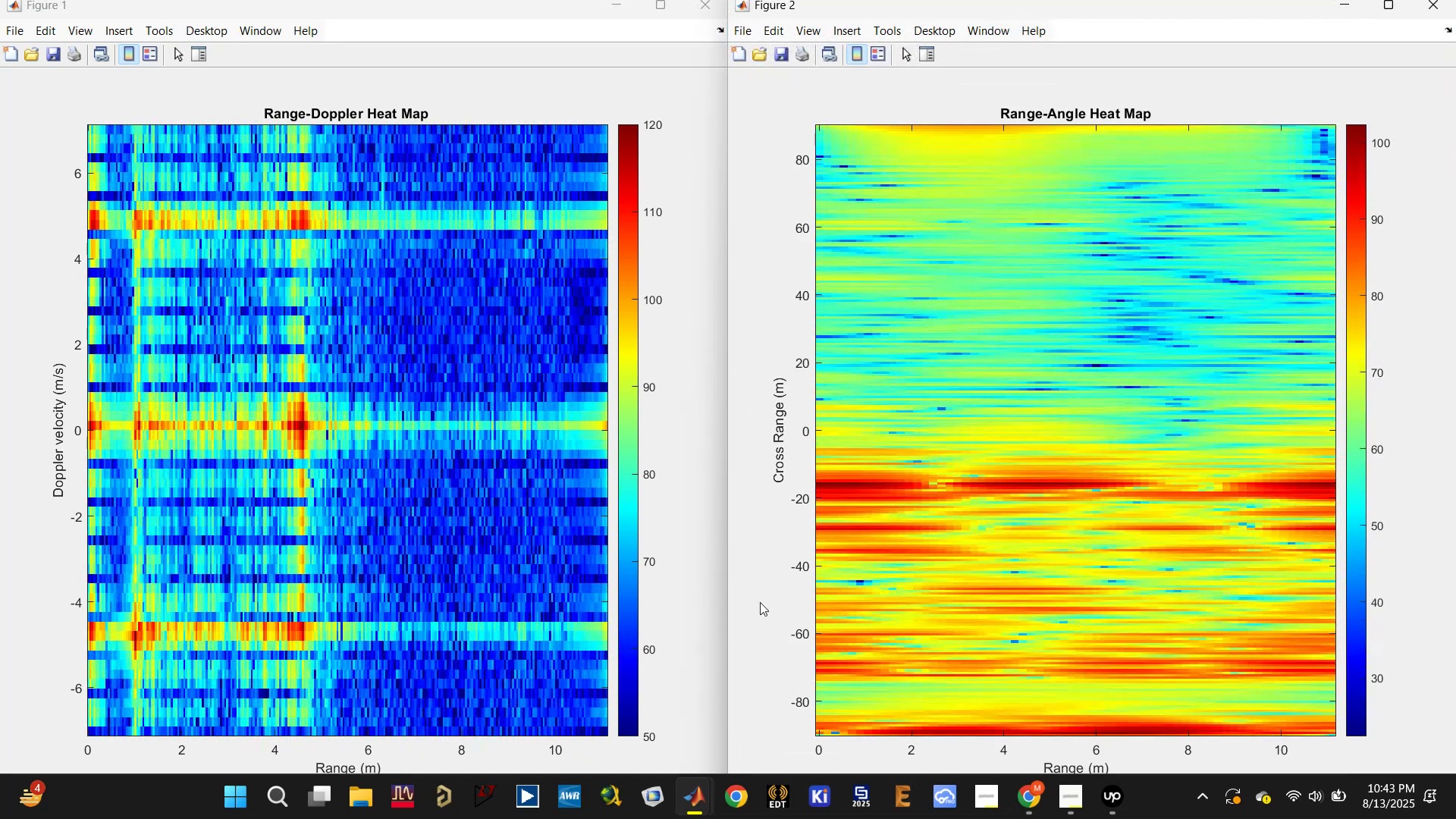 
left_click([632, 704])
 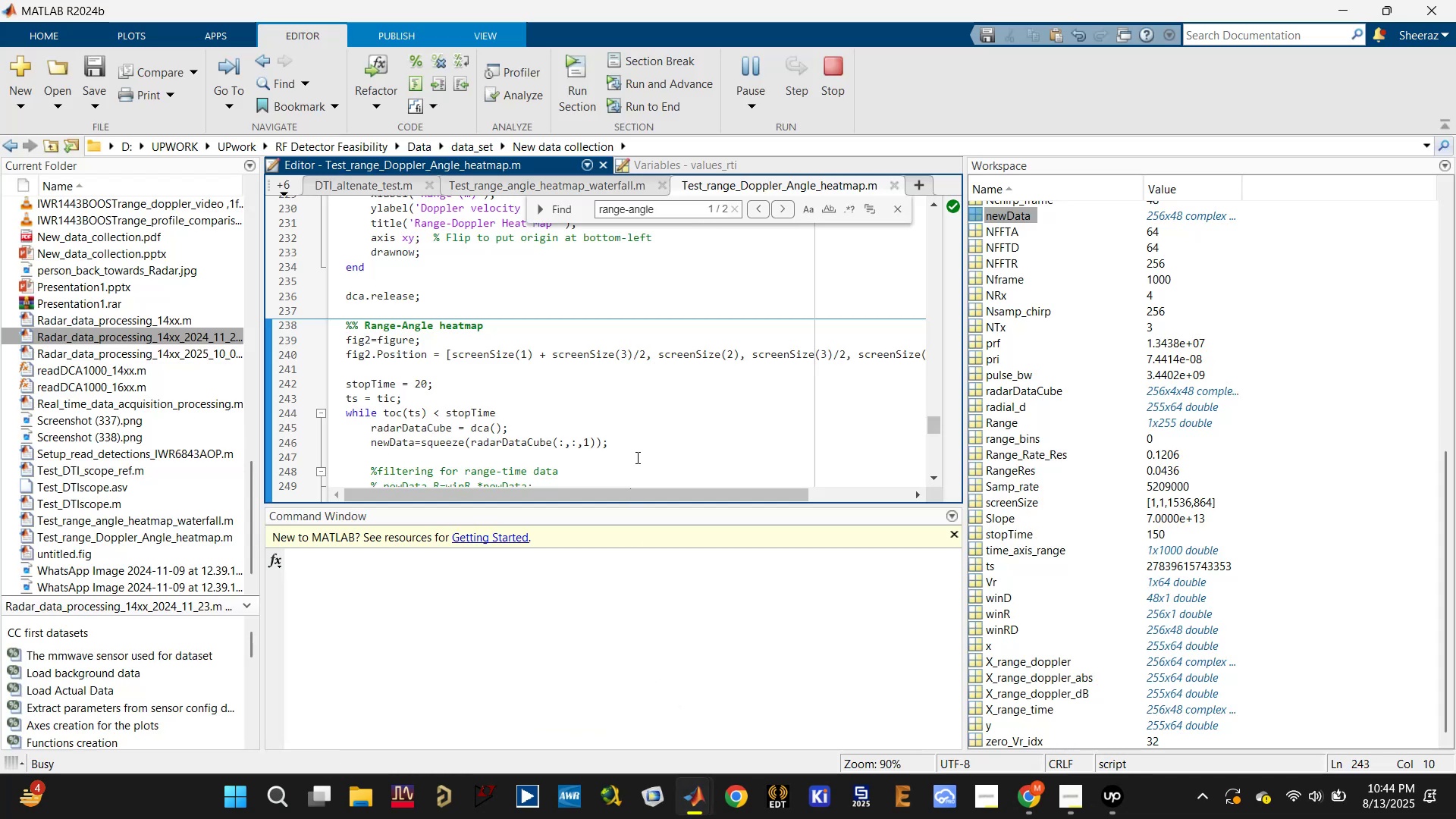 
left_click([635, 444])
 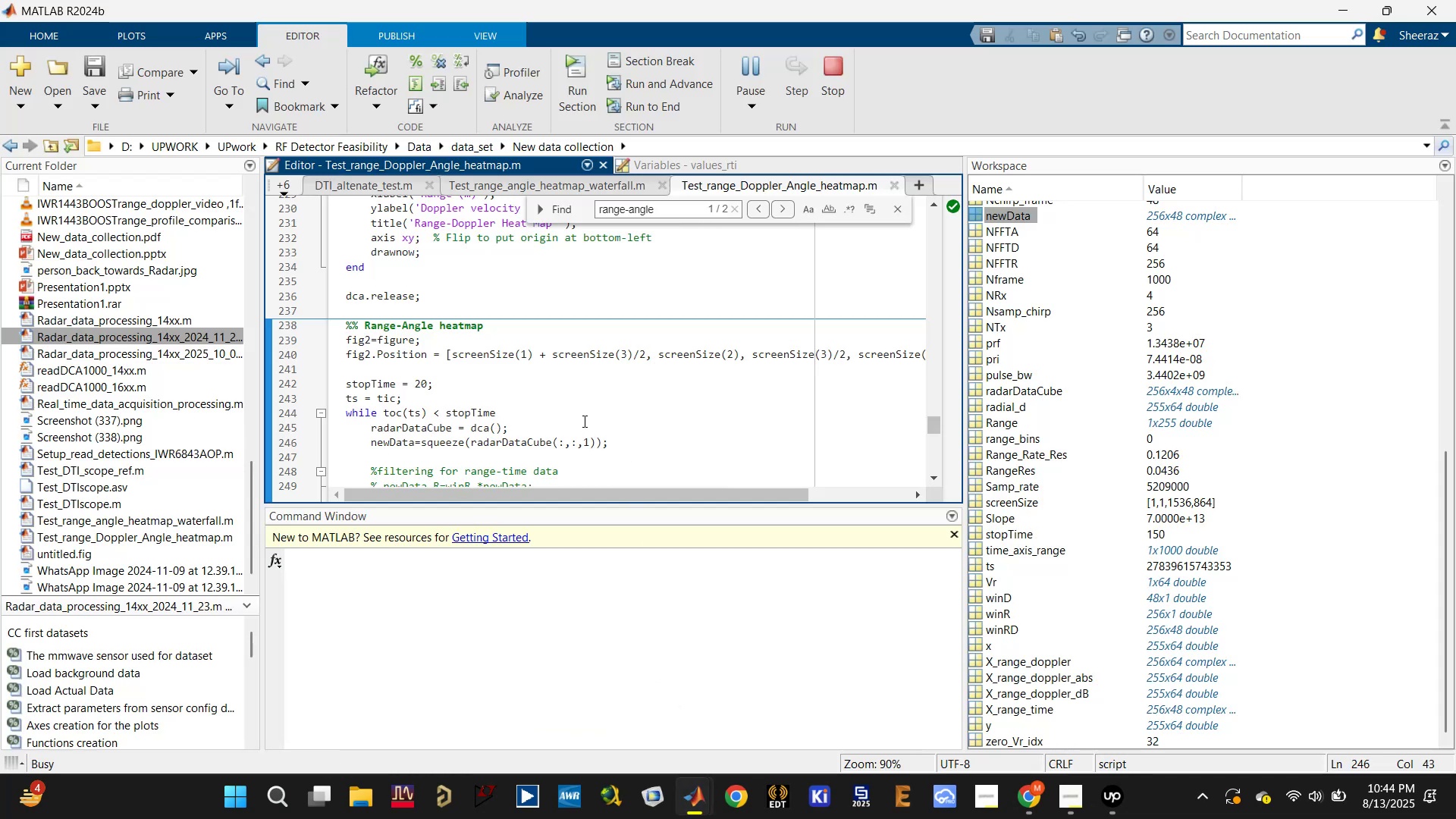 
left_click([586, 403])
 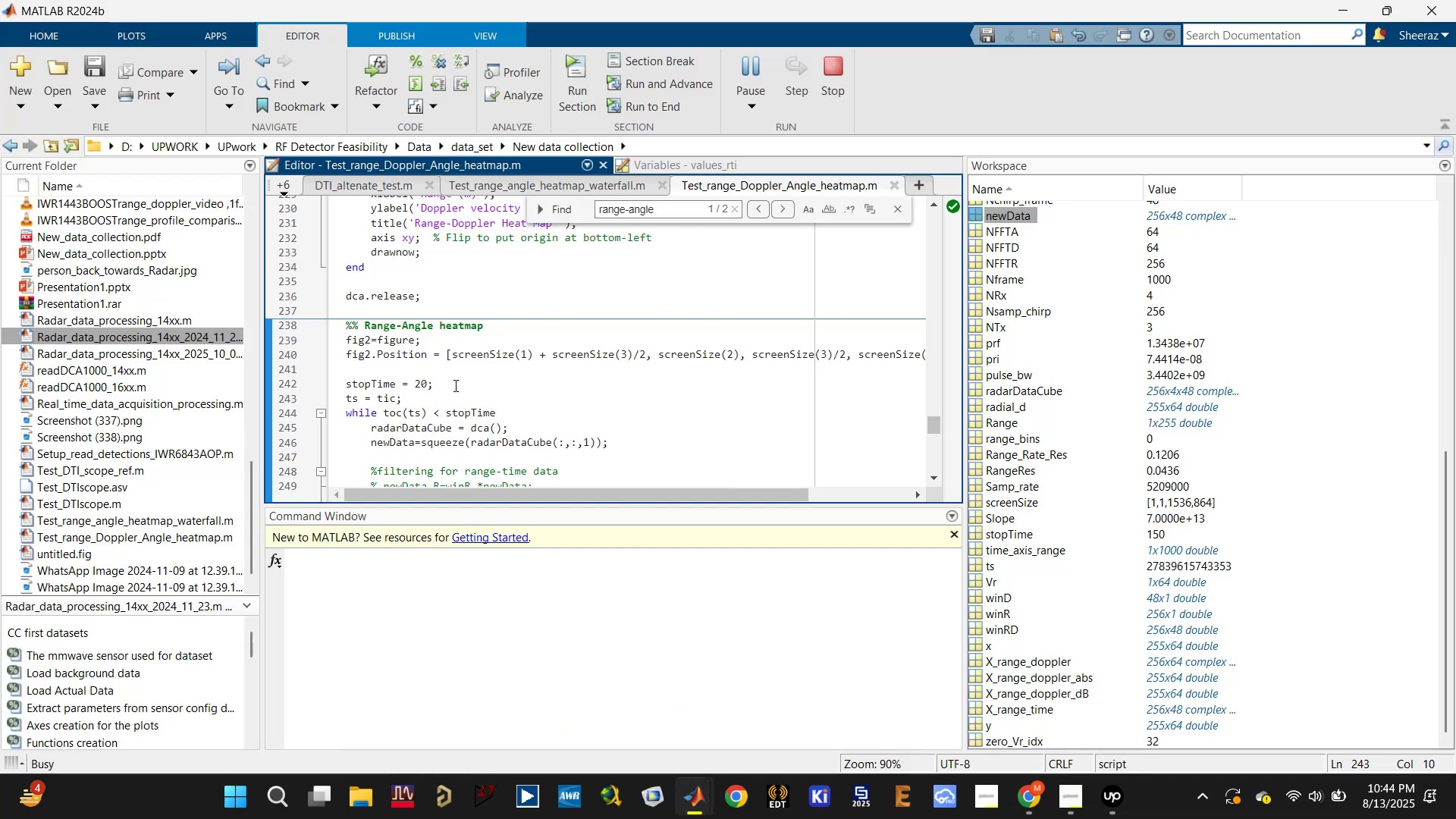 
left_click([419, 381])
 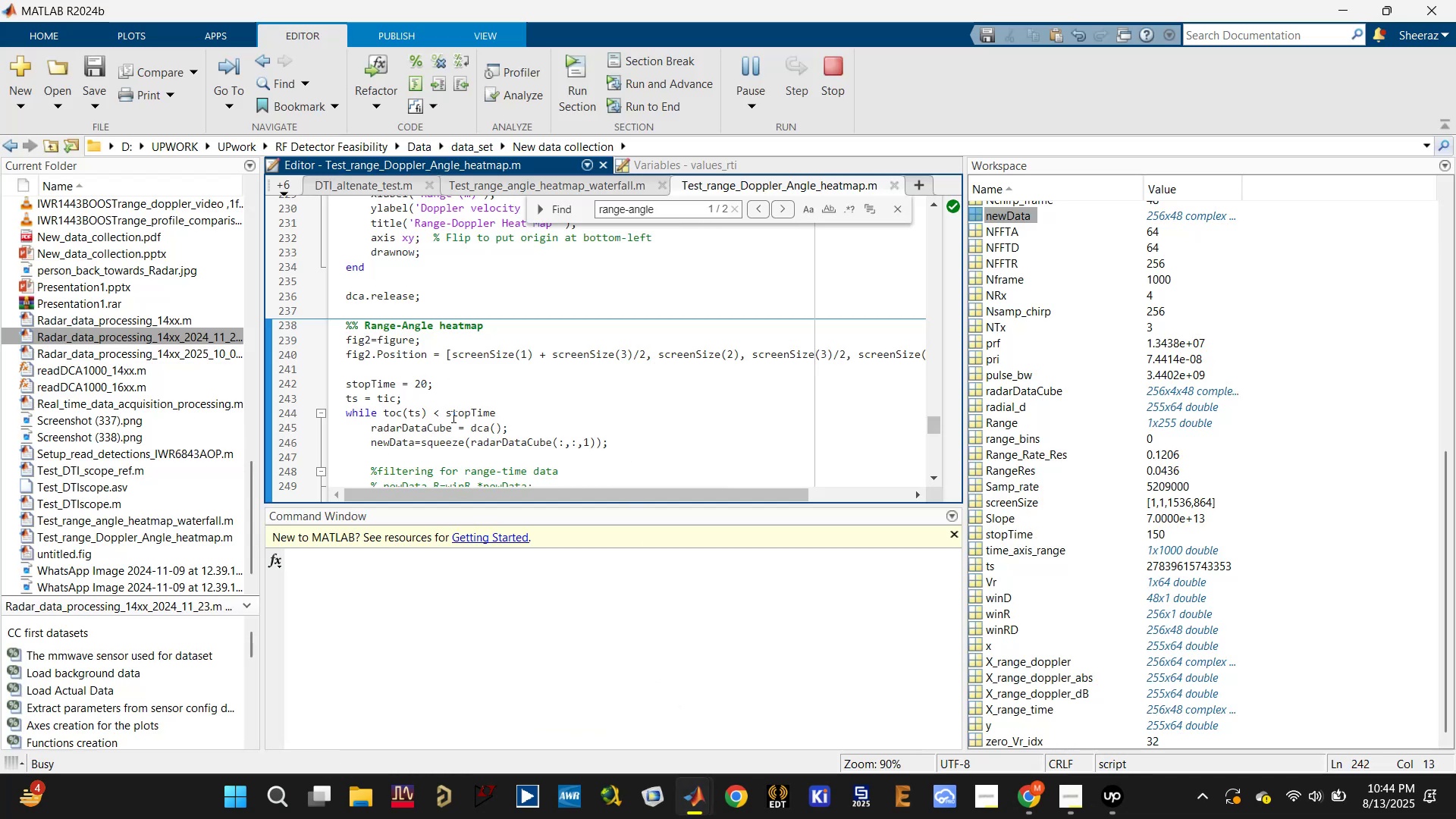 
key(Backspace)
 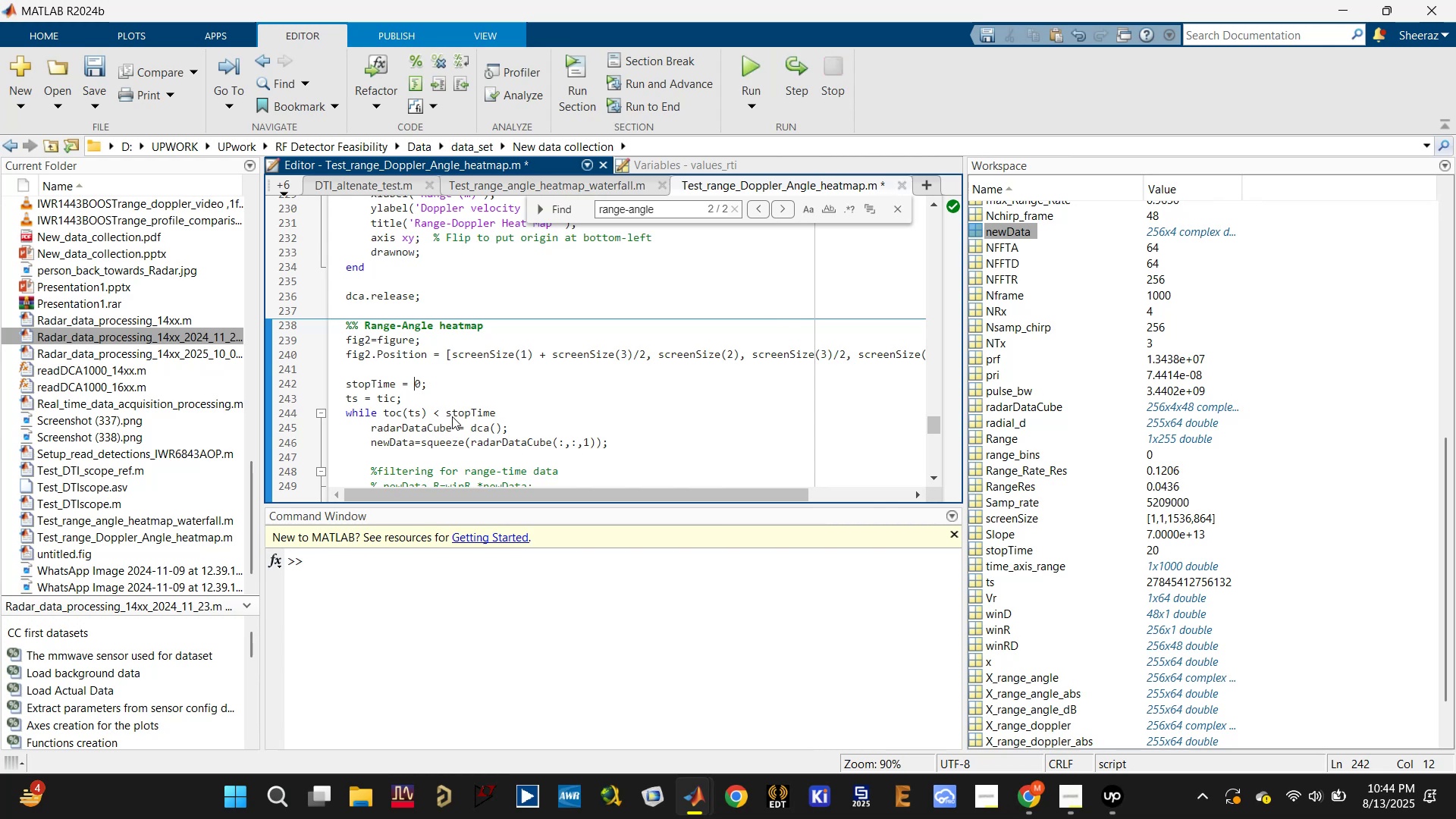 
key(1)
 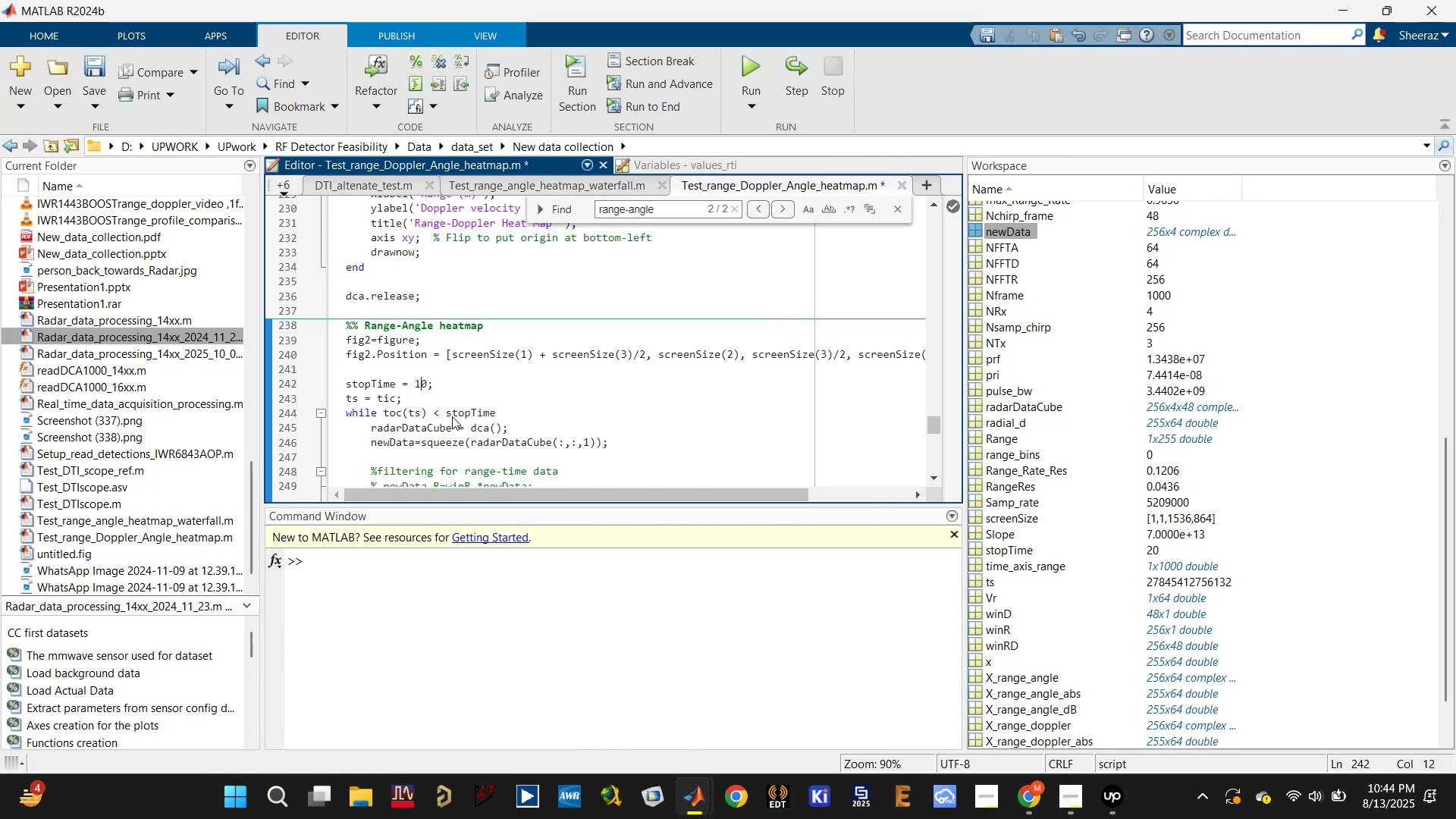 
key(Delete)
 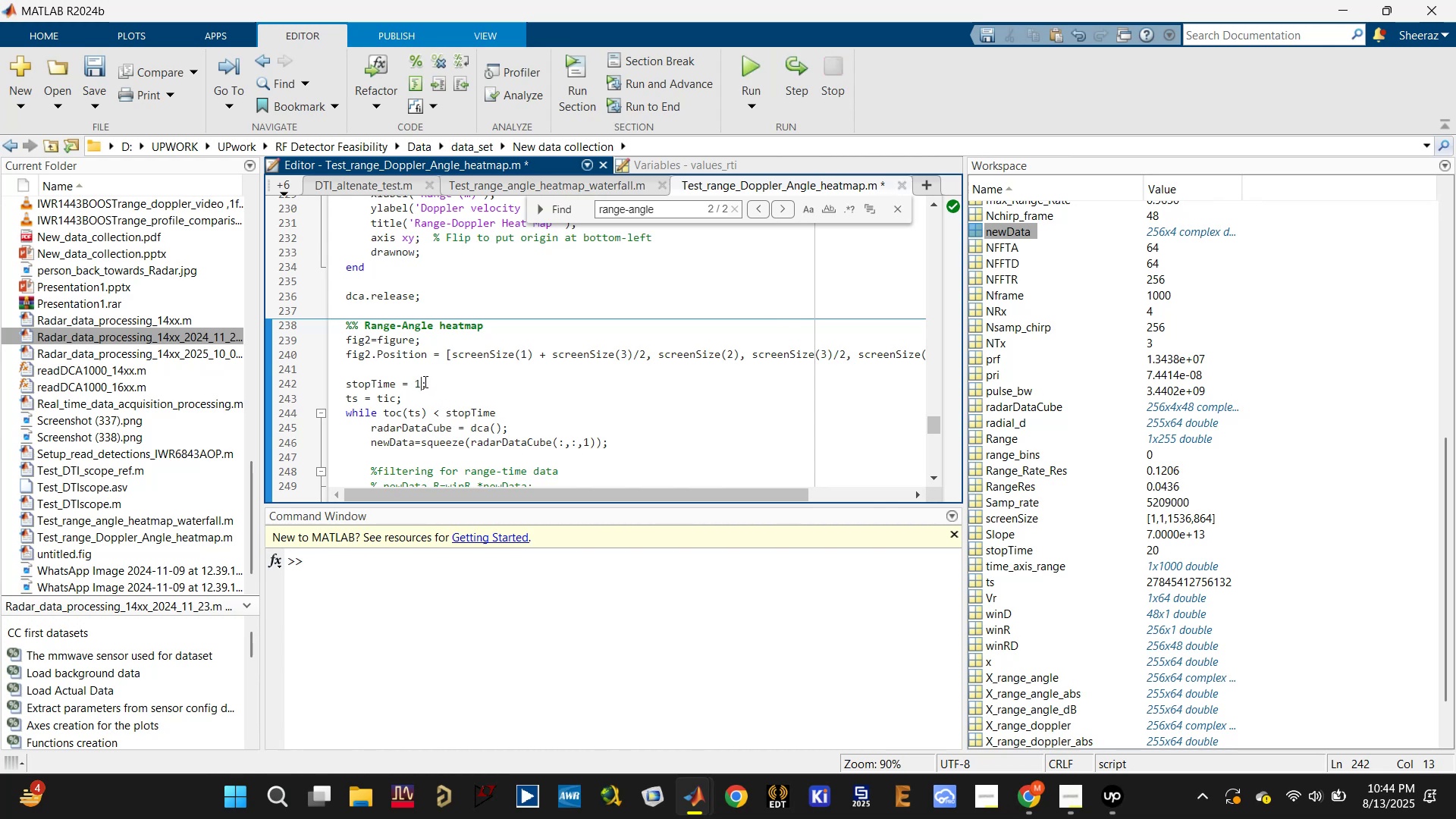 
double_click([420, 384])
 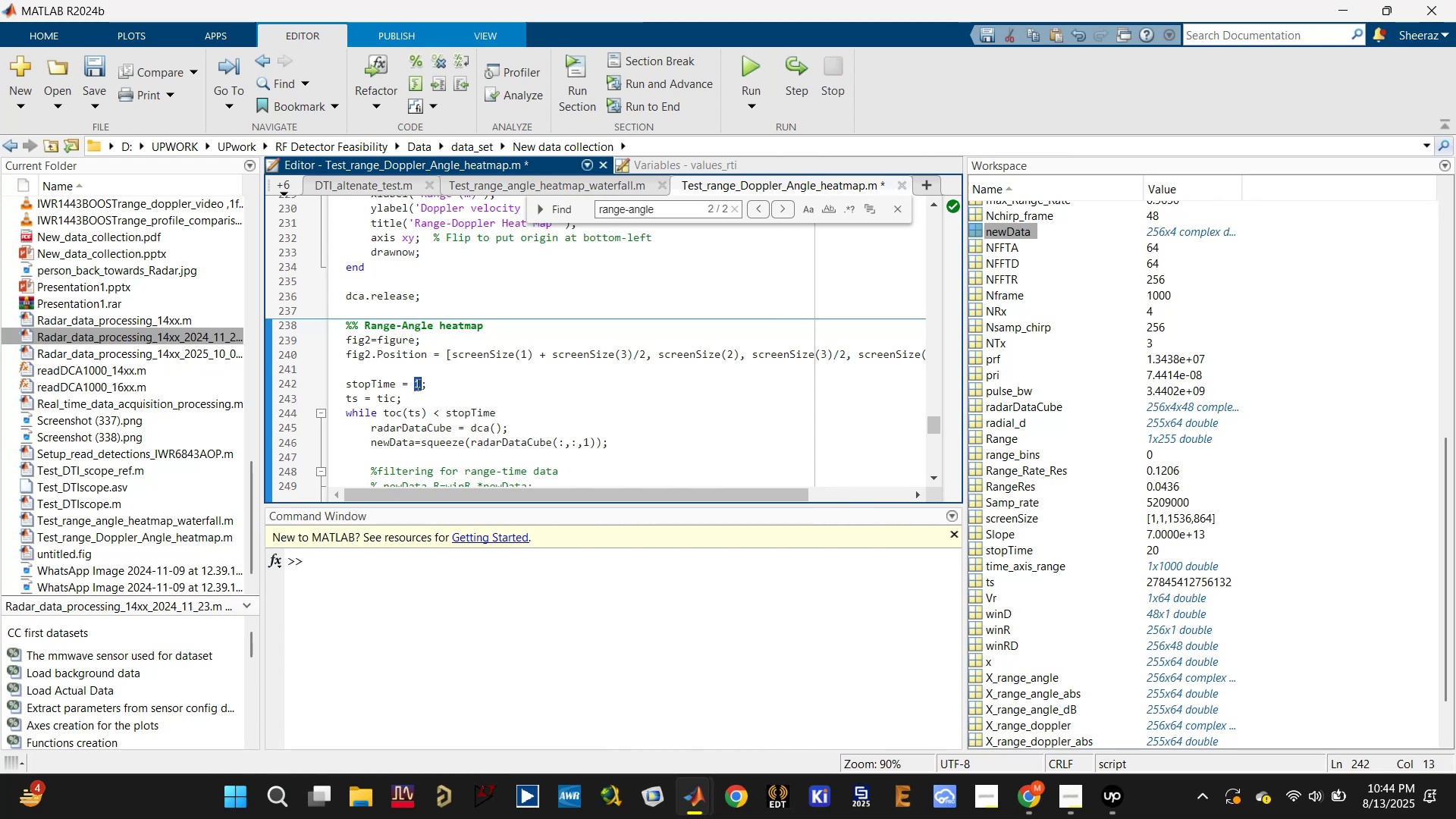 
key(5)
 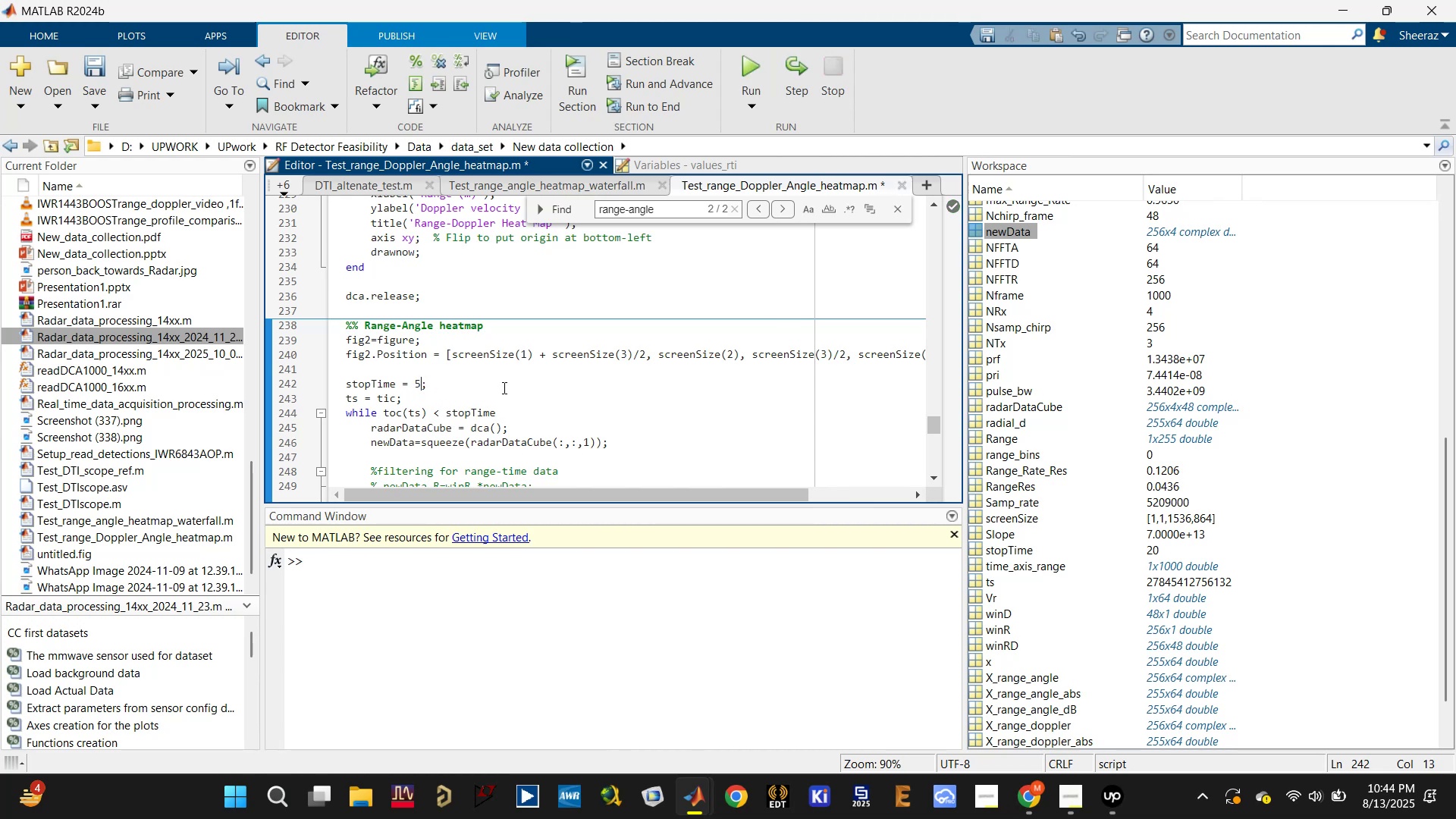 
left_click([503, 387])
 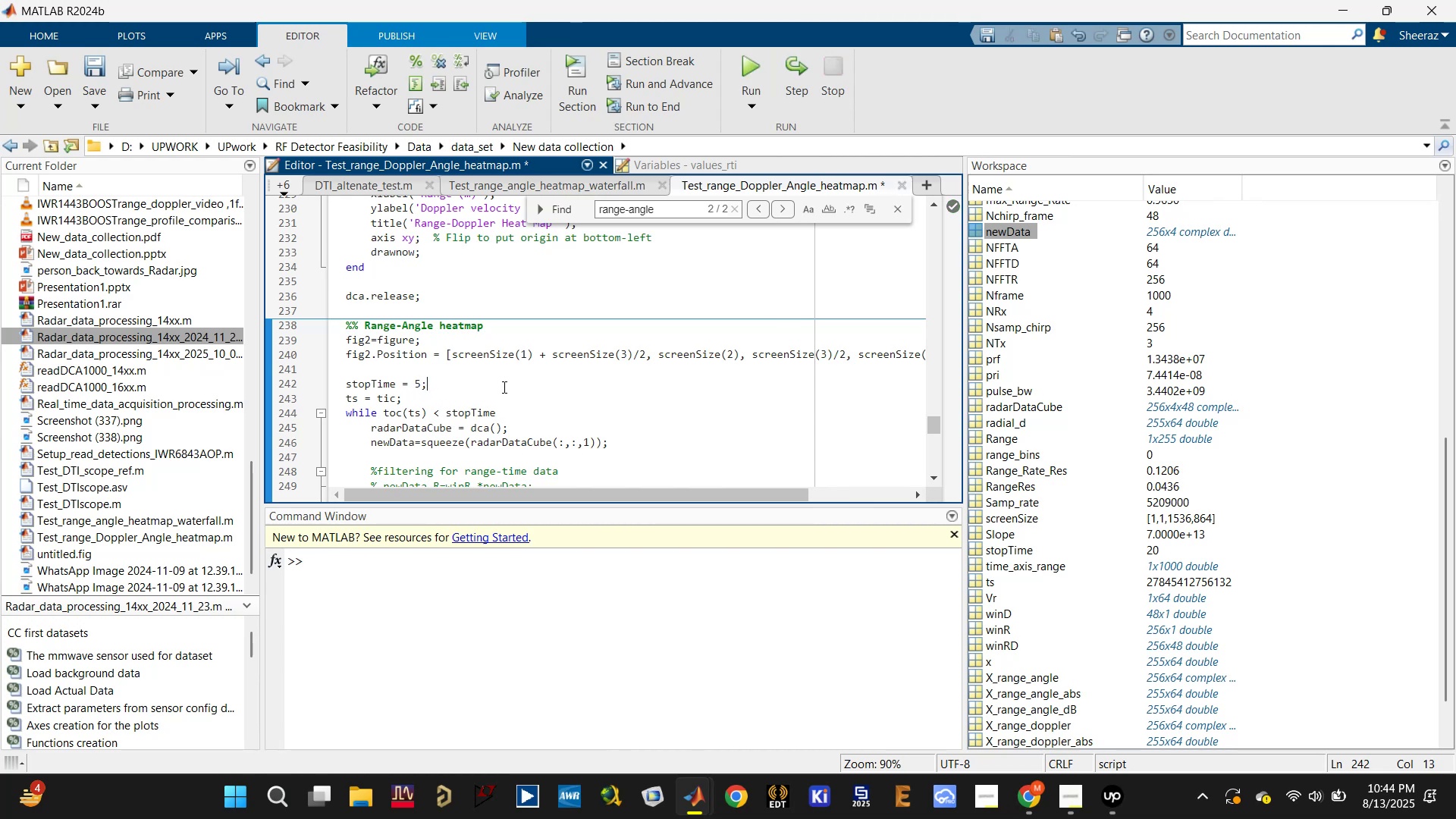 
key(Control+ControlLeft)
 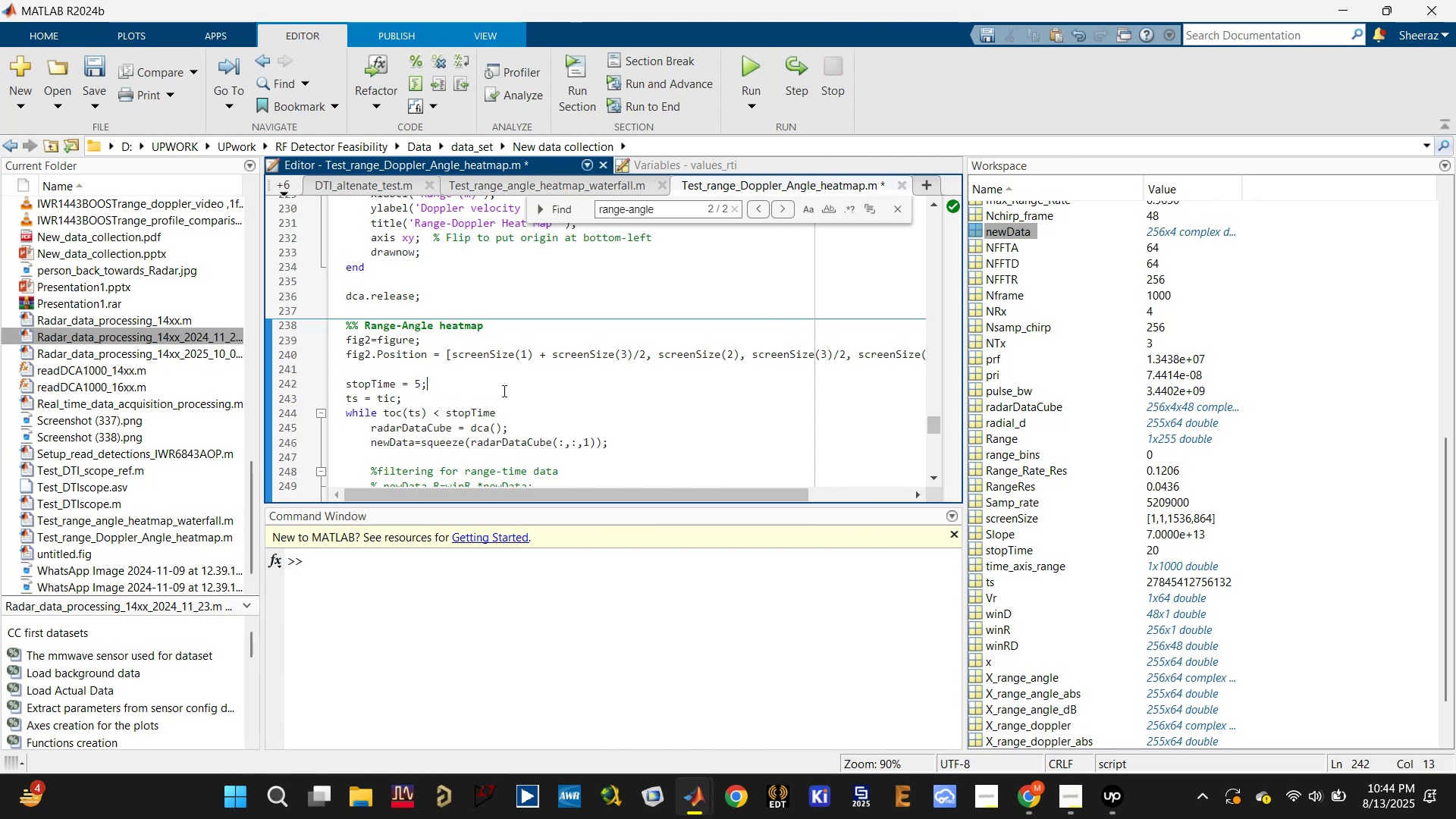 
key(Control+S)
 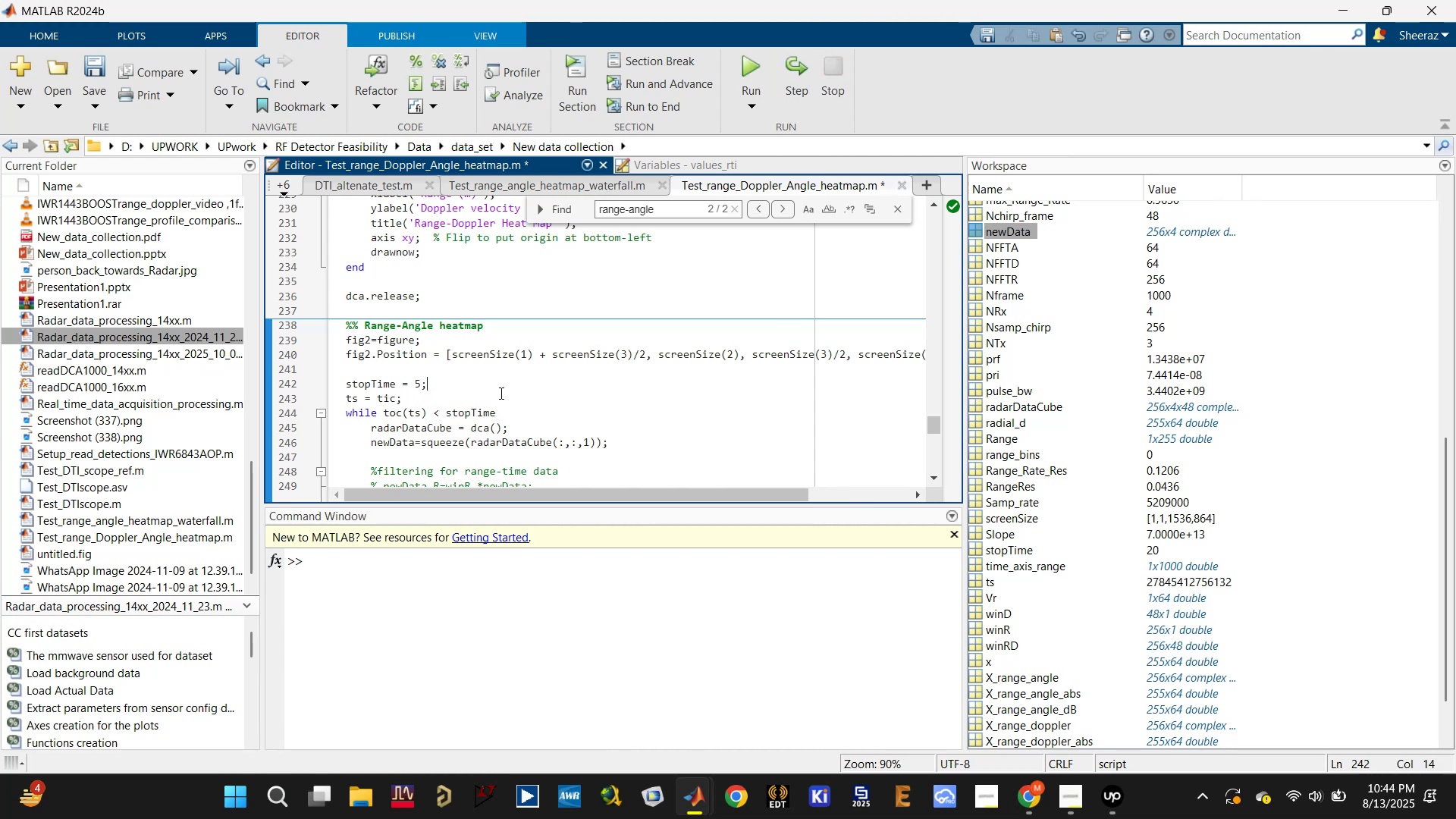 
scroll: coordinate [500, 403], scroll_direction: down, amount: 2.0
 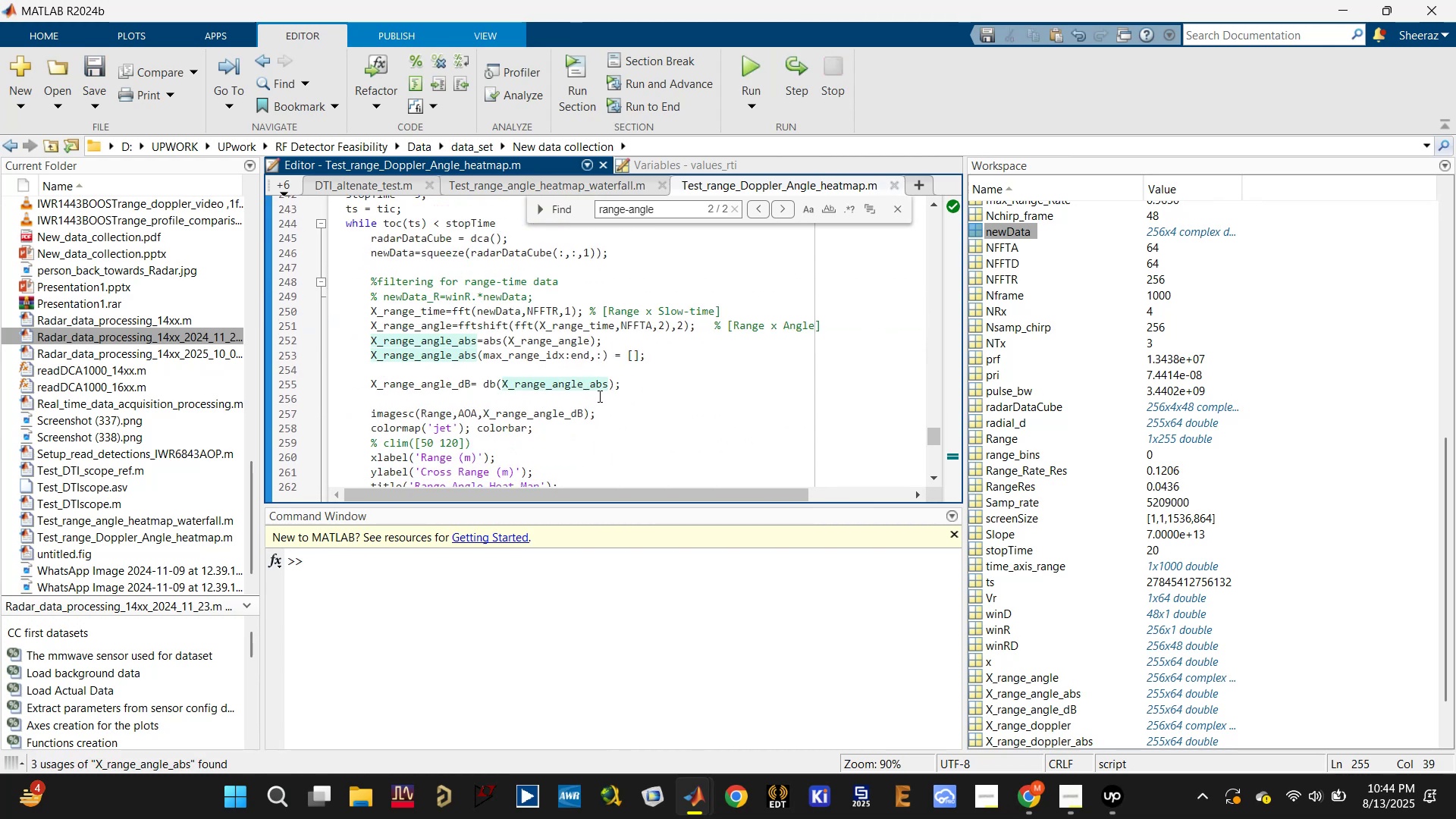 
left_click([577, 406])
 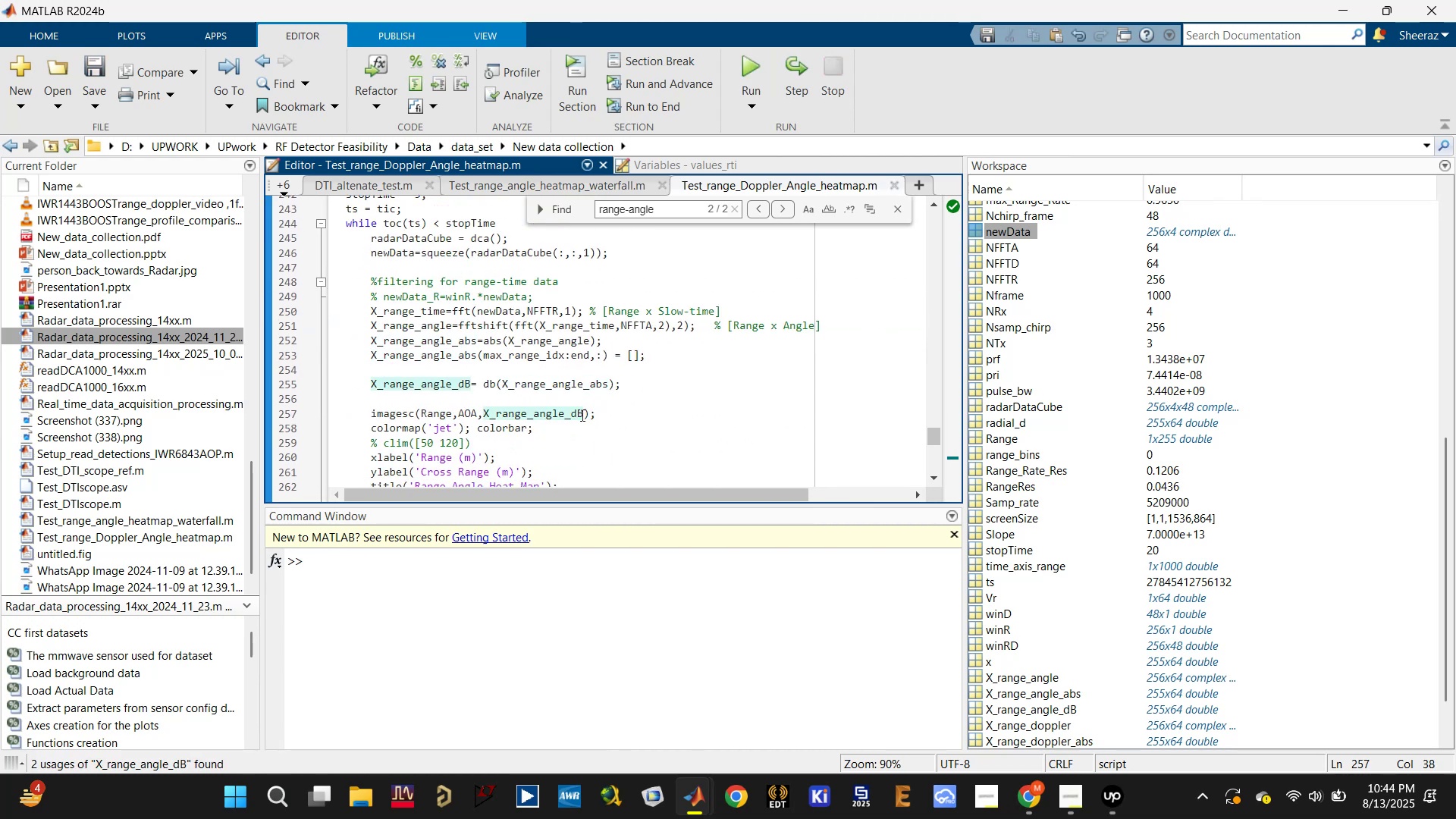 
left_click([583, 414])
 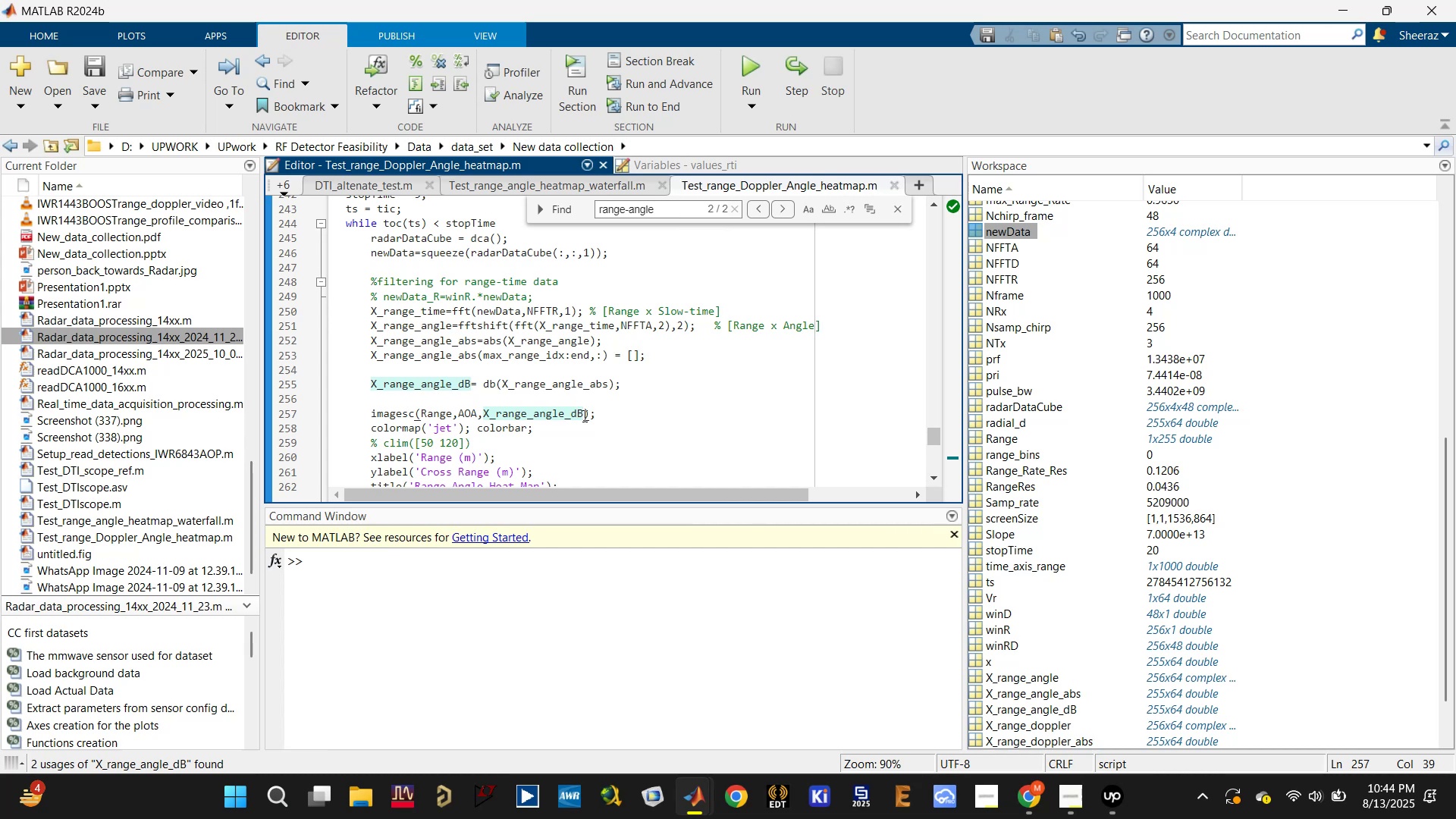 
key(Quote)
 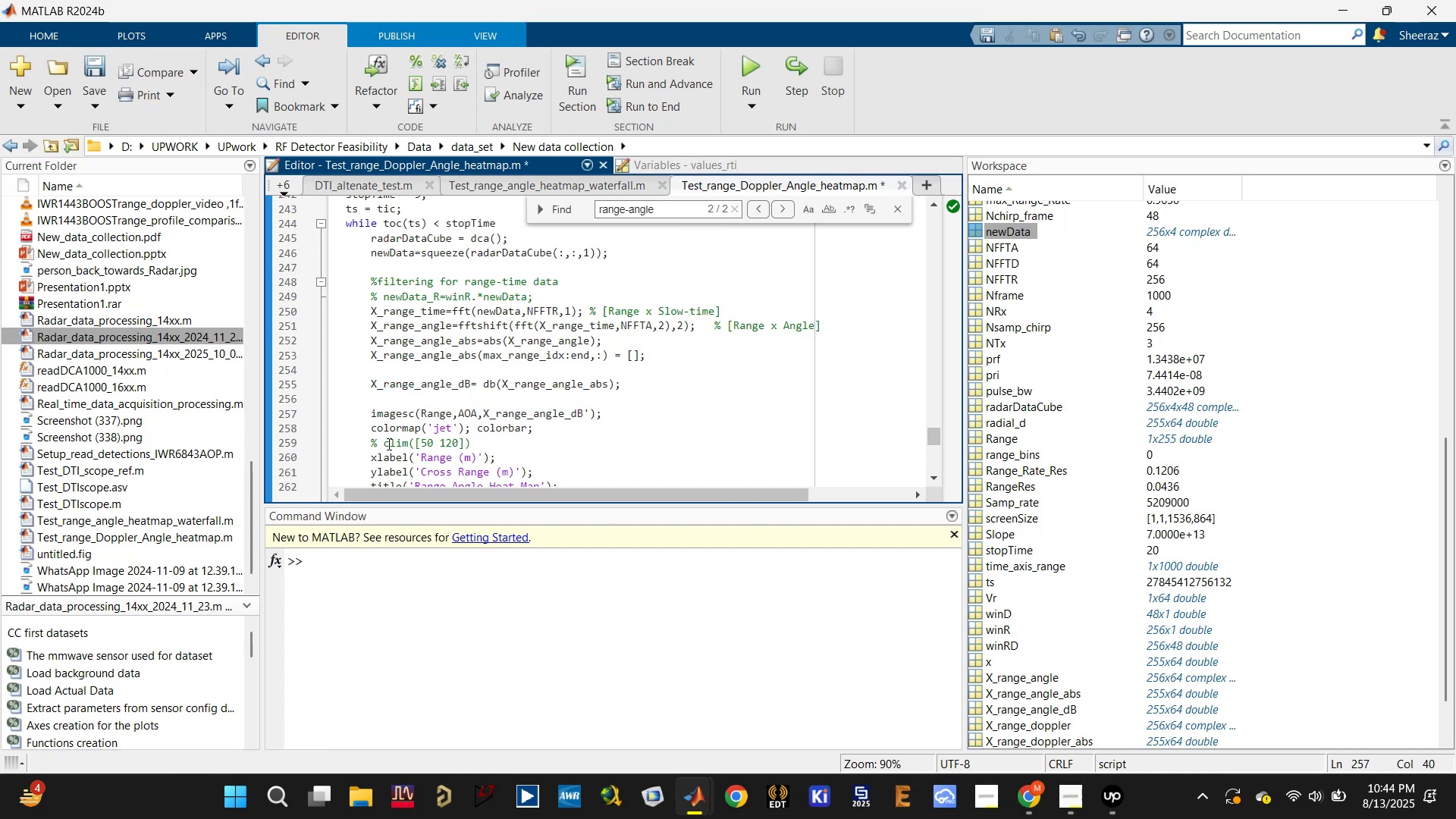 
left_click([383, 443])
 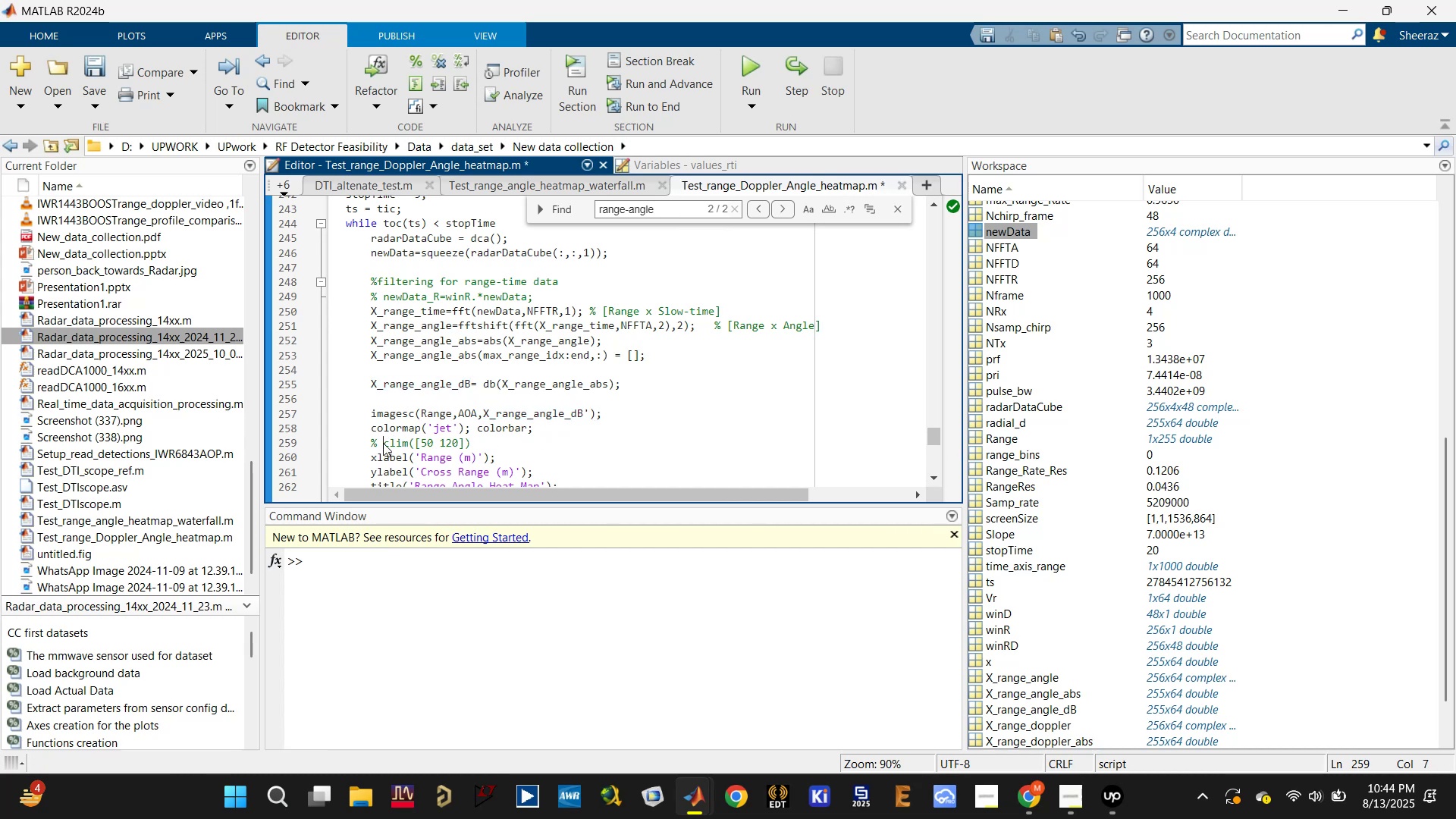 
key(Backspace)
 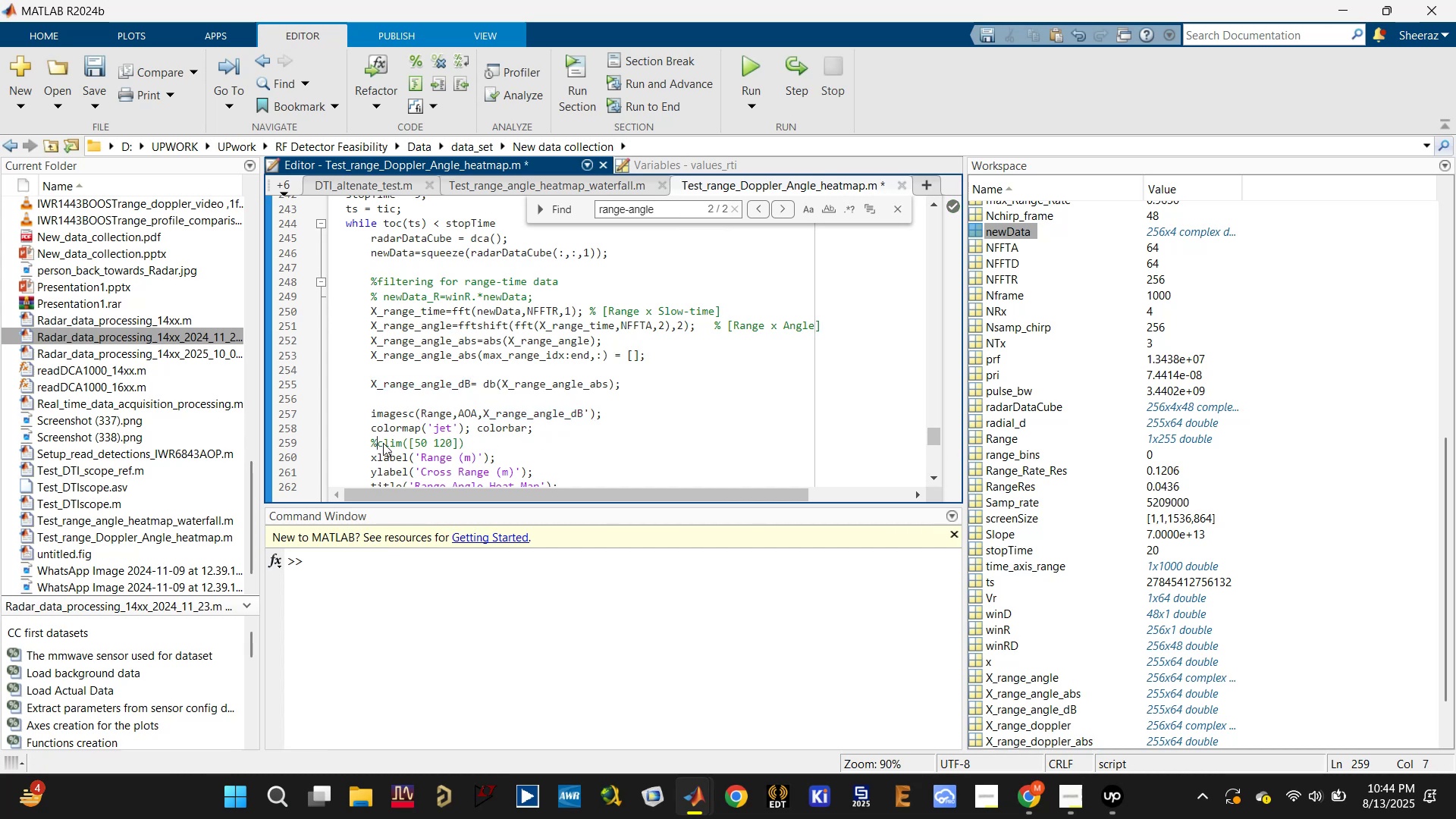 
key(Backspace)
 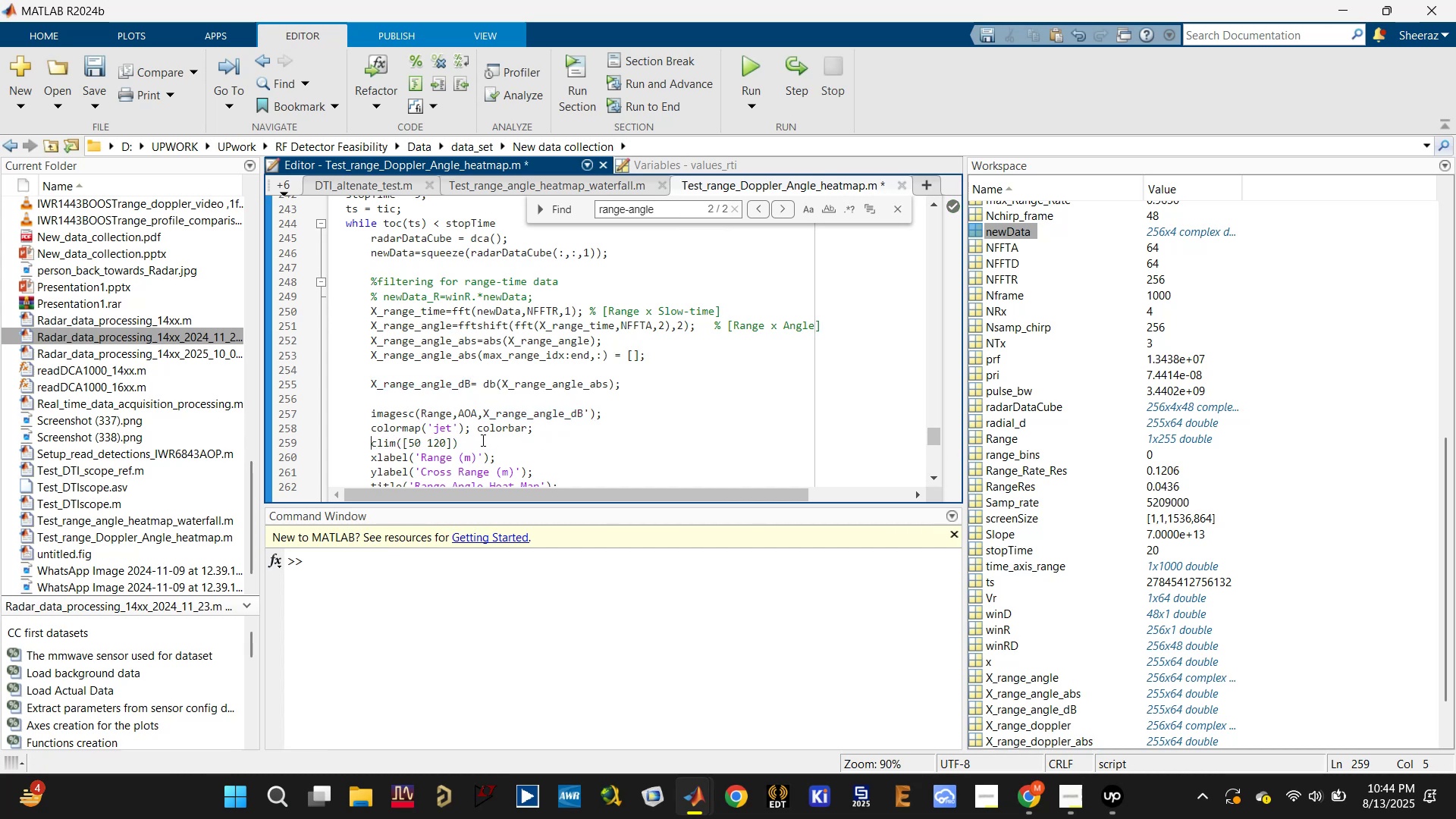 
left_click([485, 437])
 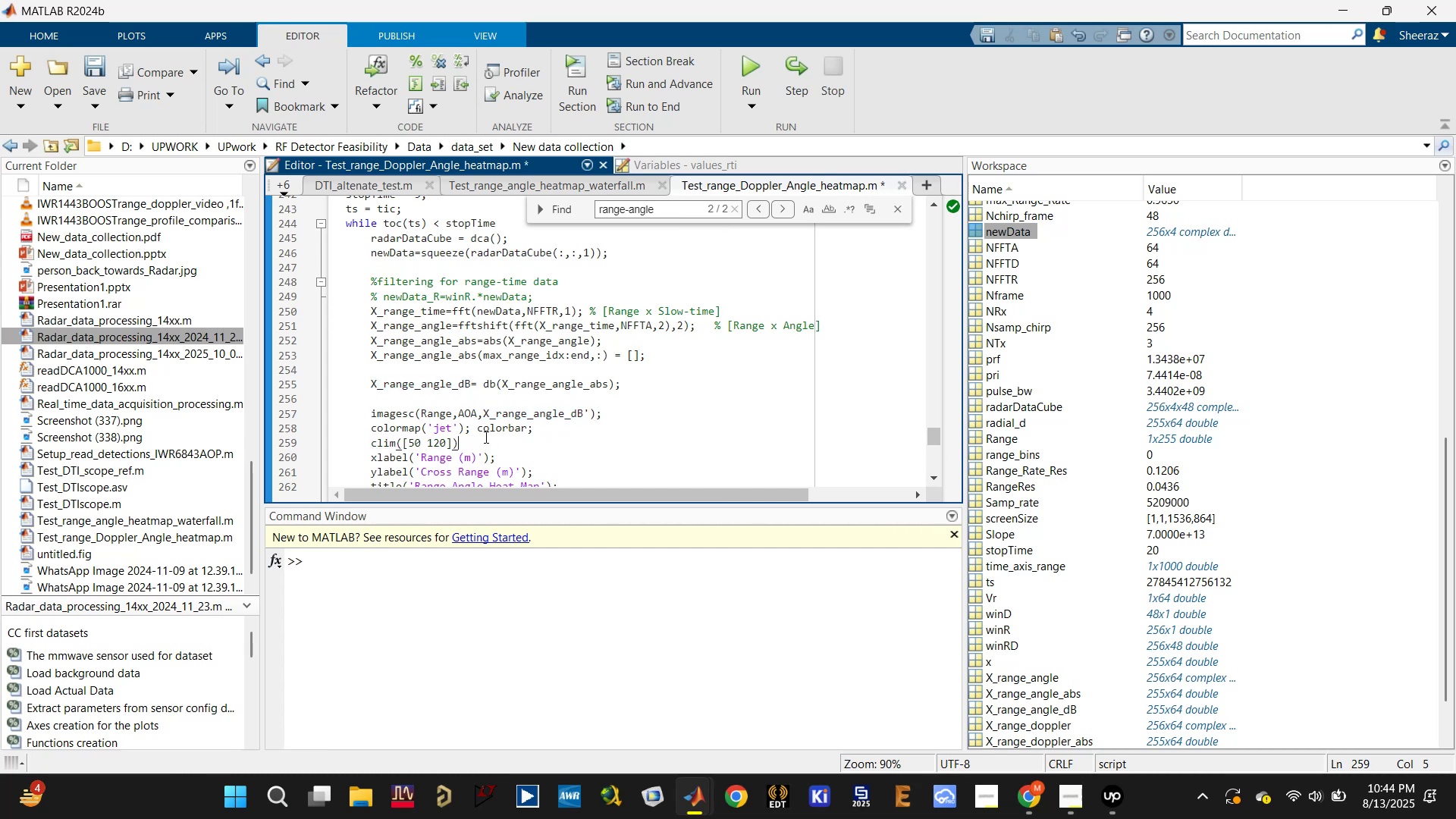 
key(Control+ControlLeft)
 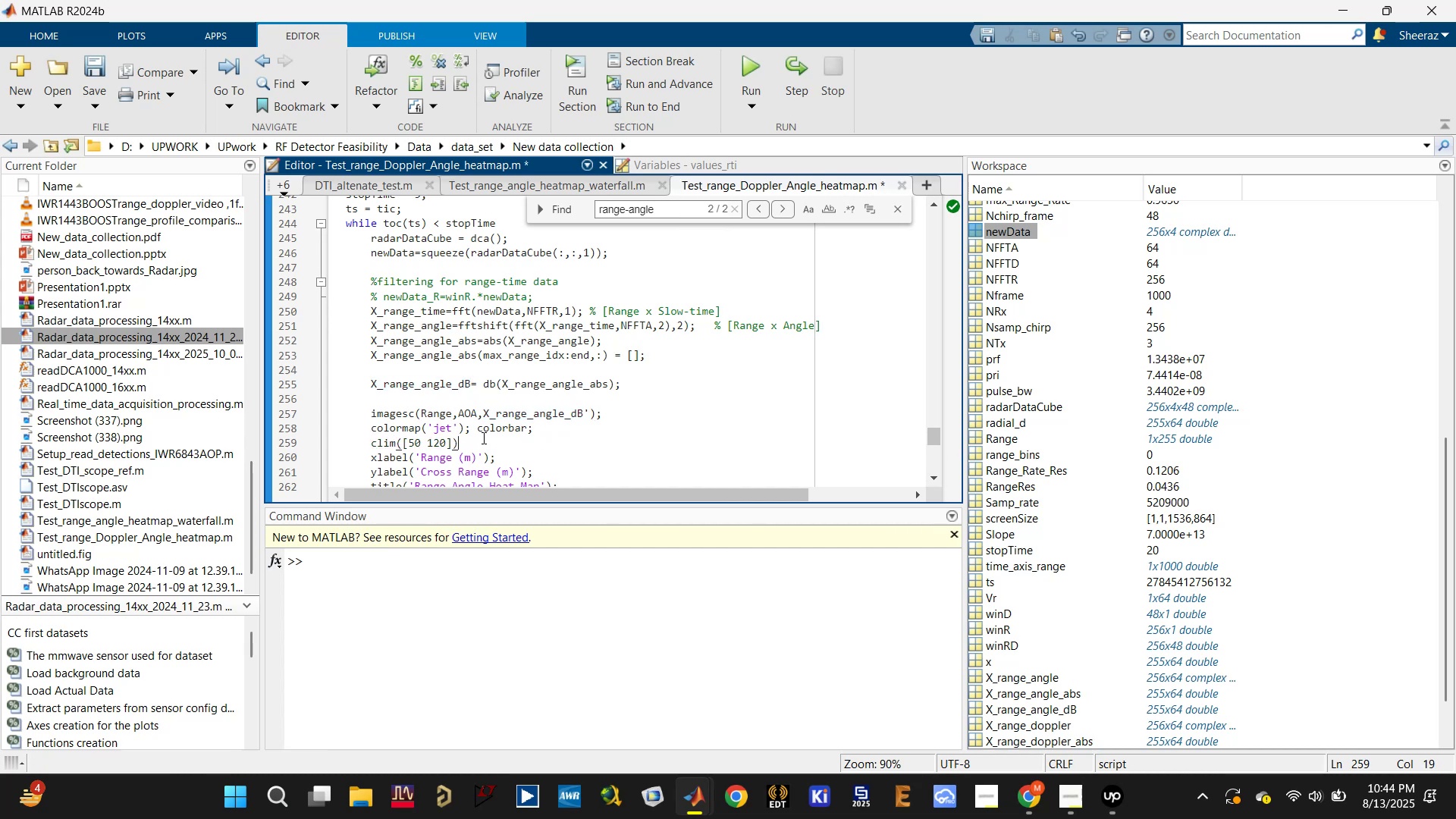 
key(Control+S)
 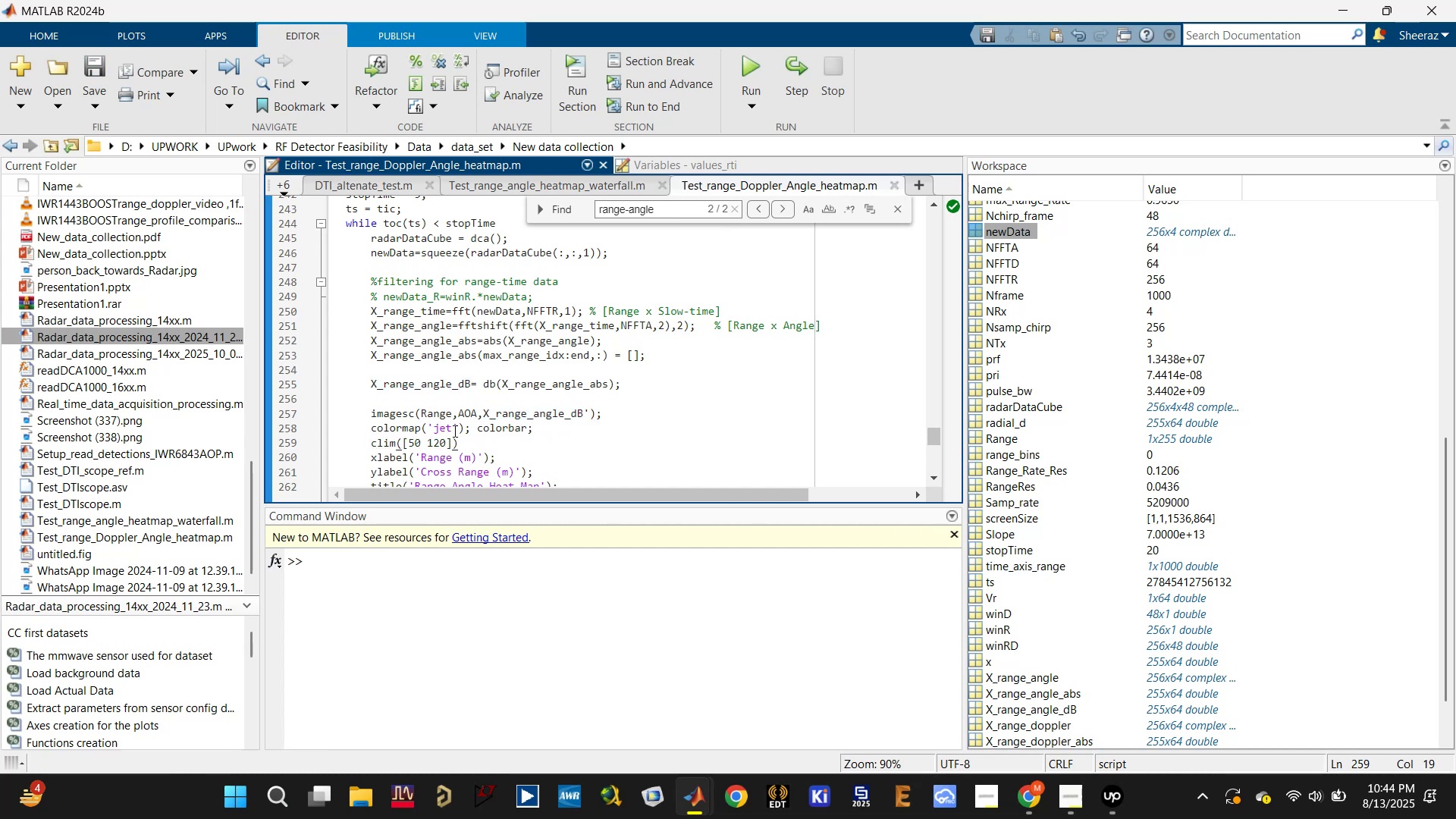 
scroll: coordinate [446, 419], scroll_direction: down, amount: 1.0
 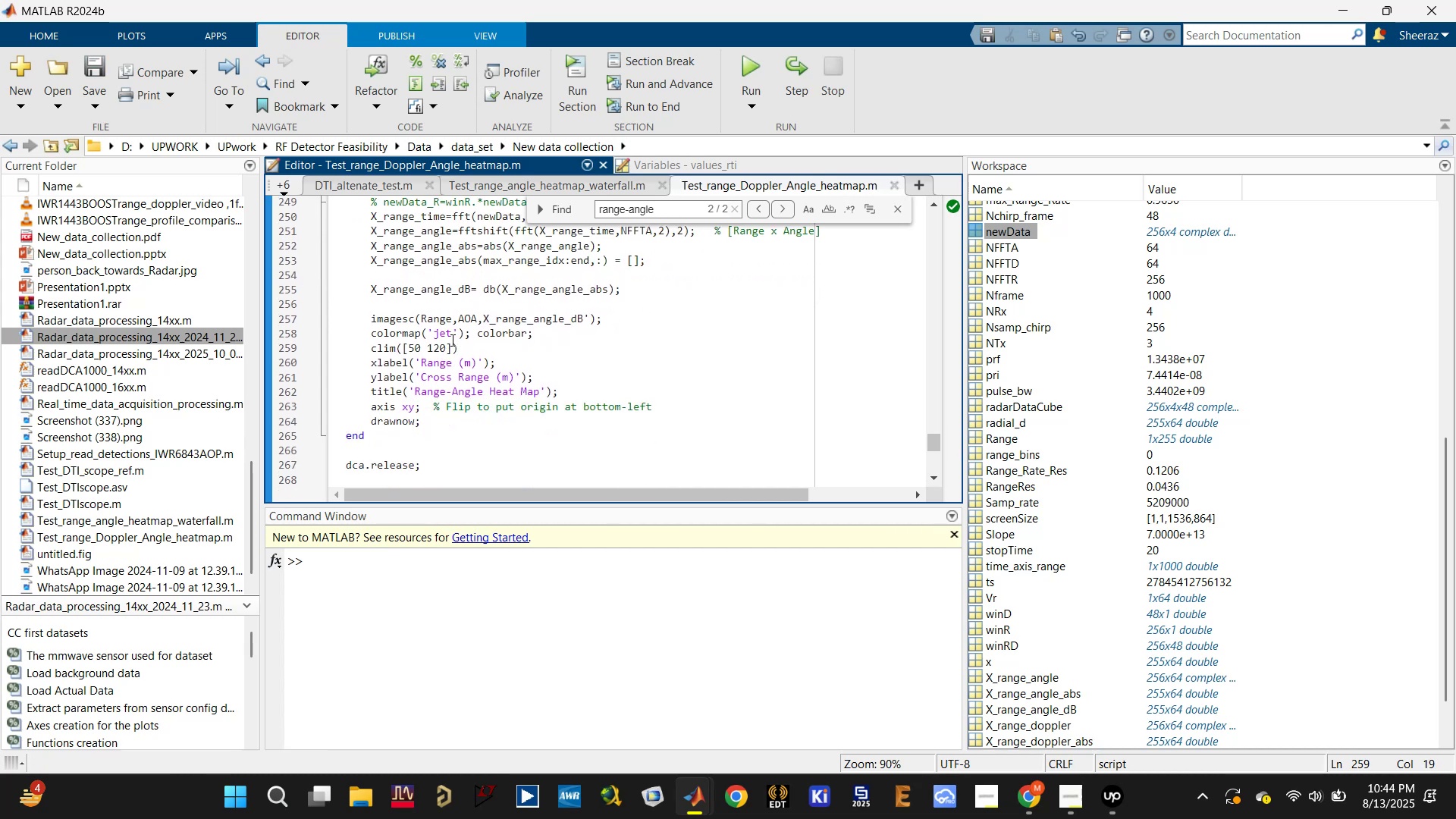 
left_click([466, 322])
 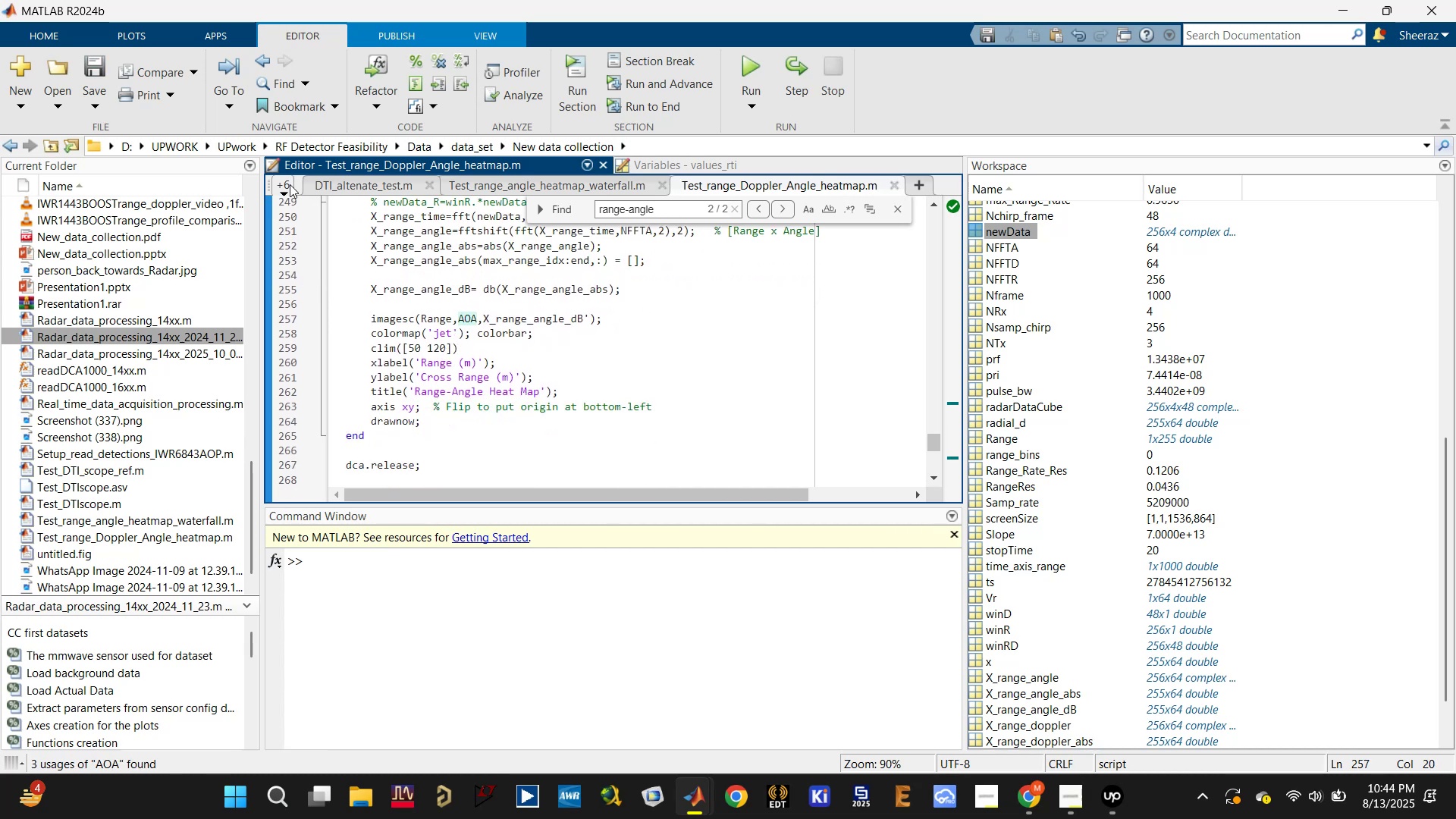 
left_click([281, 187])
 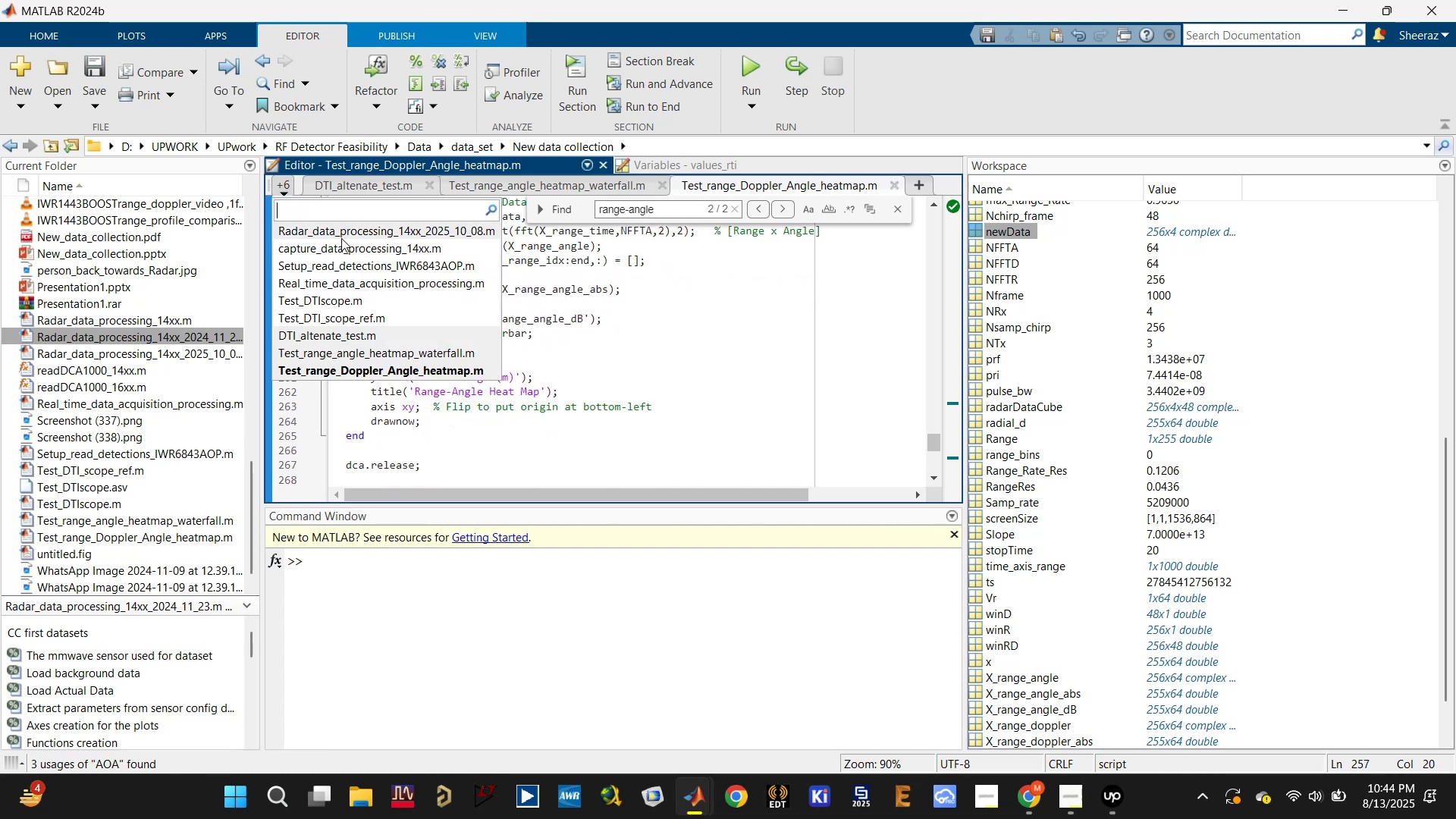 
left_click([341, 238])
 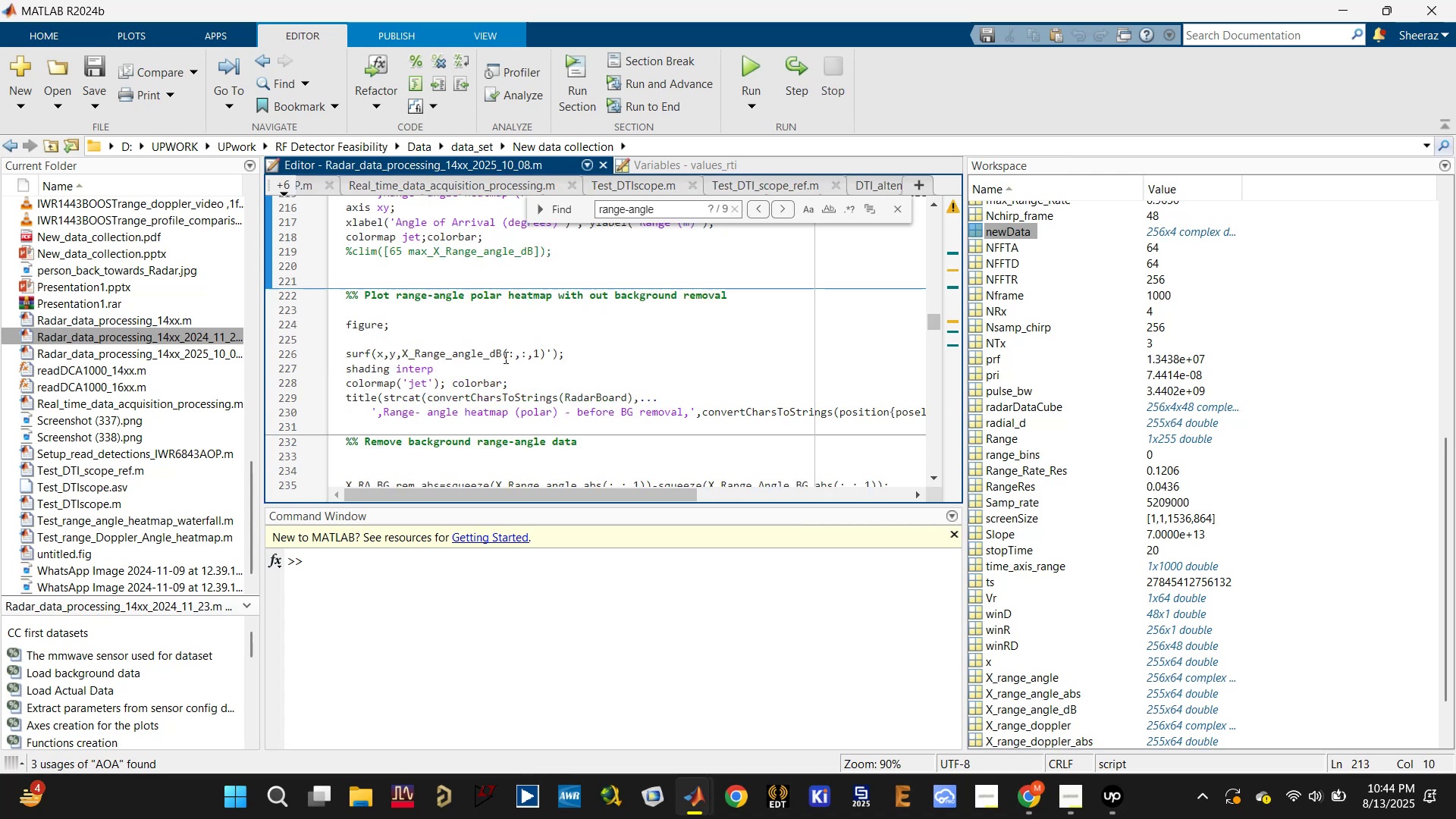 
key(Control+ControlLeft)
 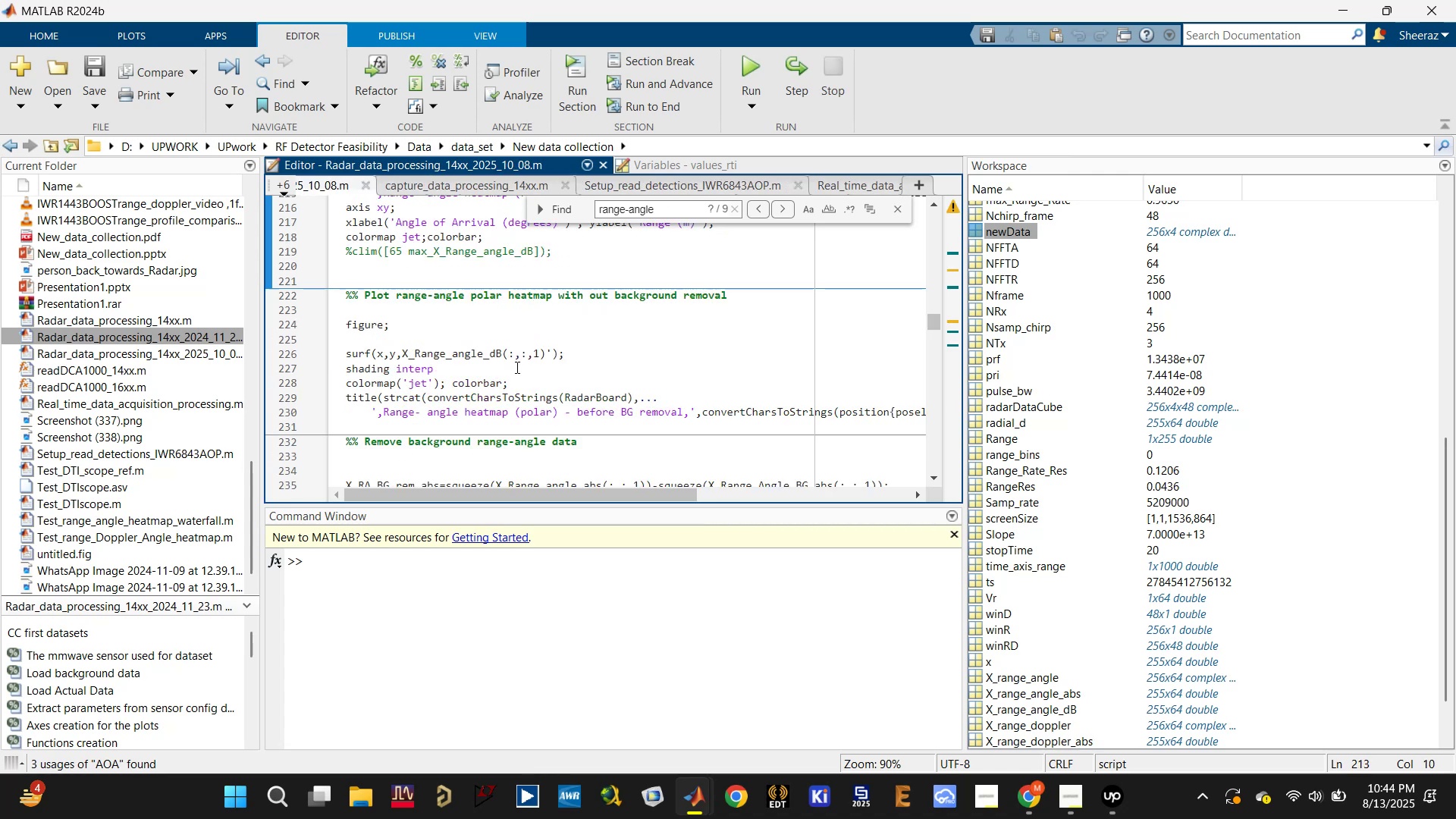 
key(Control+F)
 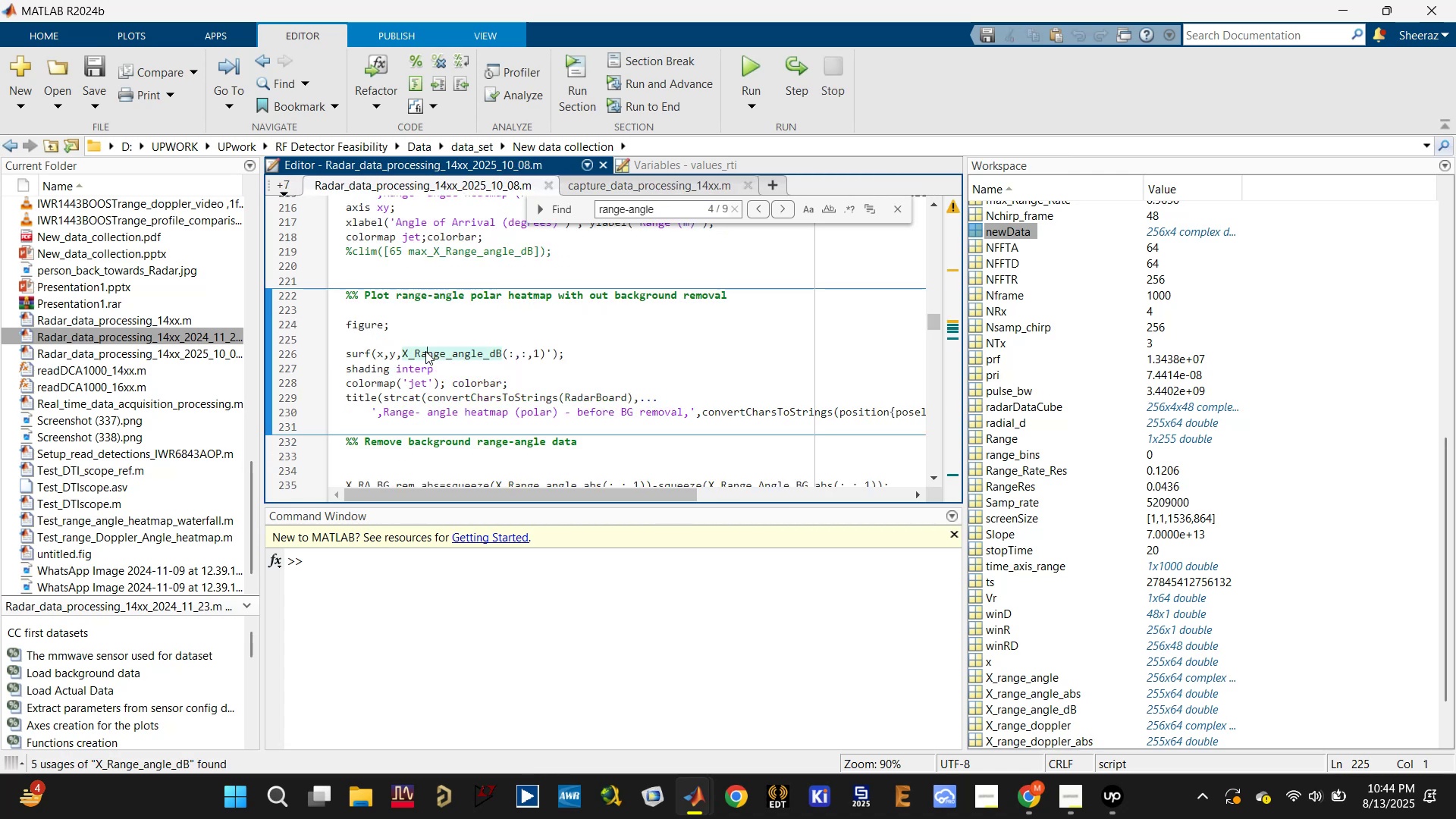 
left_click([393, 363])
 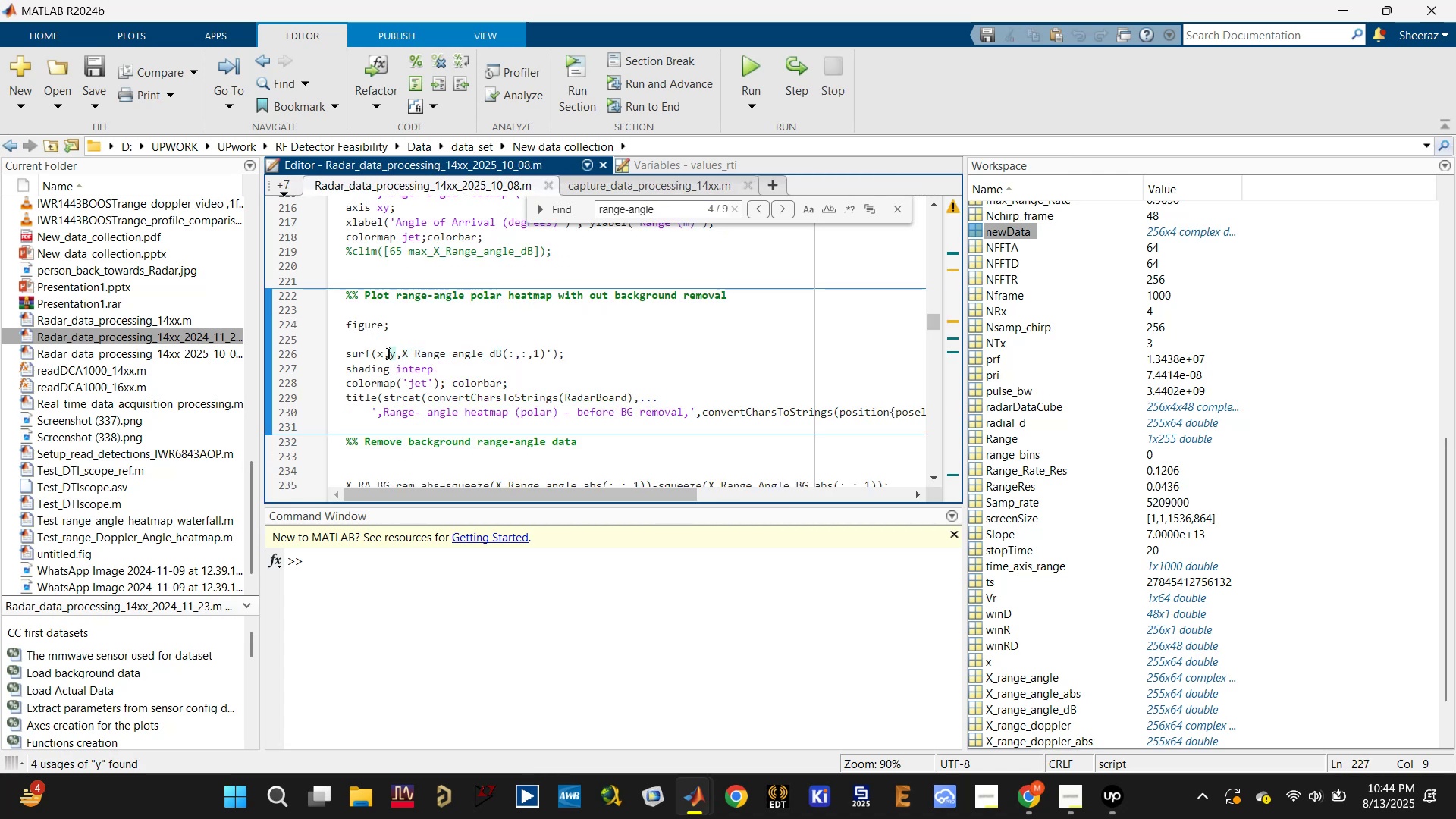 
double_click([384, 353])
 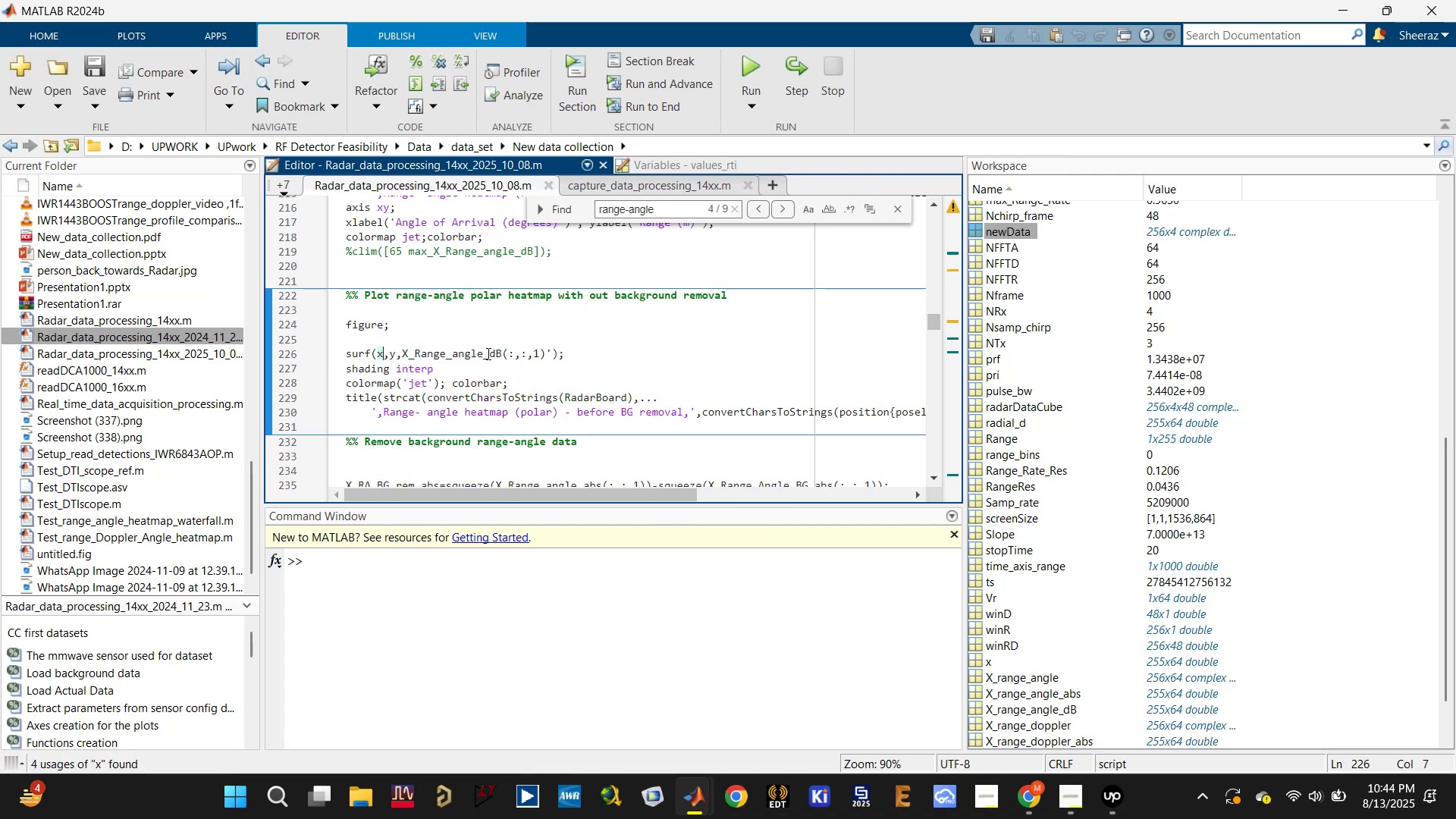 
left_click([482, 353])
 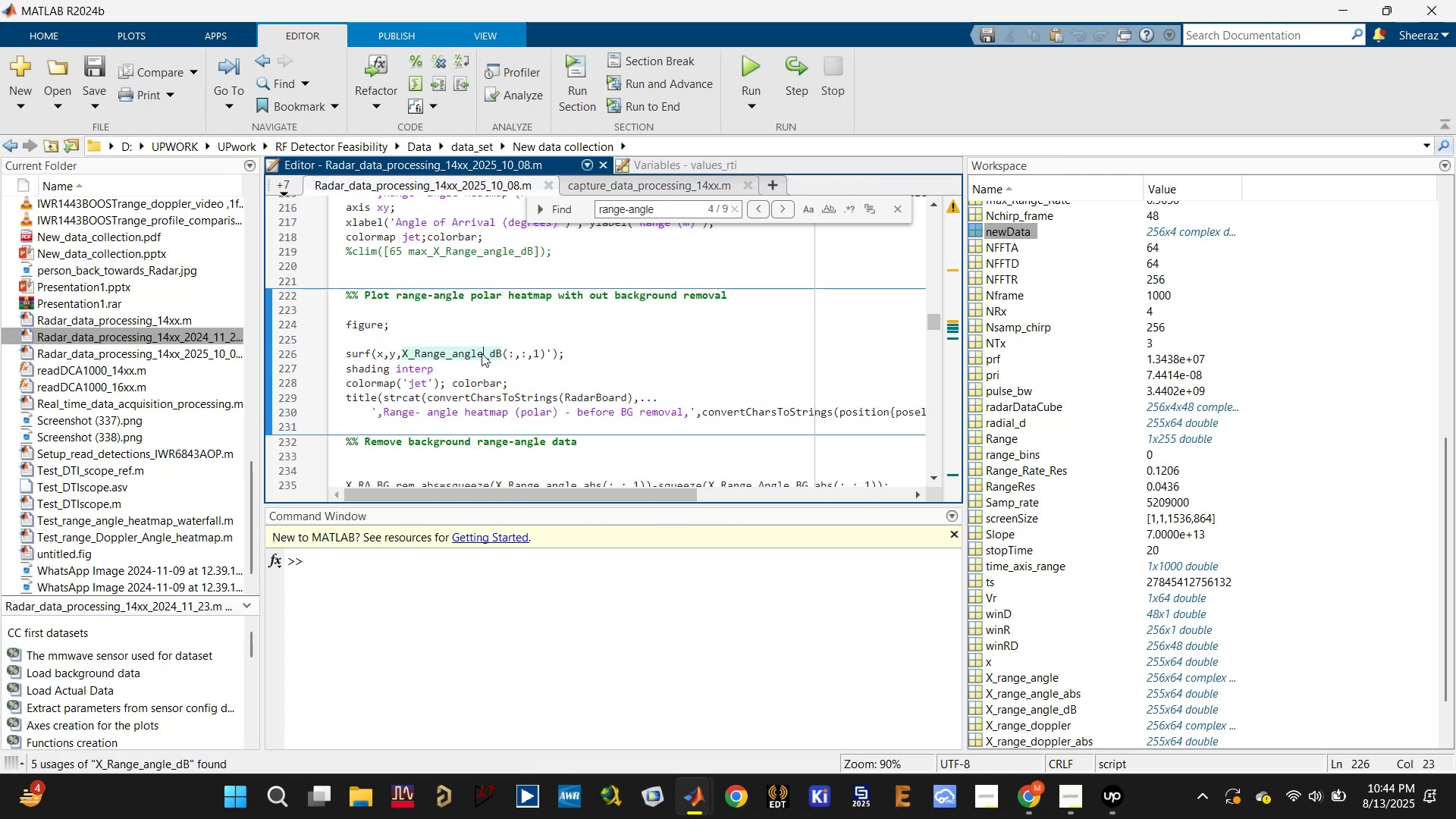 
scroll: coordinate [482, 353], scroll_direction: up, amount: 2.0
 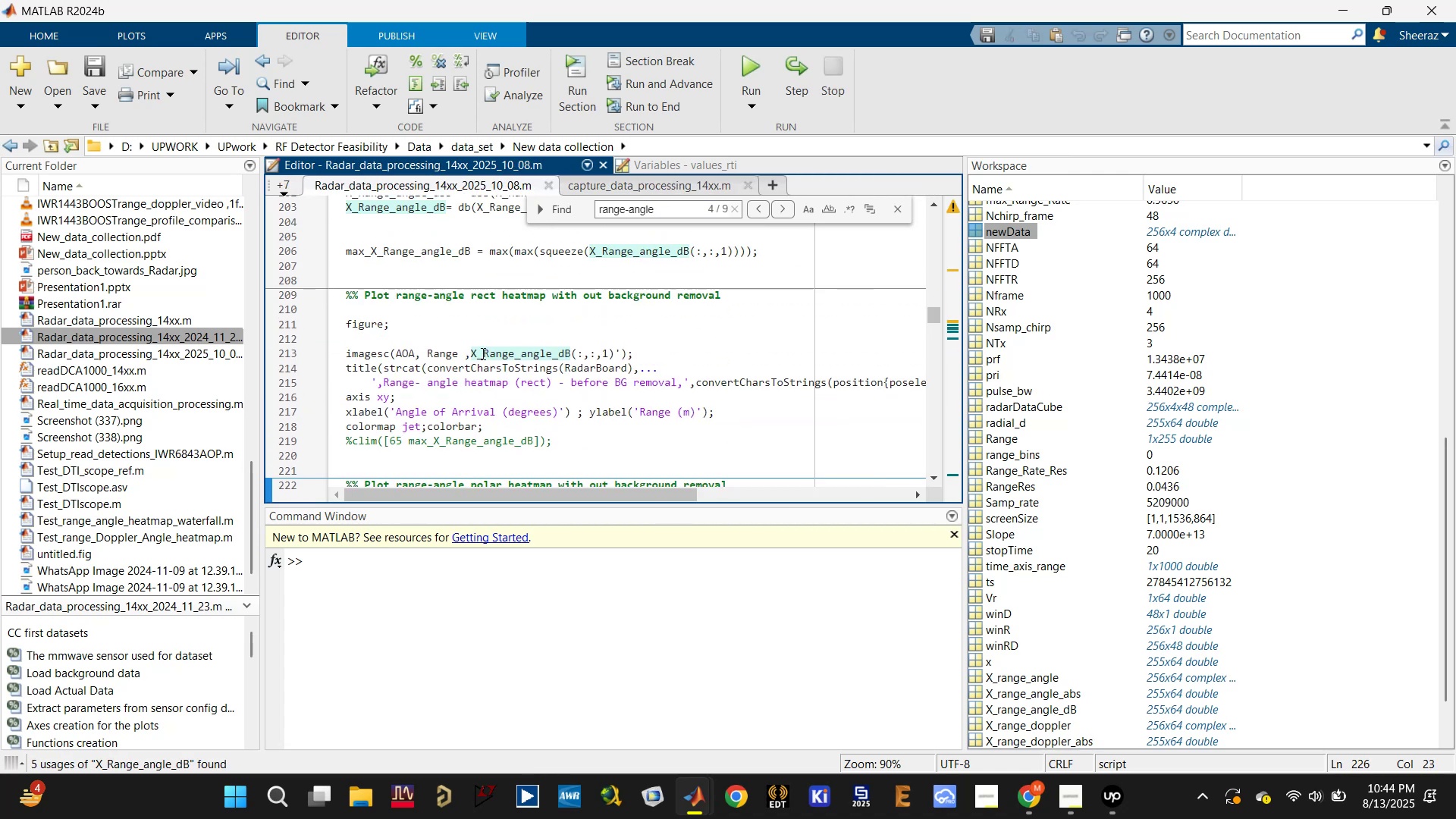 
scroll: coordinate [595, 316], scroll_direction: down, amount: 4.0
 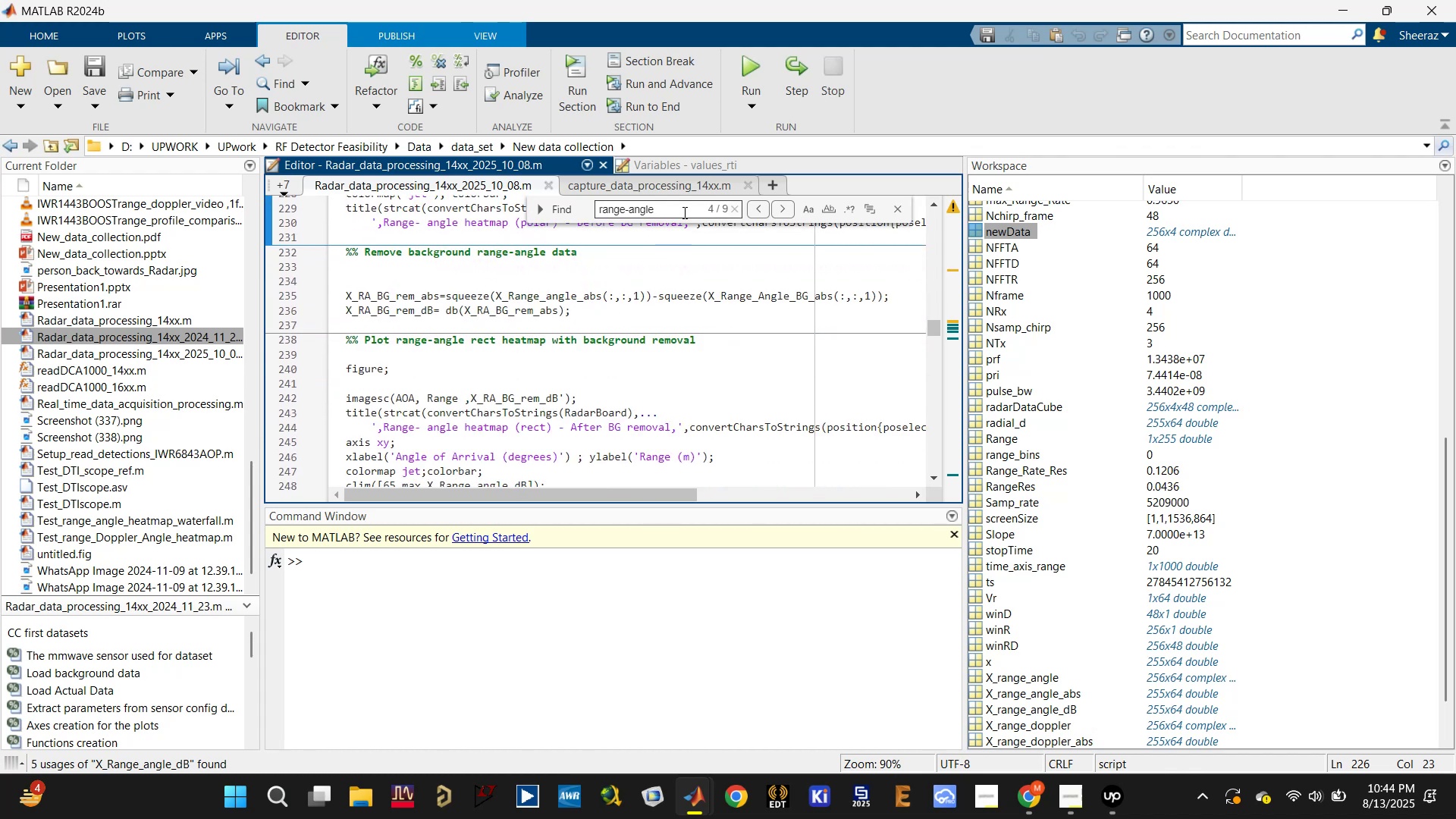 
left_click([683, 212])
 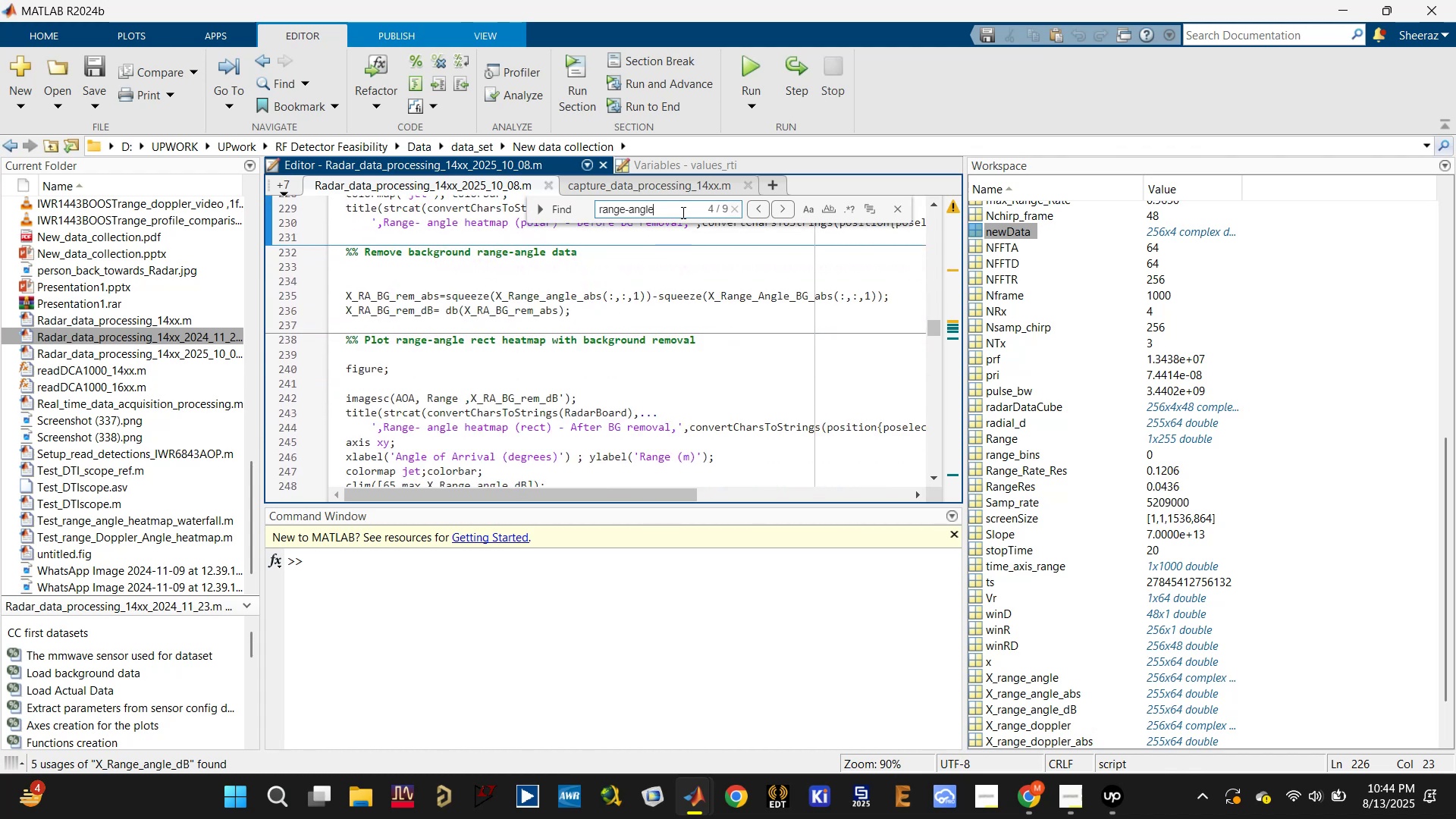 
key(Enter)
 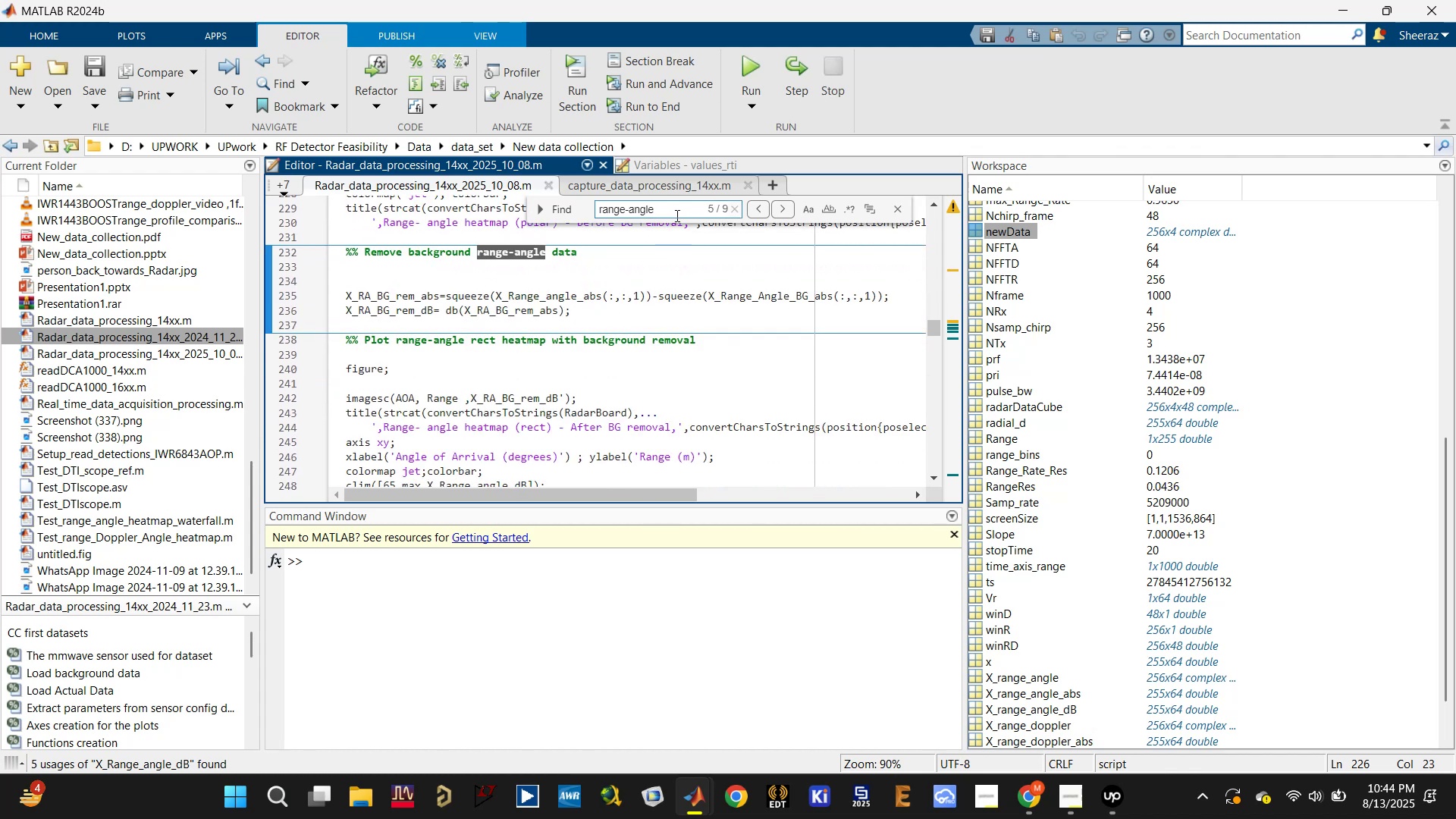 
key(Enter)
 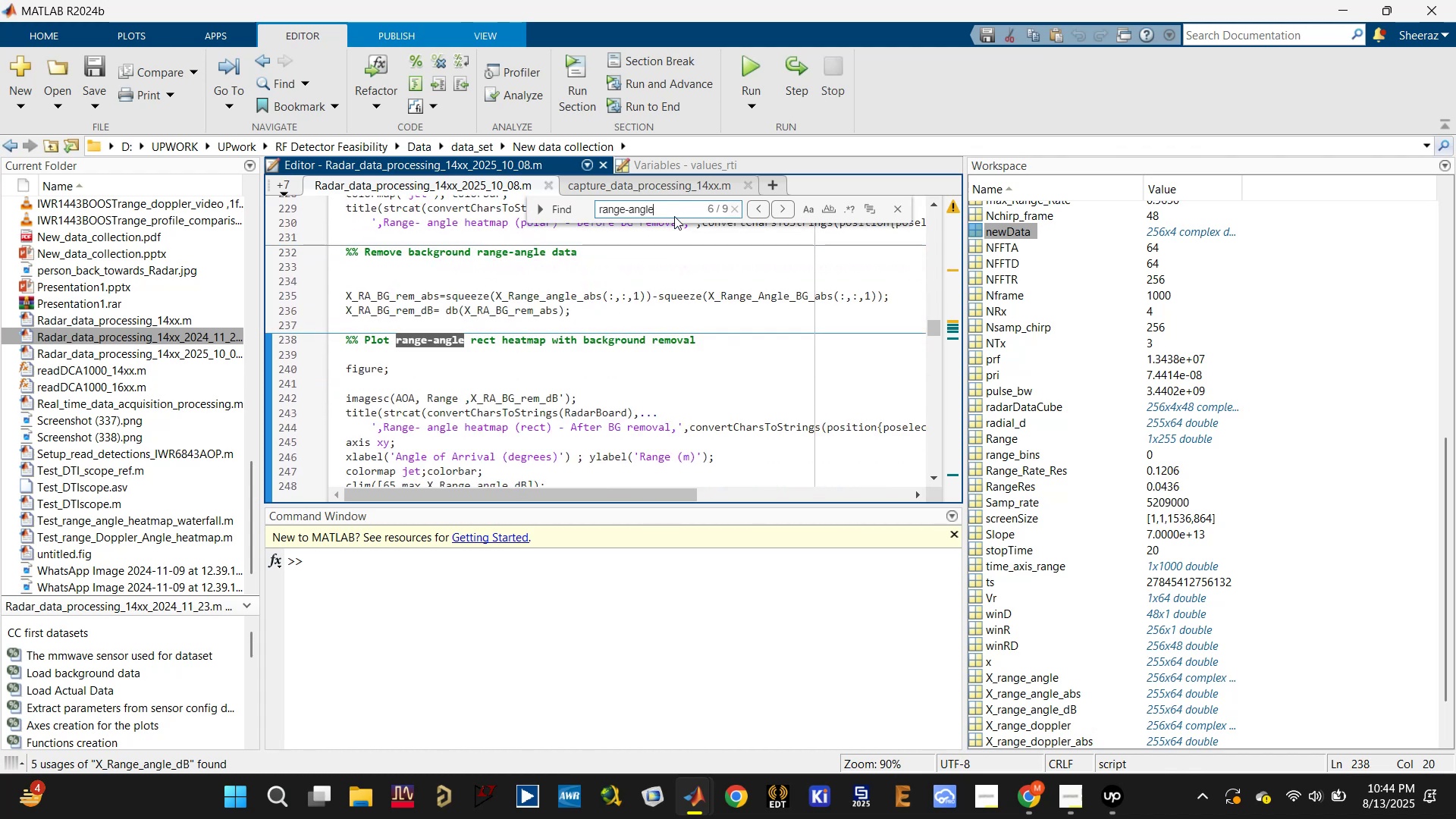 
key(Enter)
 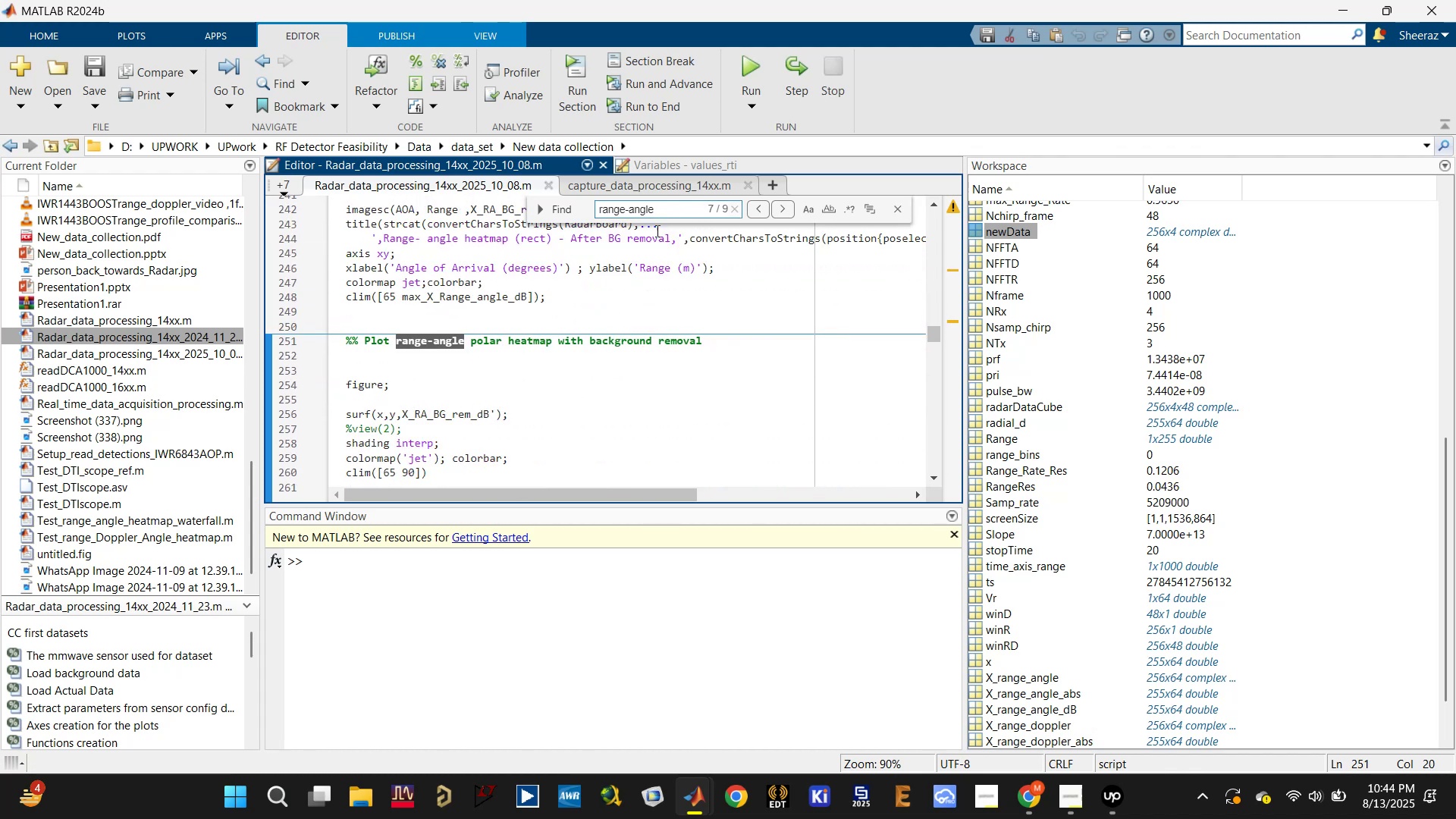 
scroll: coordinate [401, 435], scroll_direction: down, amount: 1.0
 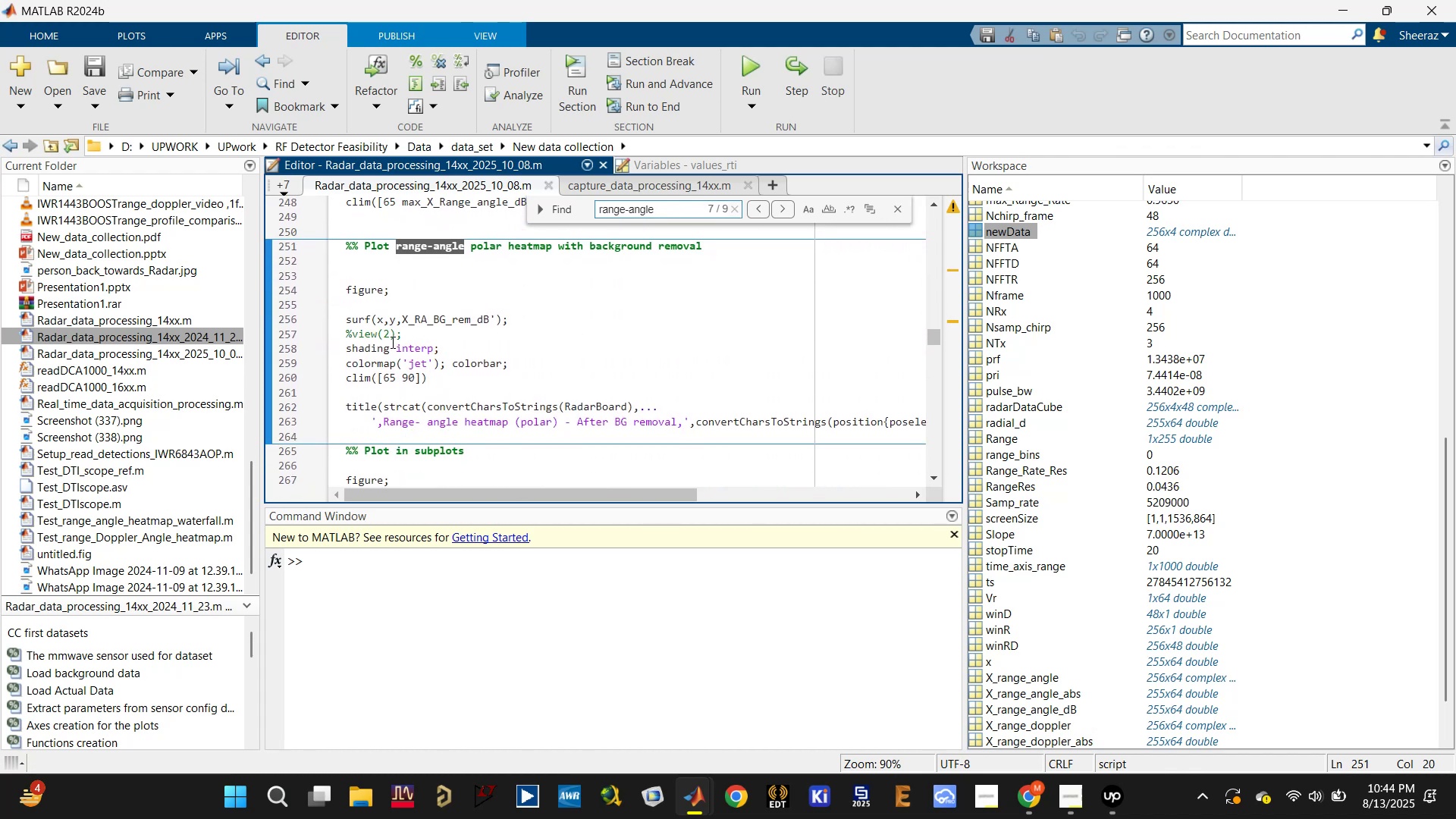 
left_click([362, 318])
 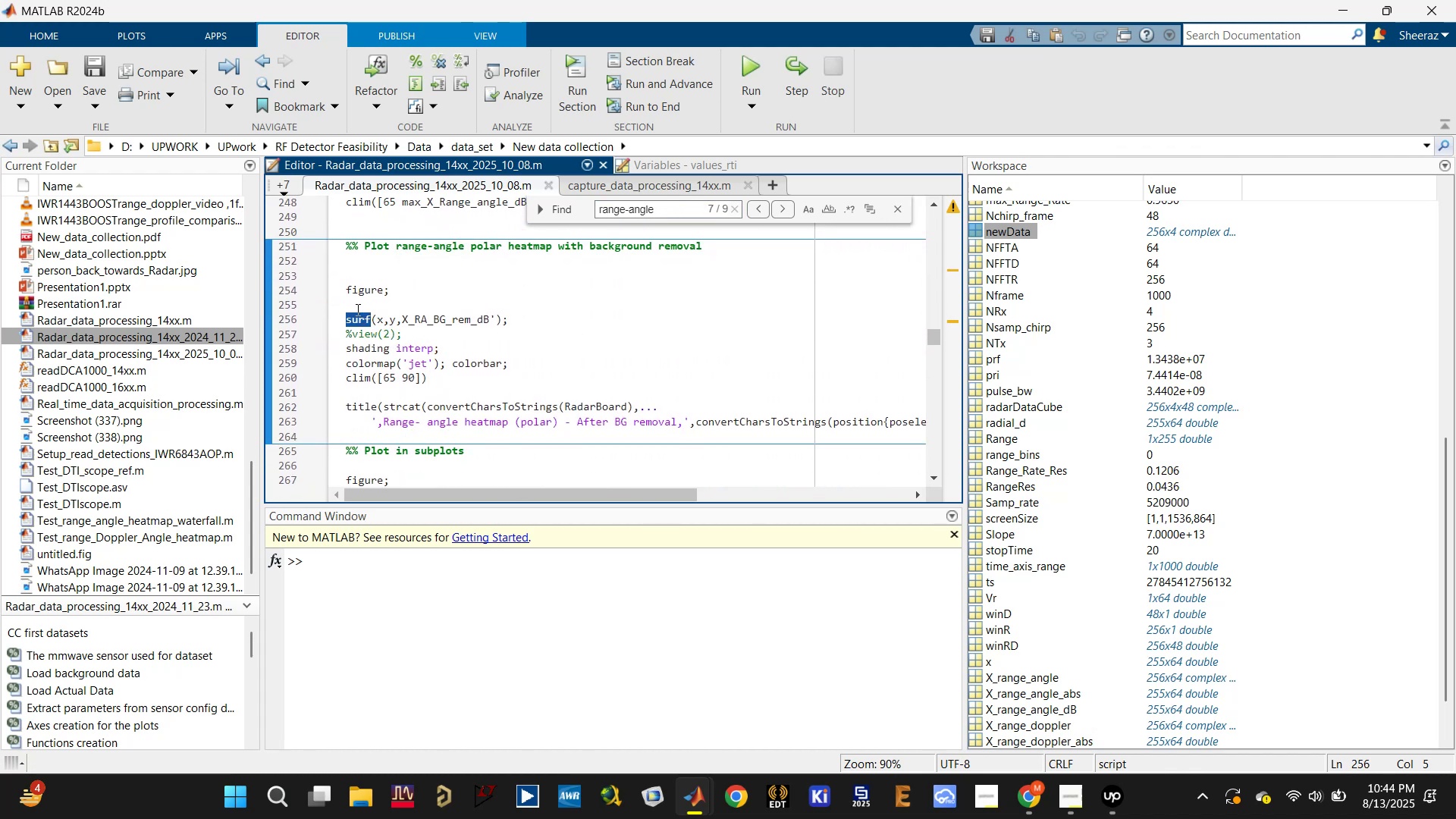 
double_click([359, 310])
 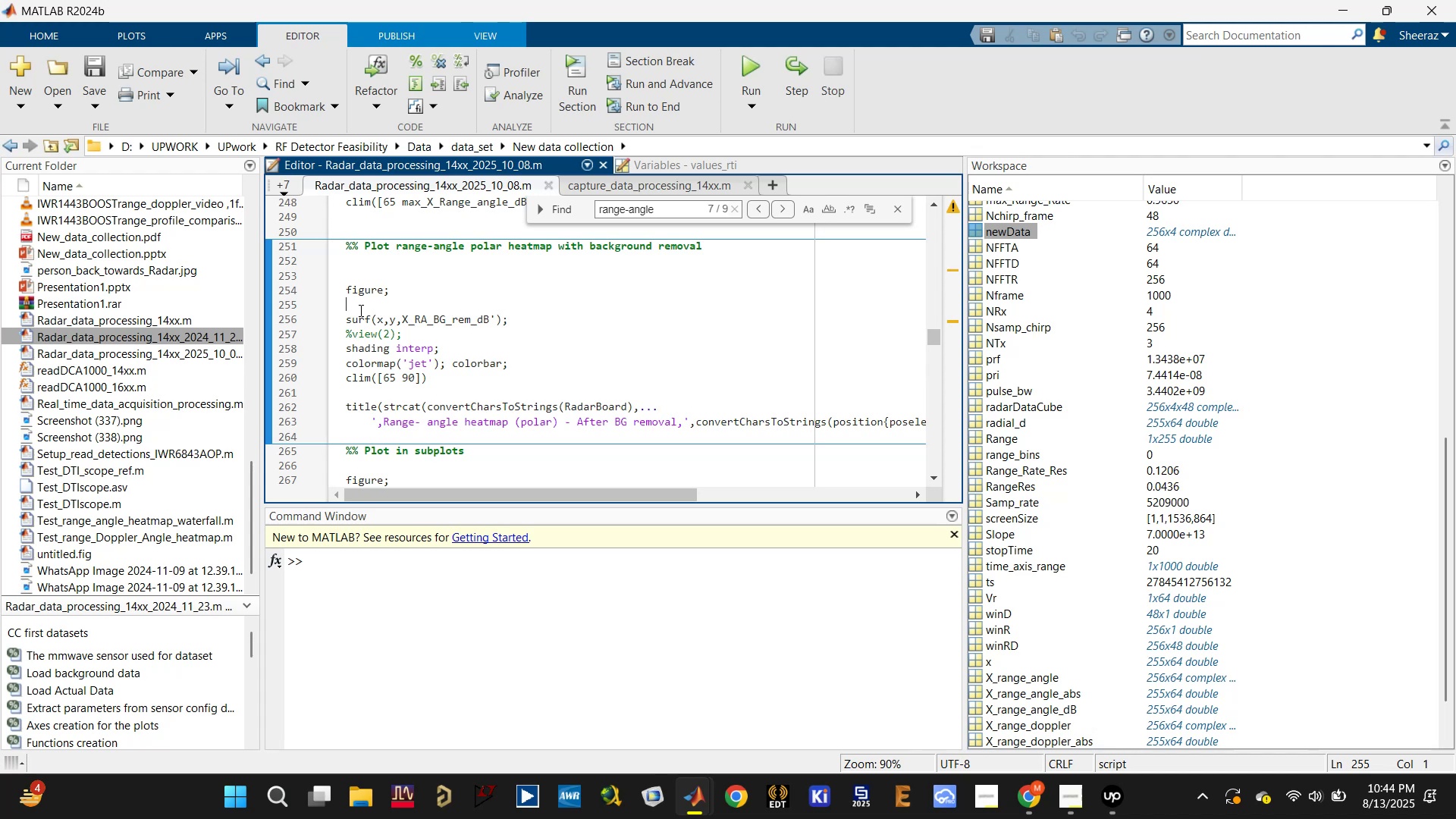 
triple_click([359, 310])
 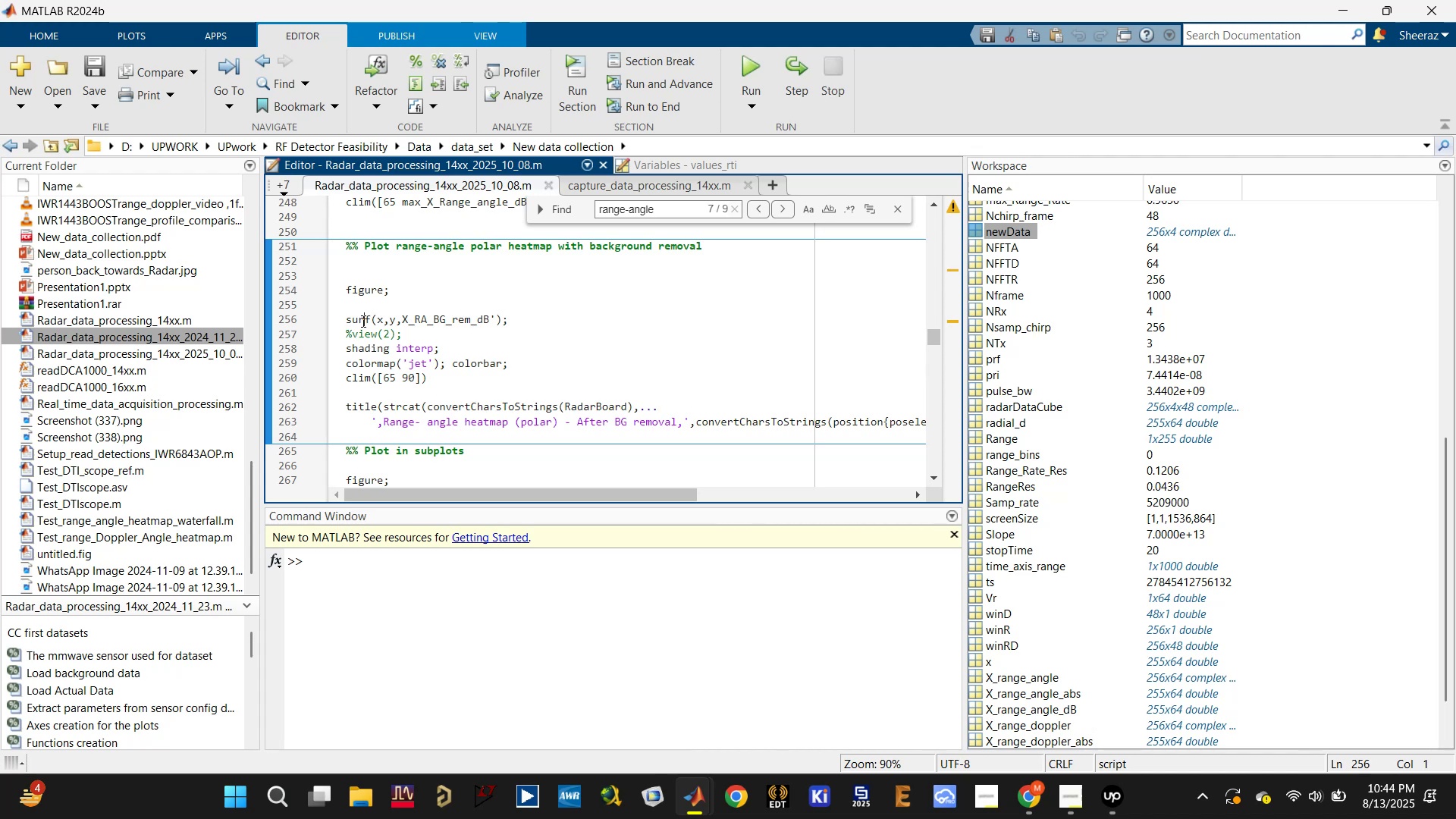 
double_click([362, 321])
 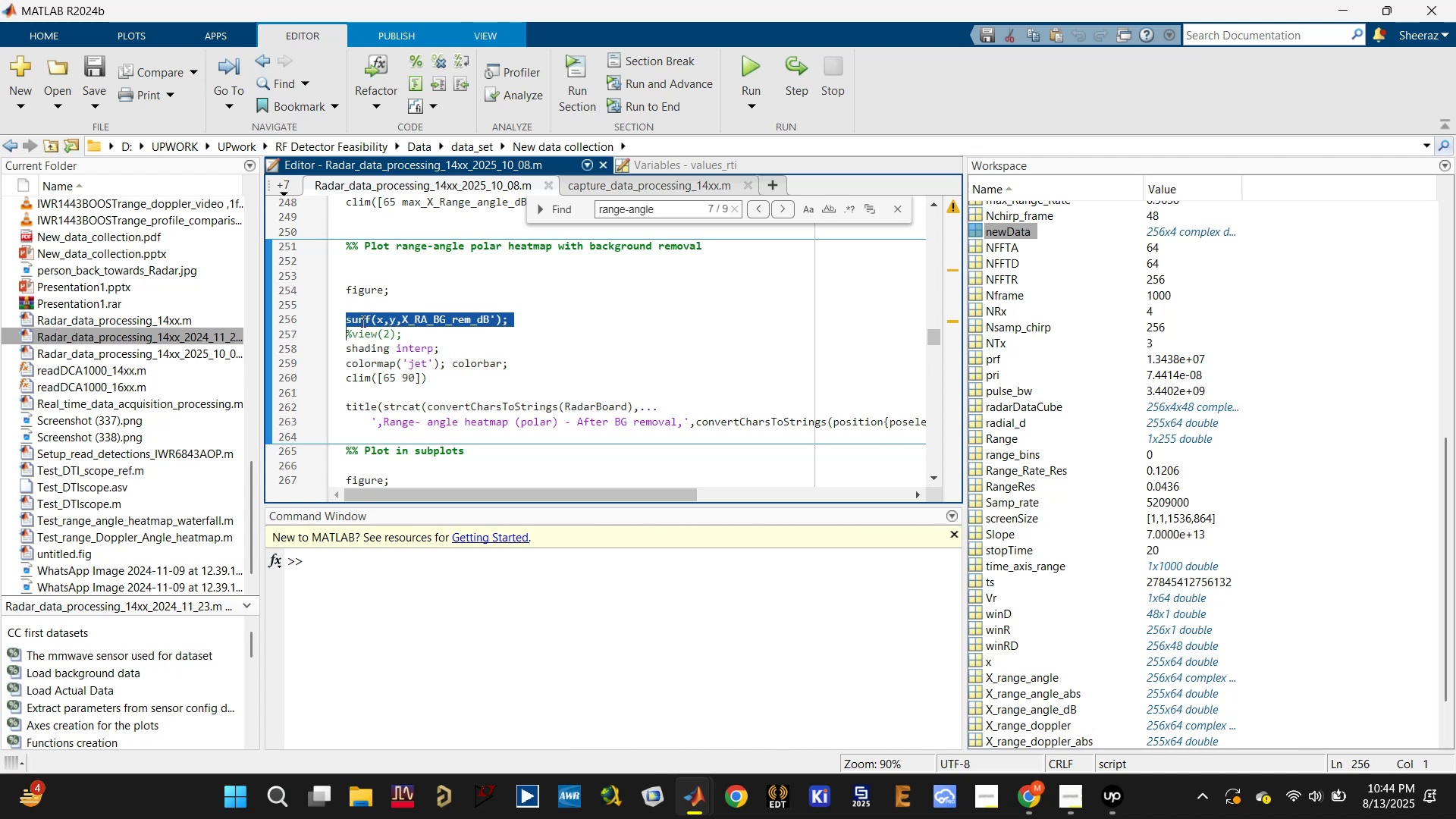 
triple_click([362, 321])
 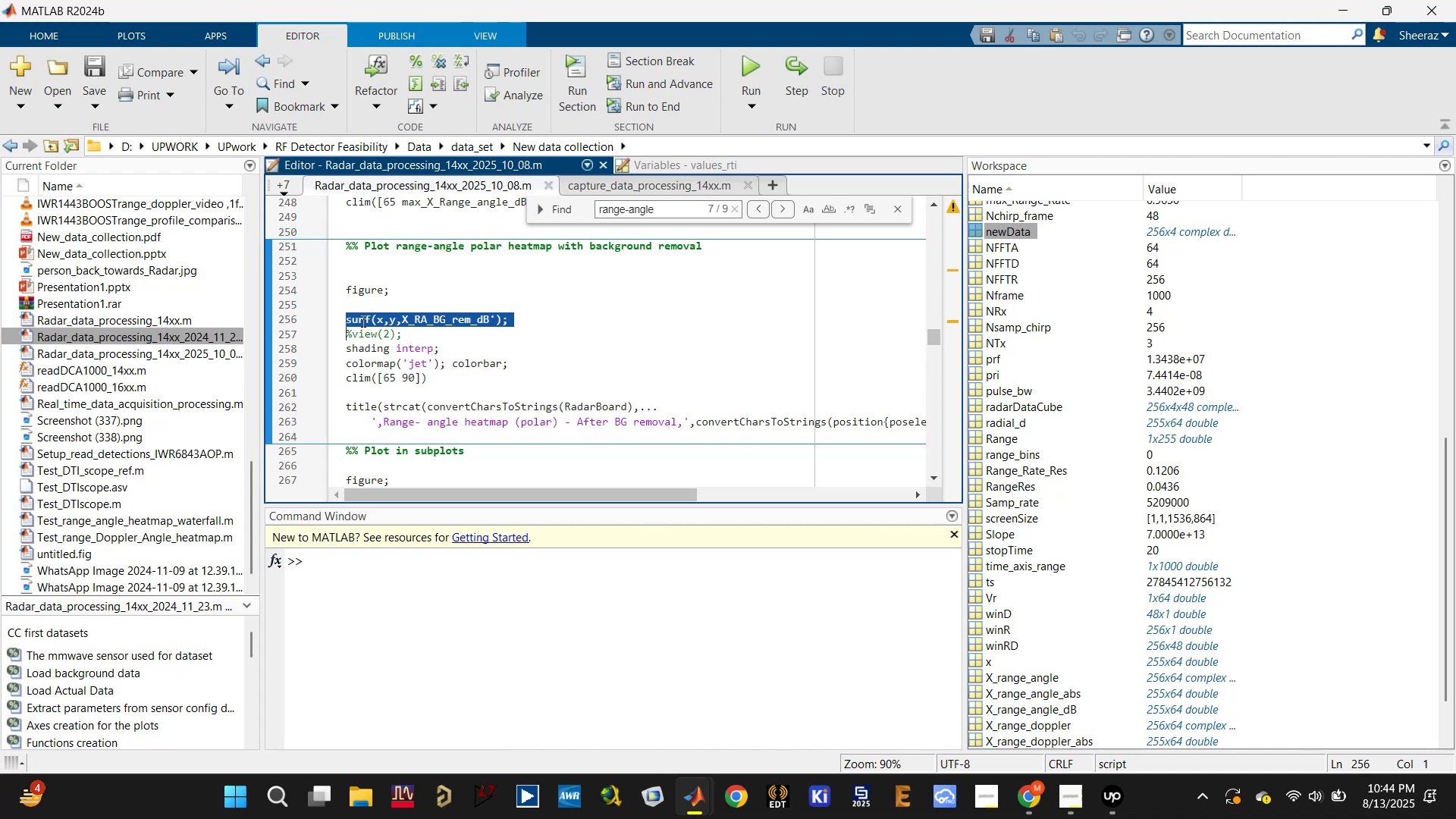 
key(Control+C)
 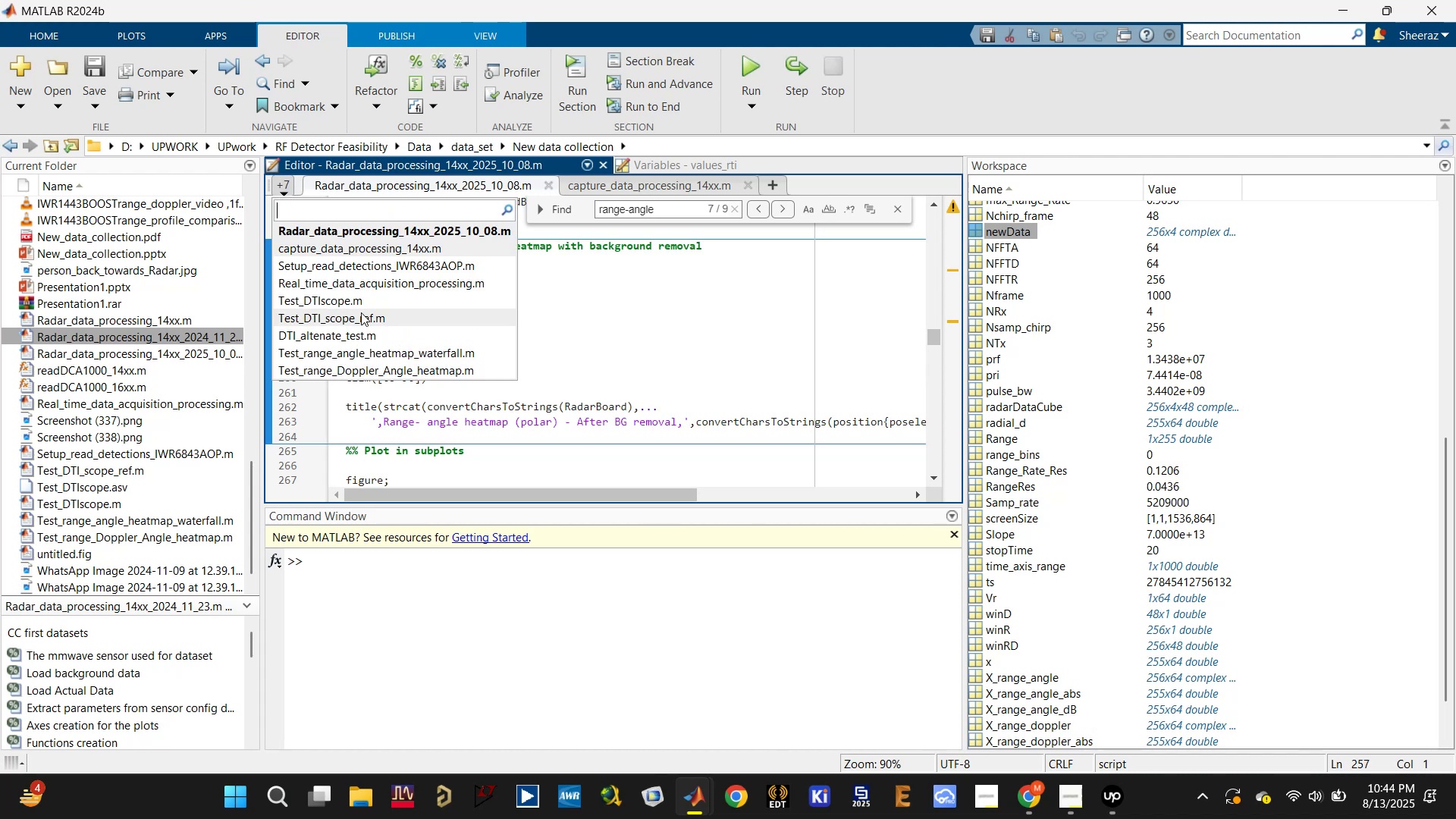 
left_click([375, 368])
 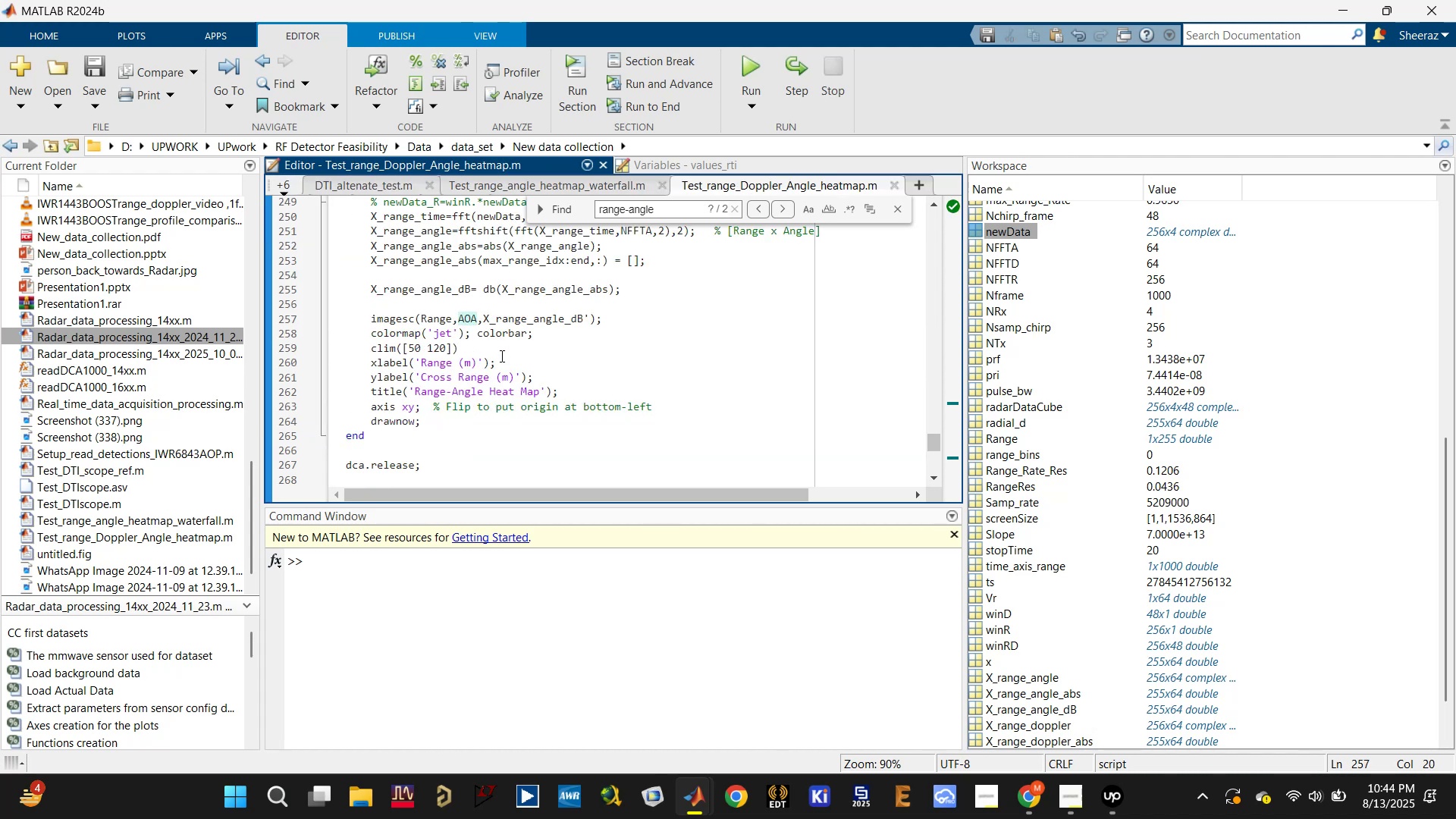 
scroll: coordinate [501, 354], scroll_direction: down, amount: 1.0
 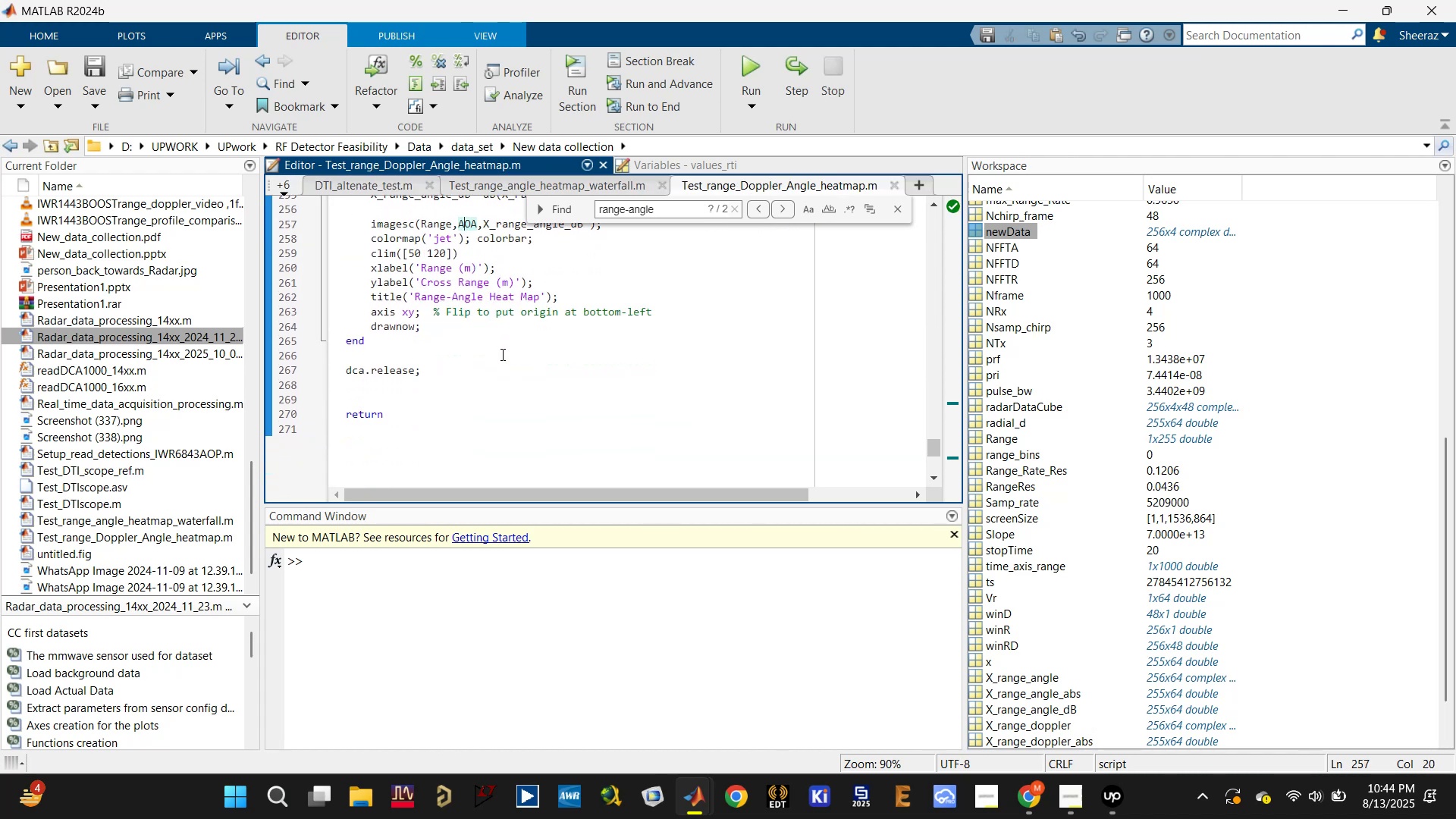 
scroll: coordinate [501, 354], scroll_direction: up, amount: 1.0
 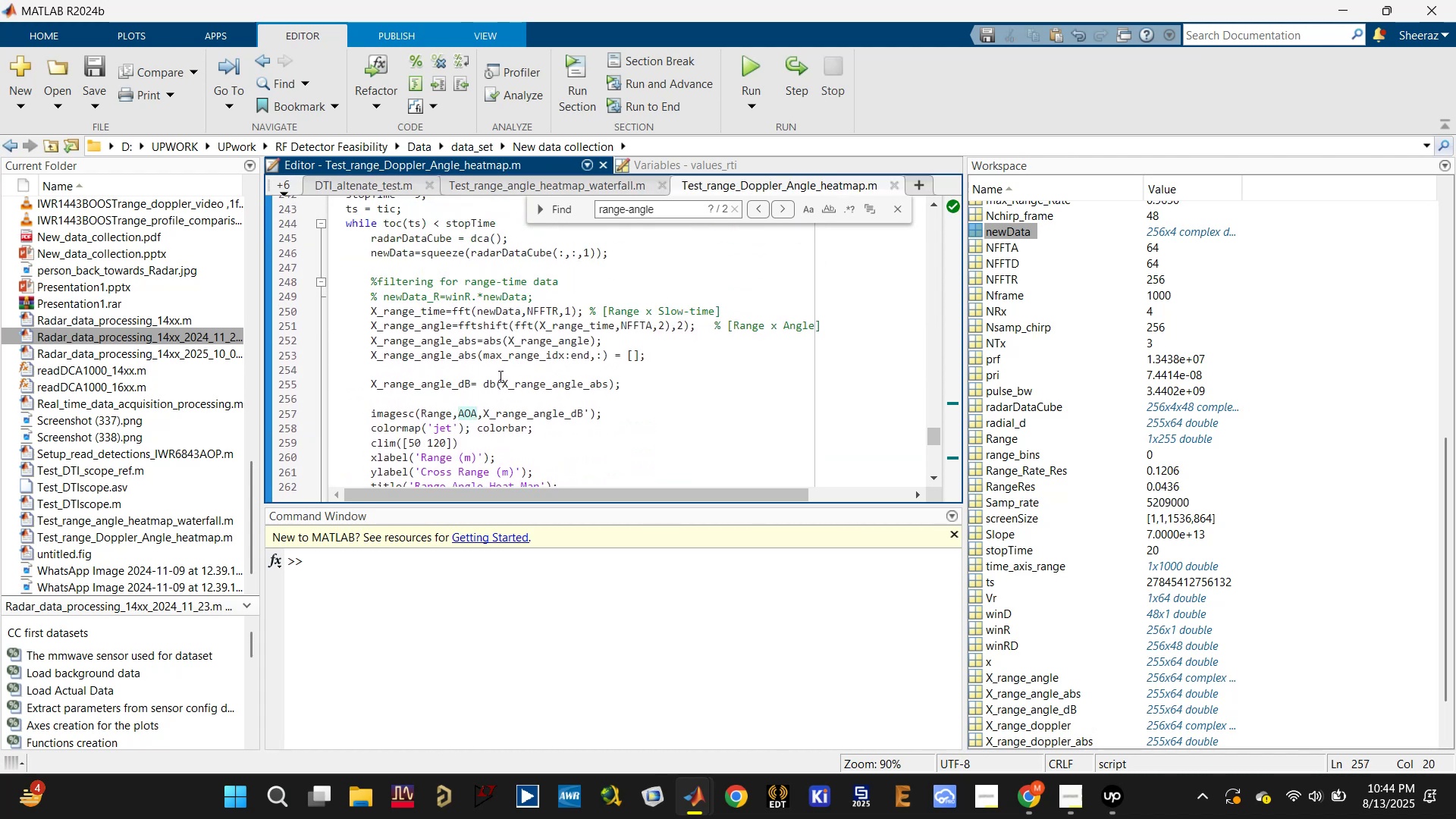 
scroll: coordinate [499, 376], scroll_direction: none, amount: 0.0
 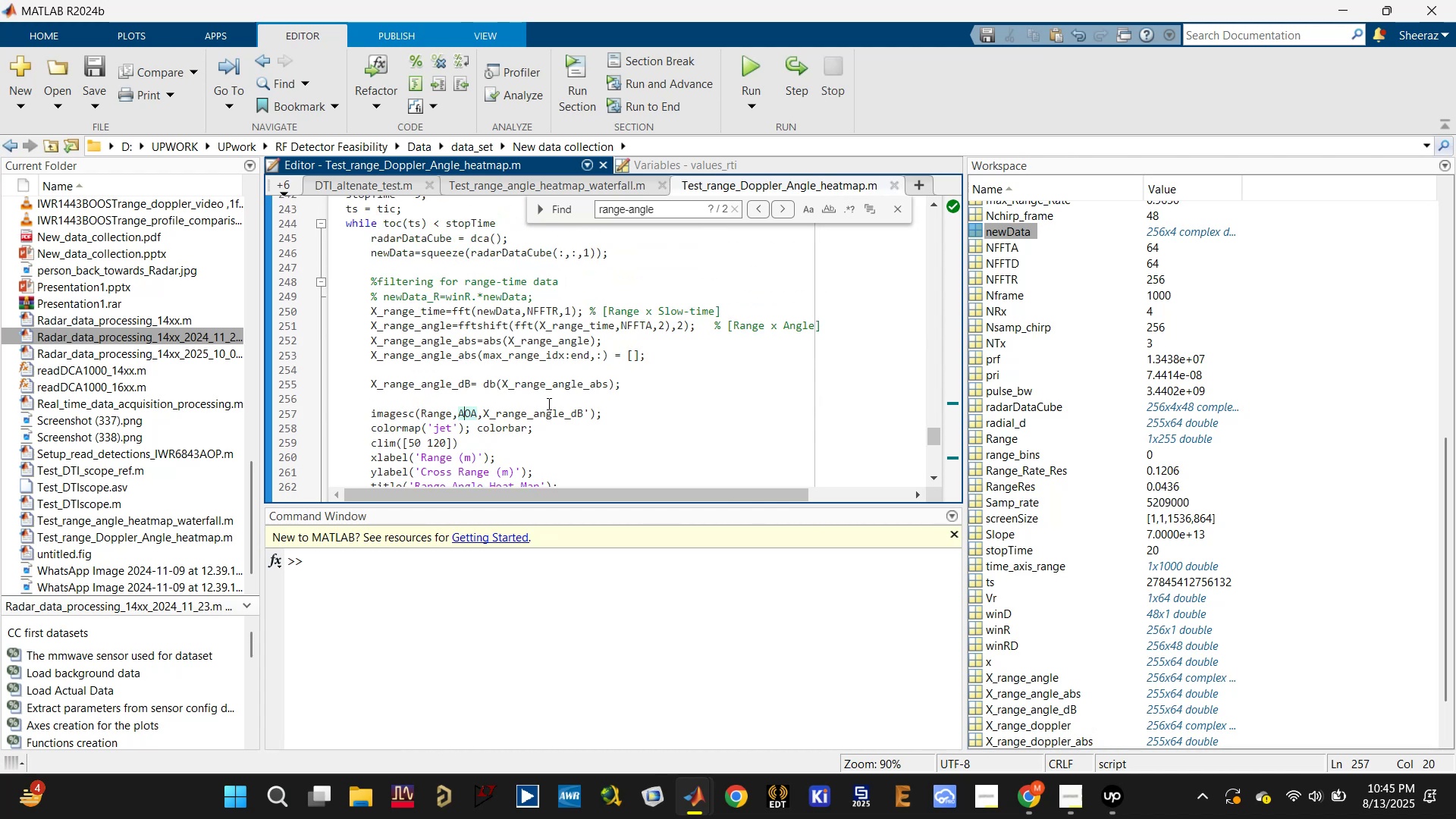 
scroll: coordinate [548, 403], scroll_direction: down, amount: 1.0
 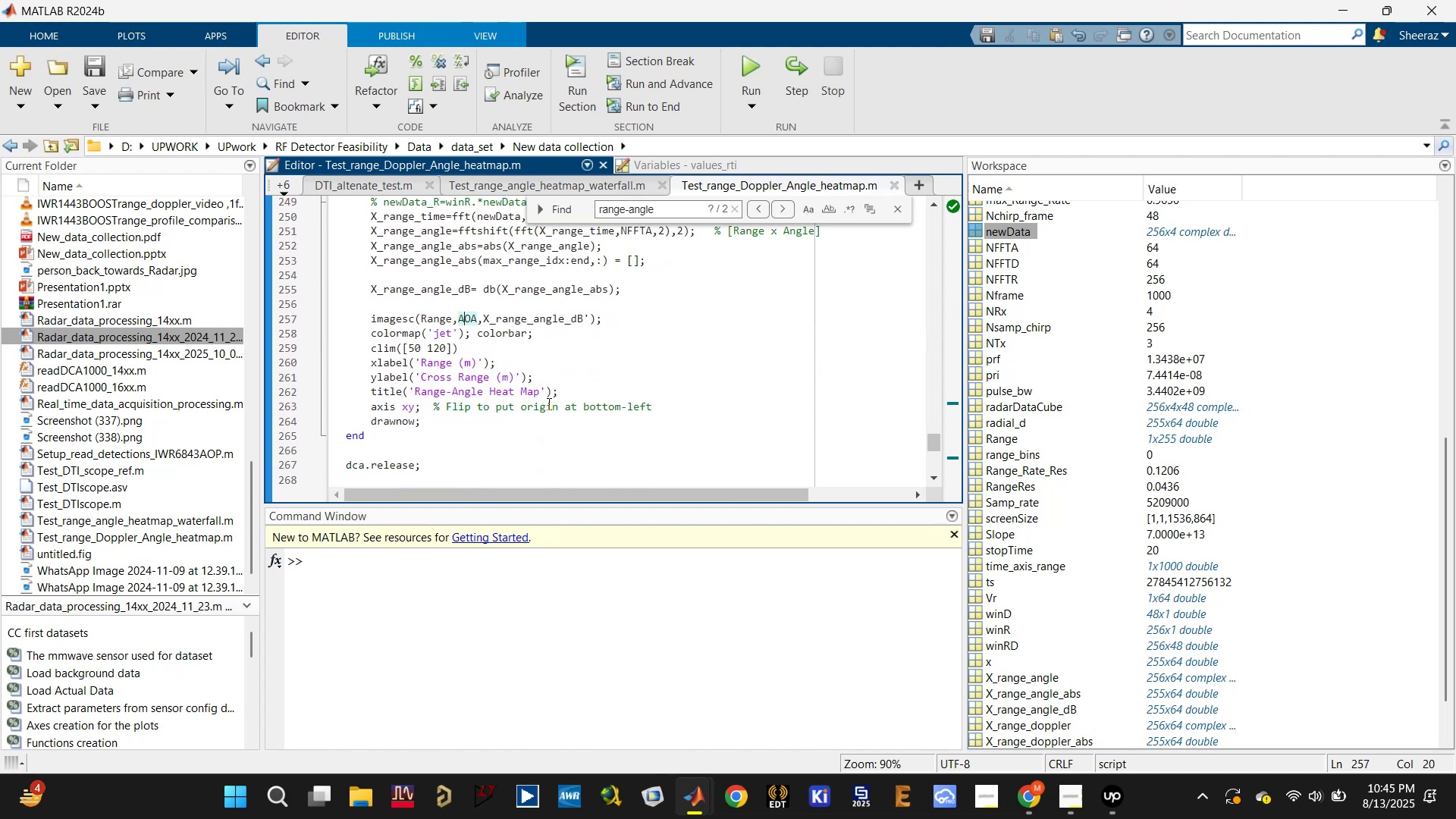 
scroll: coordinate [548, 403], scroll_direction: up, amount: 3.0
 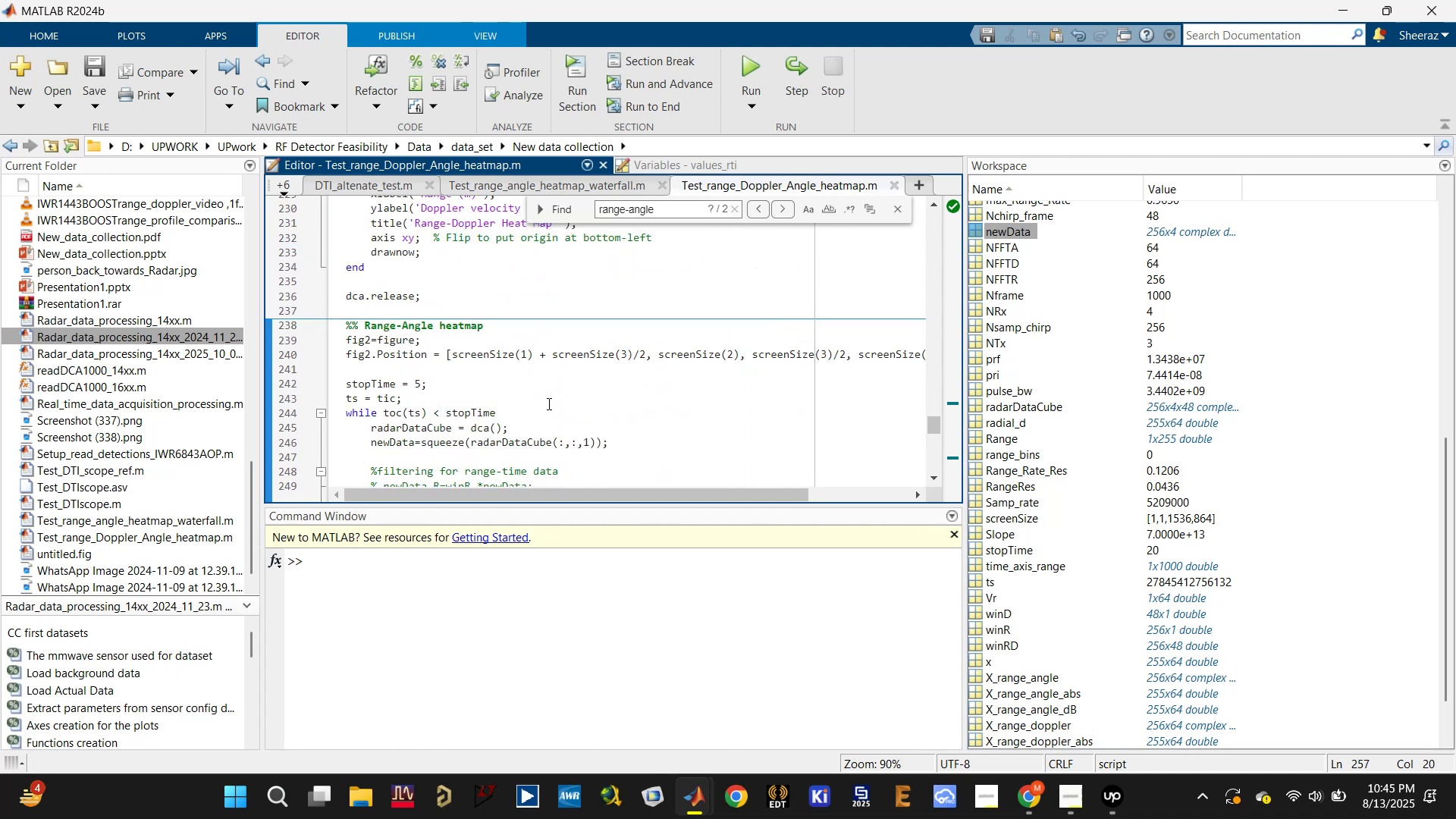 
scroll: coordinate [547, 405], scroll_direction: down, amount: 4.0
 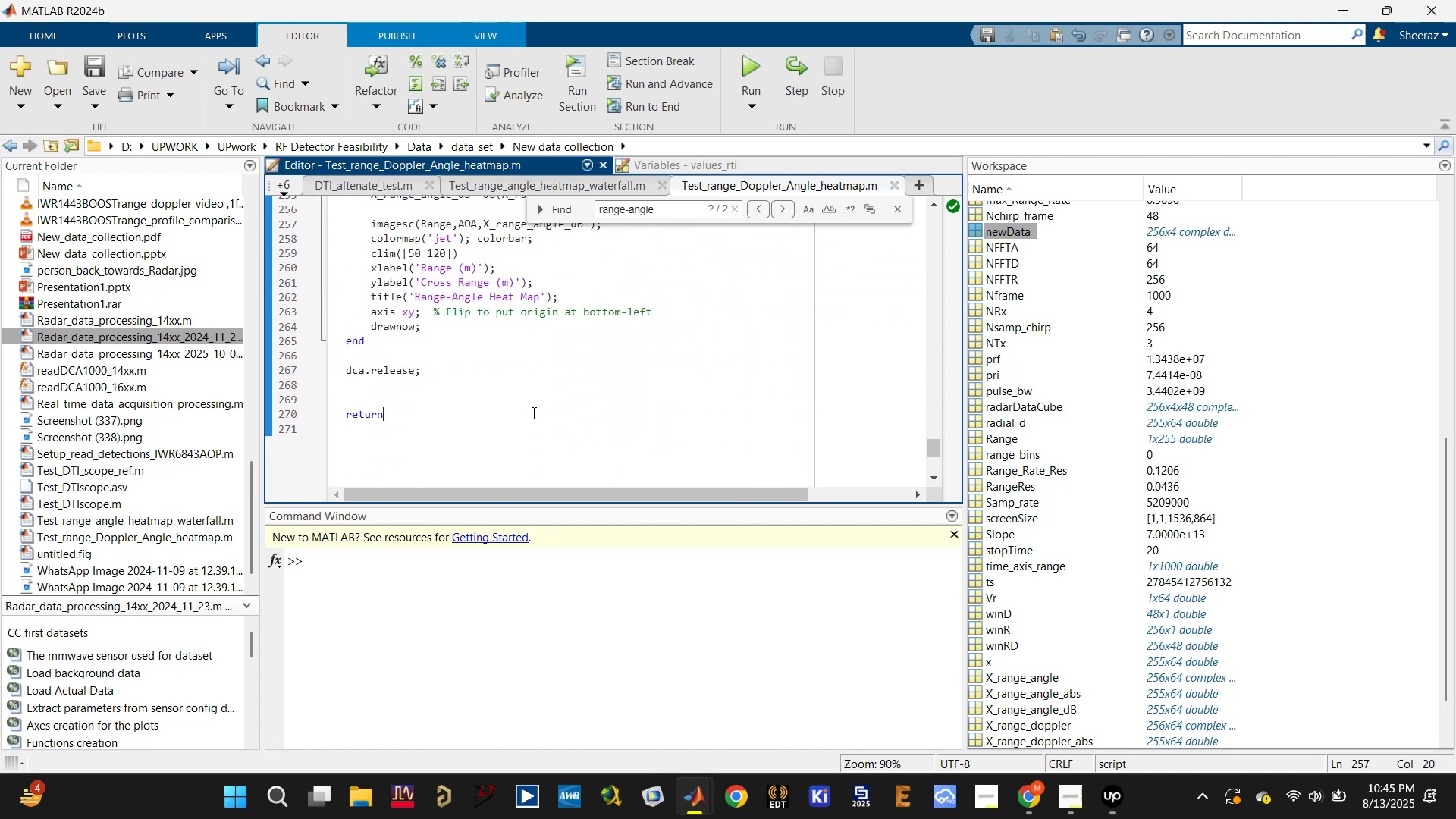 
double_click([531, 405])
 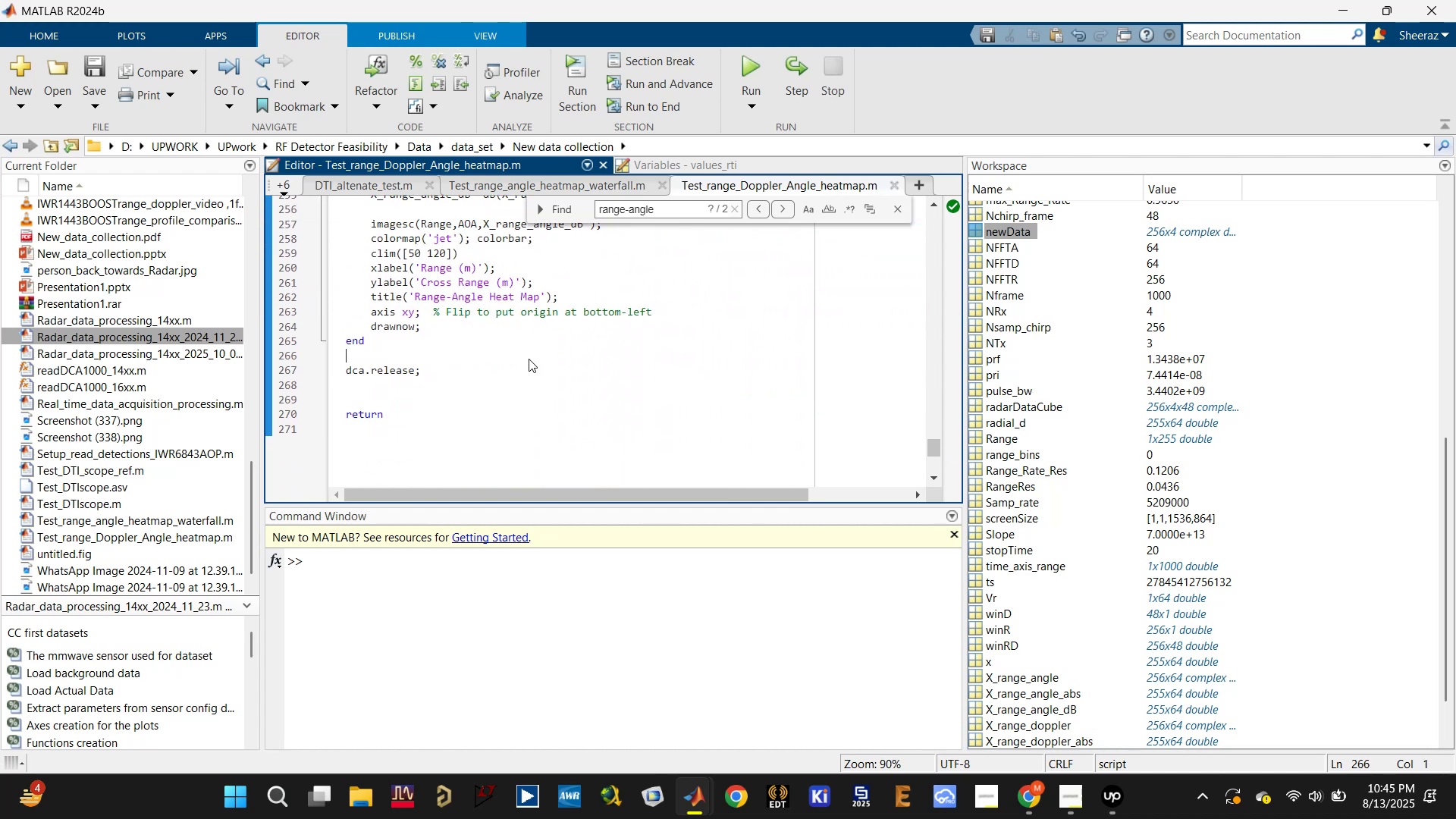 
key(Enter)
 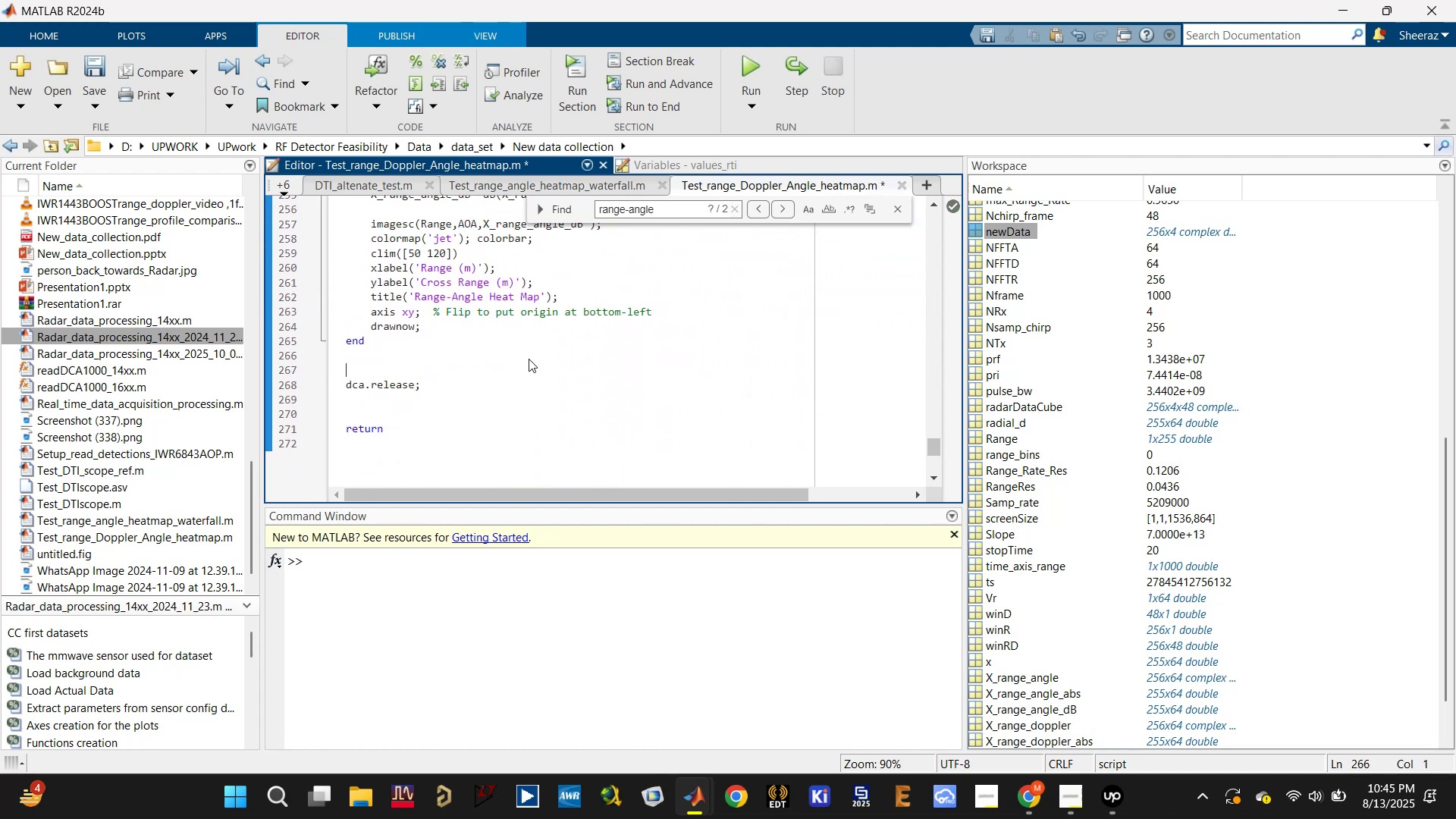 
key(Enter)
 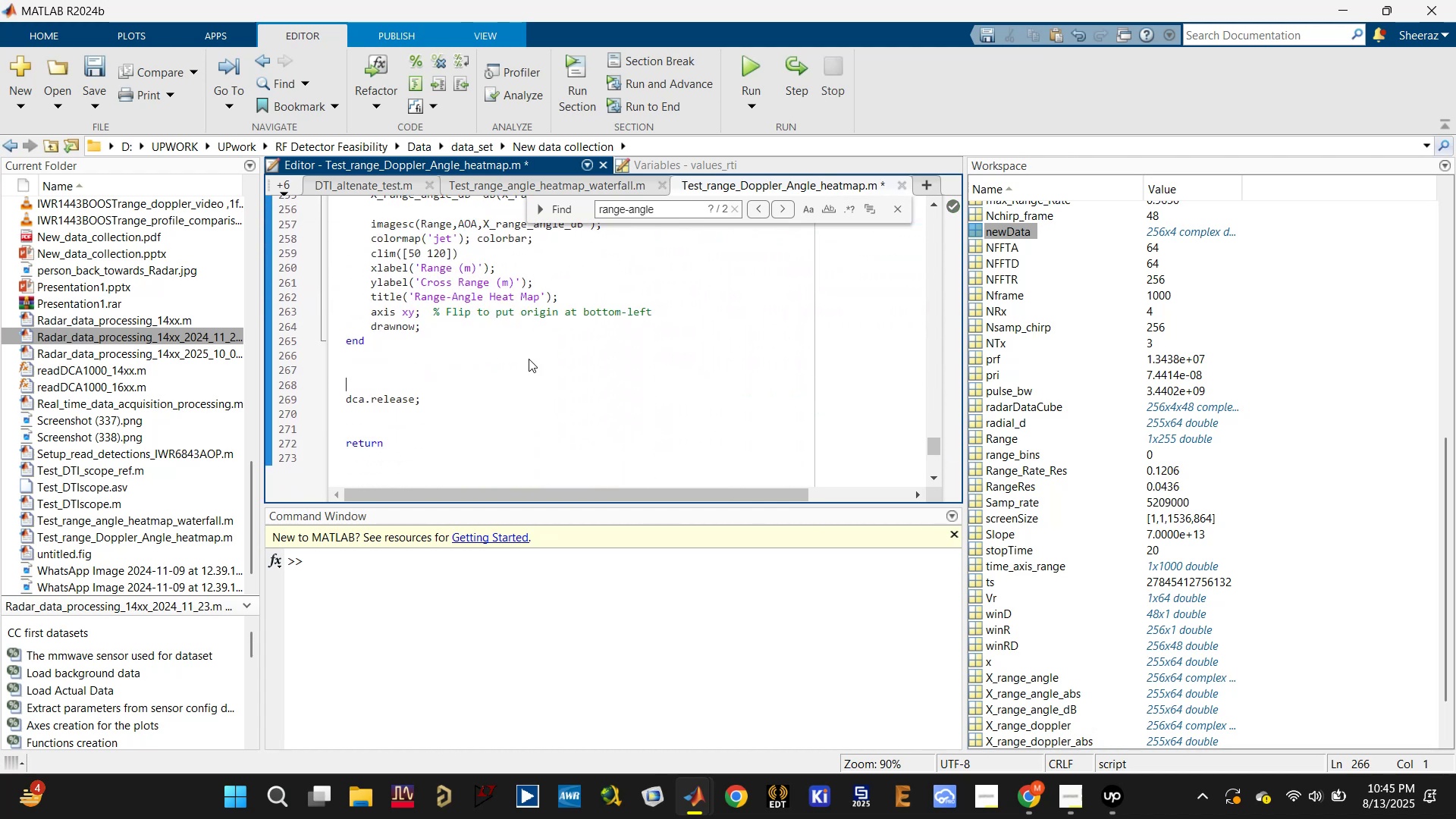 
key(Enter)
 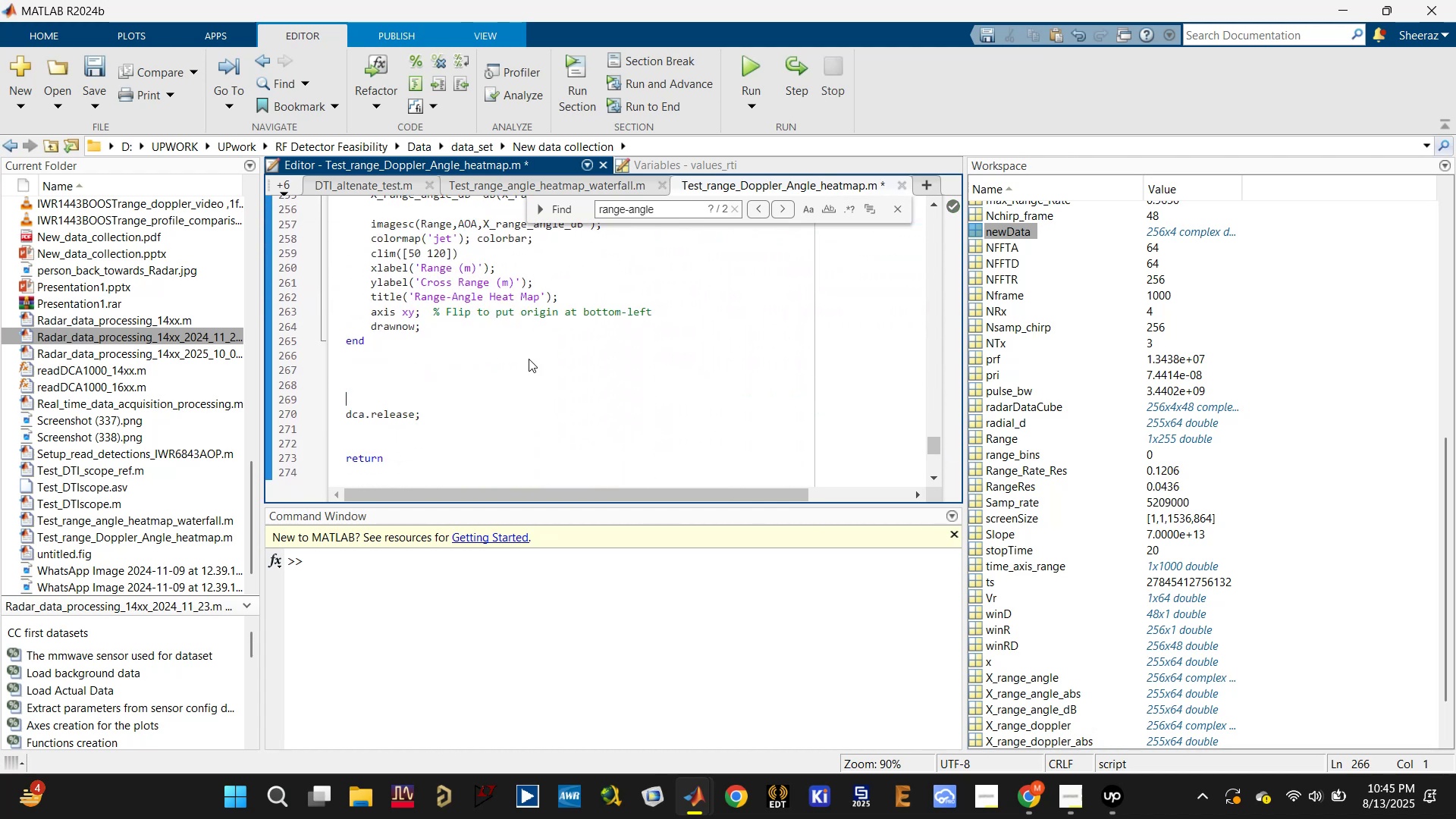 
key(Control+V)
 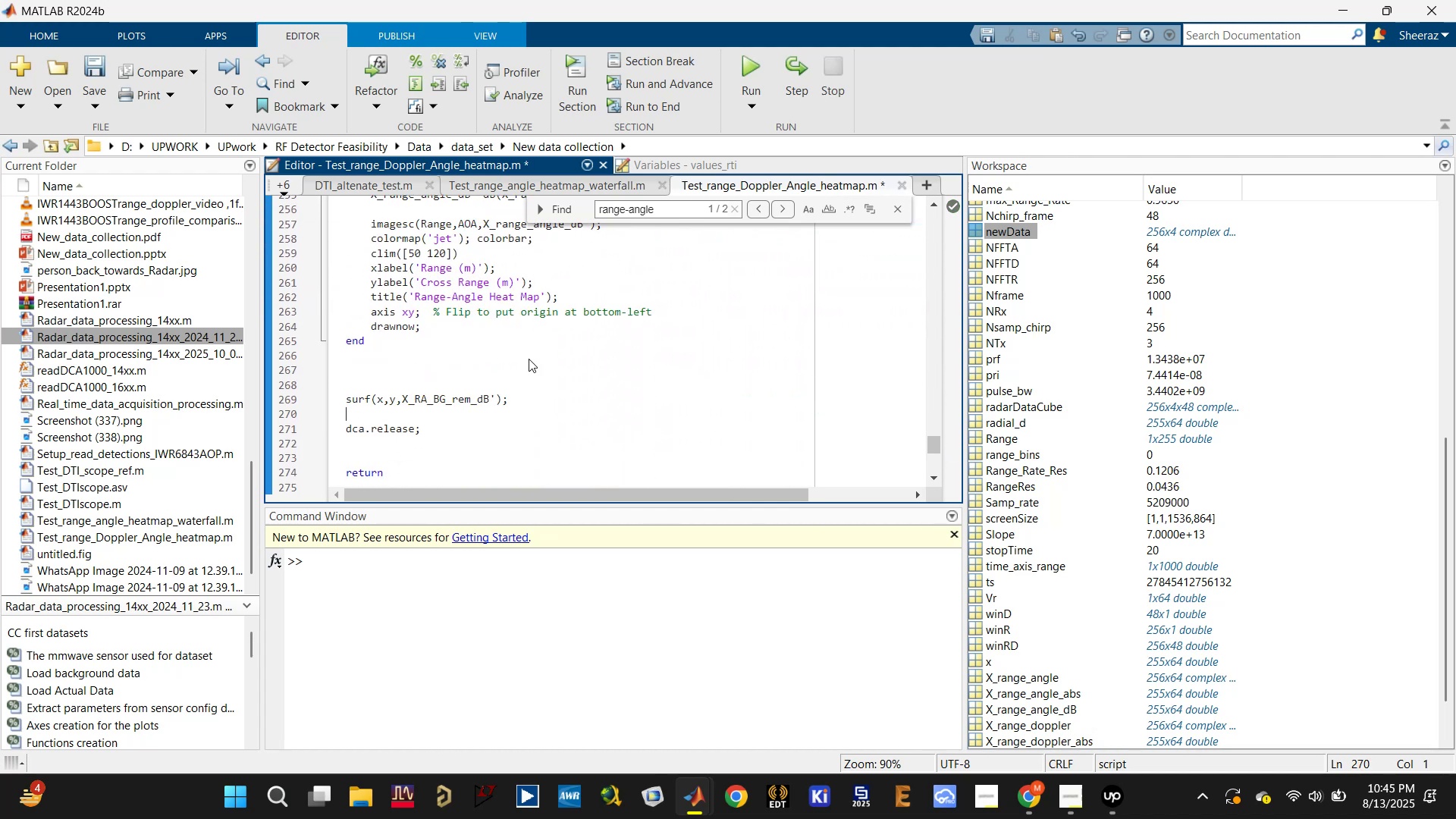 
key(Control+S)
 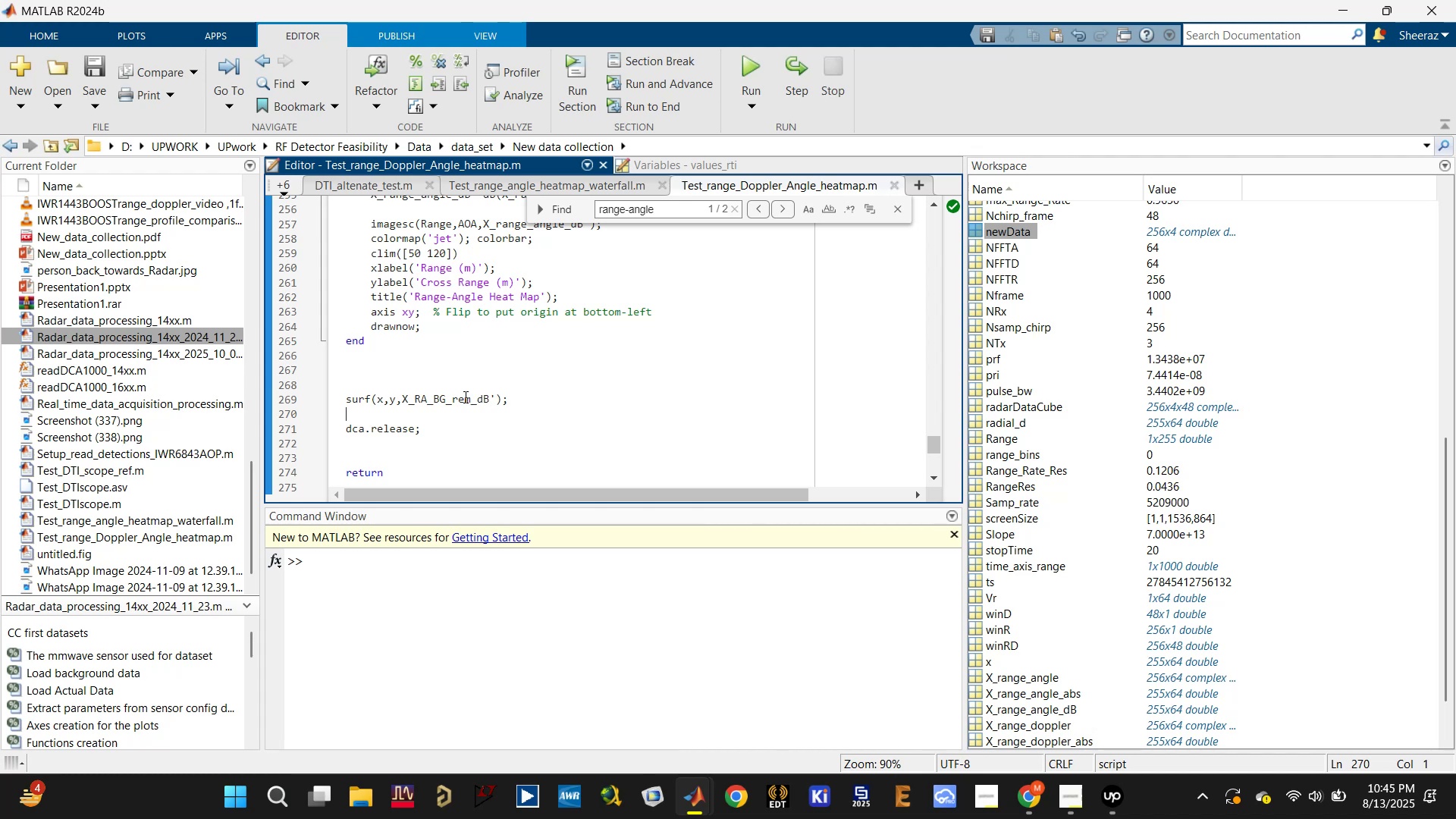 
scroll: coordinate [457, 403], scroll_direction: up, amount: 5.0
 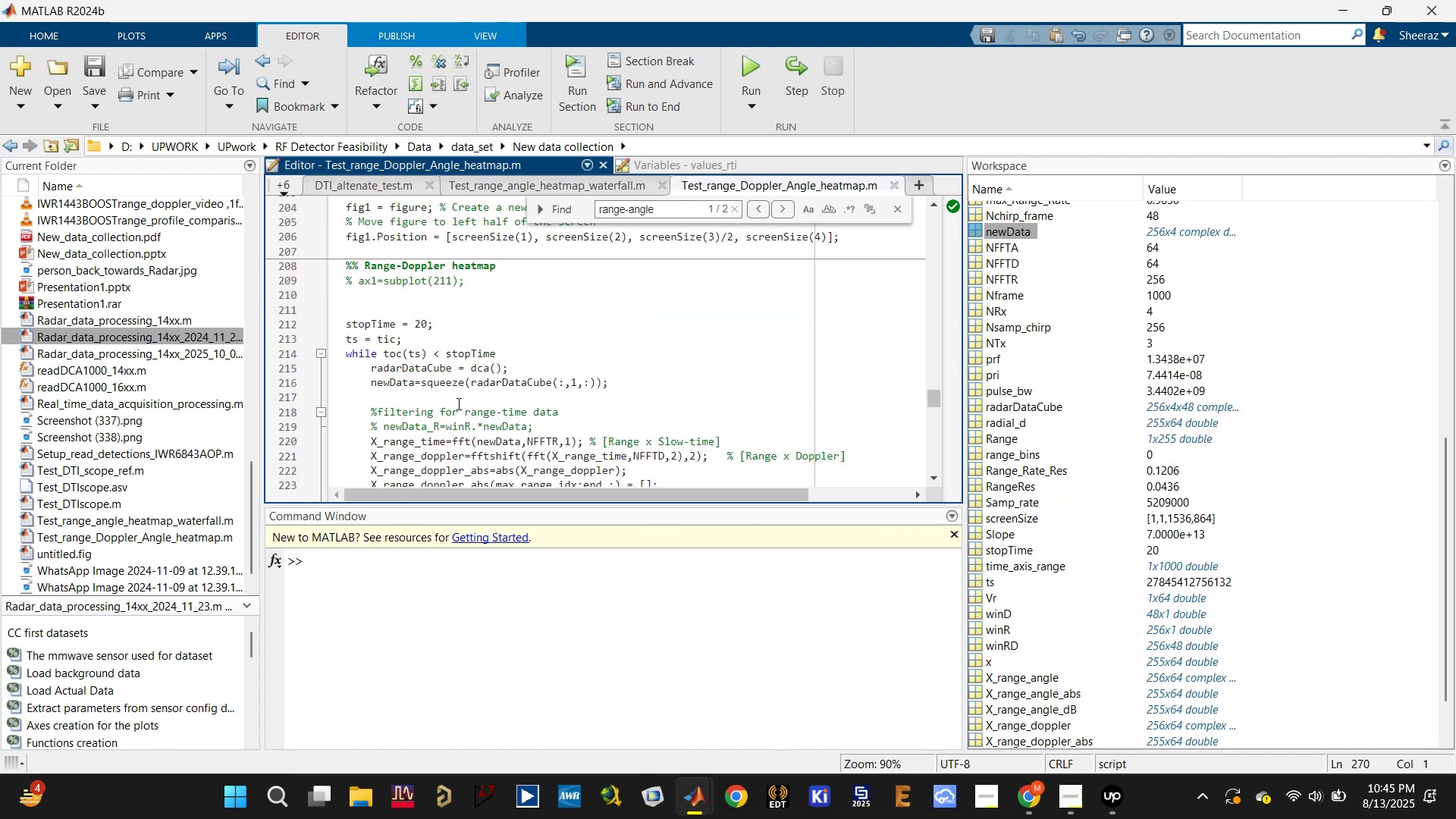 
scroll: coordinate [457, 406], scroll_direction: down, amount: 1.0
 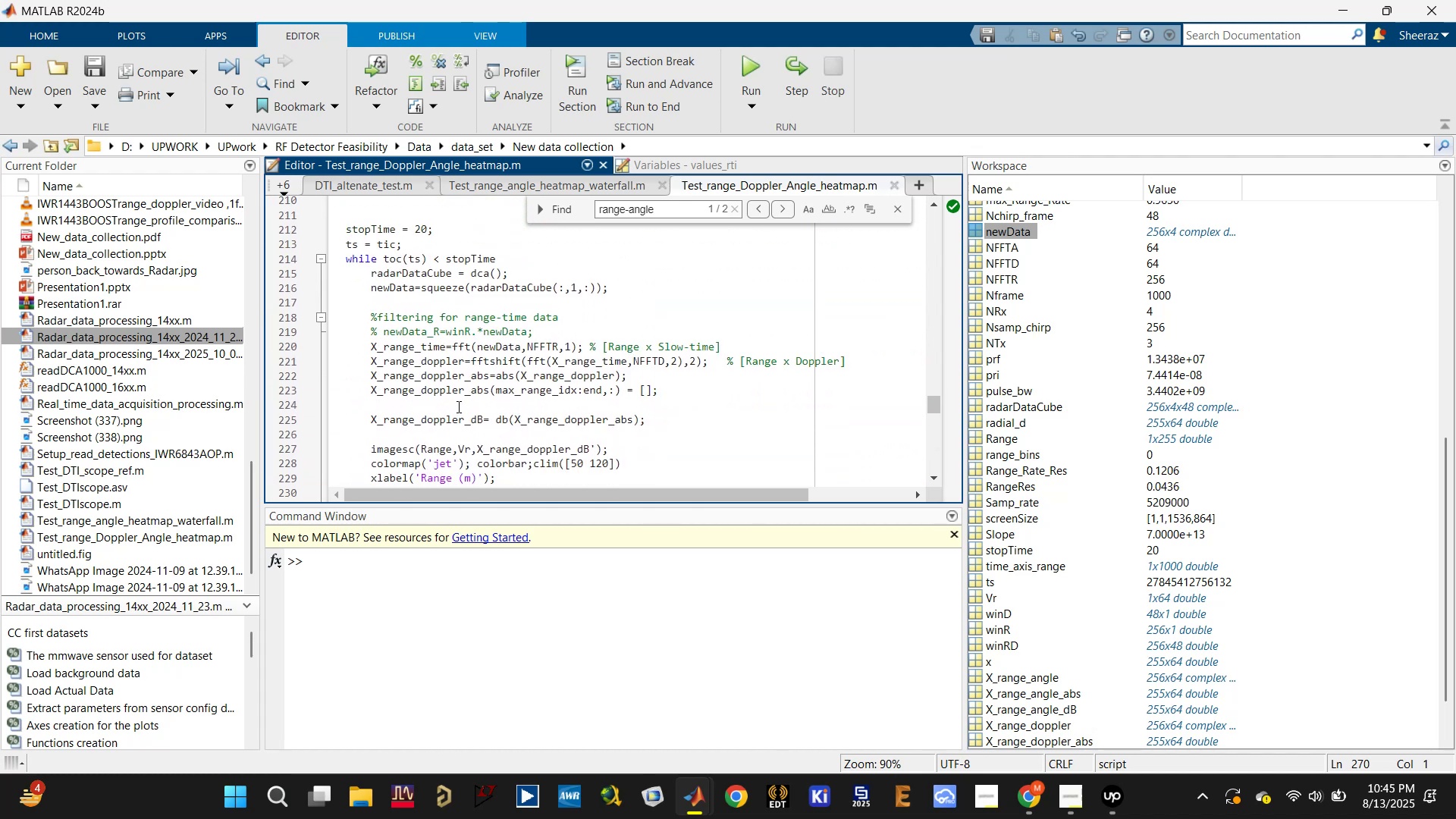 
scroll: coordinate [457, 406], scroll_direction: up, amount: 4.0
 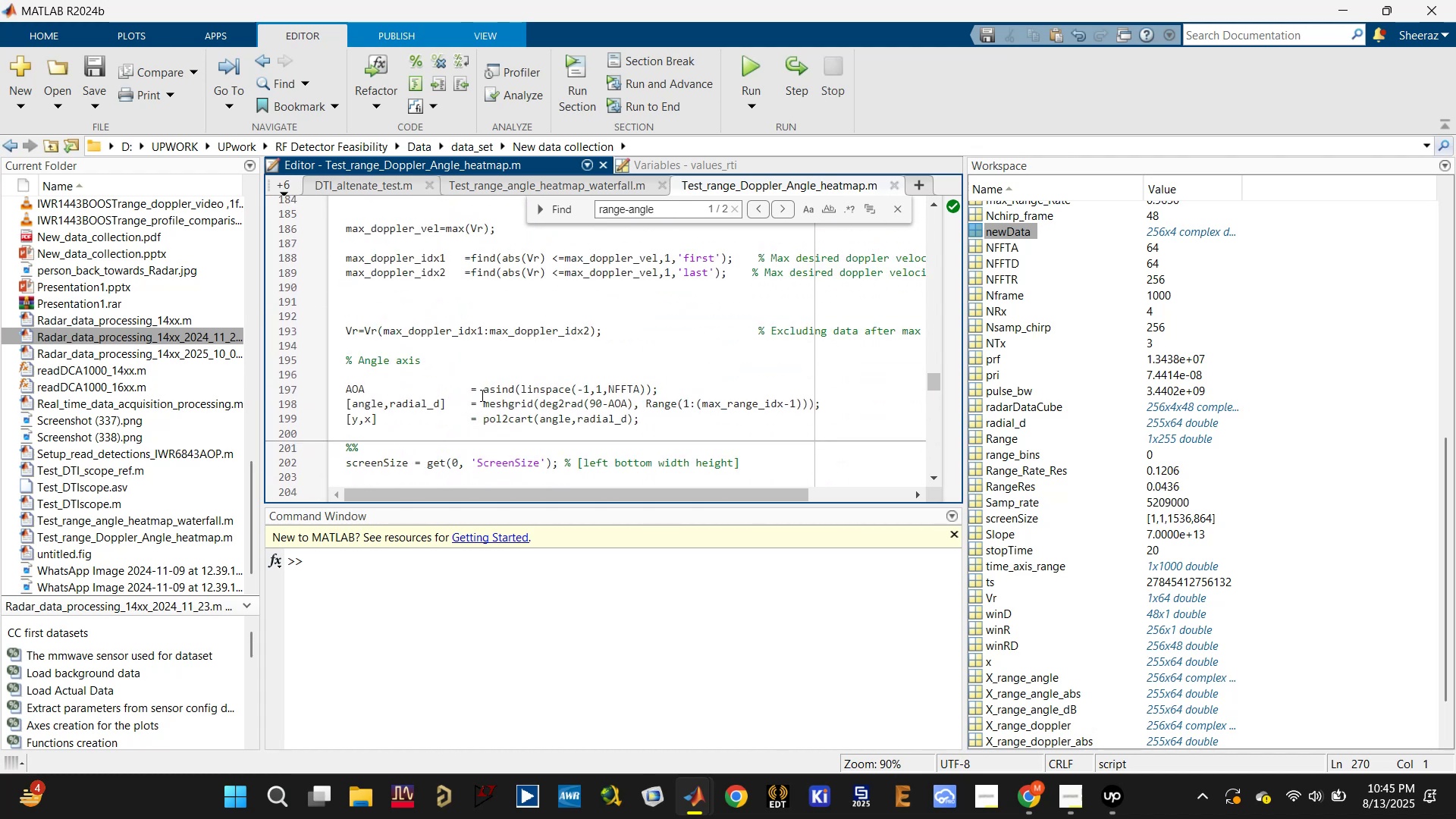 
scroll: coordinate [416, 334], scroll_direction: down, amount: 7.0
 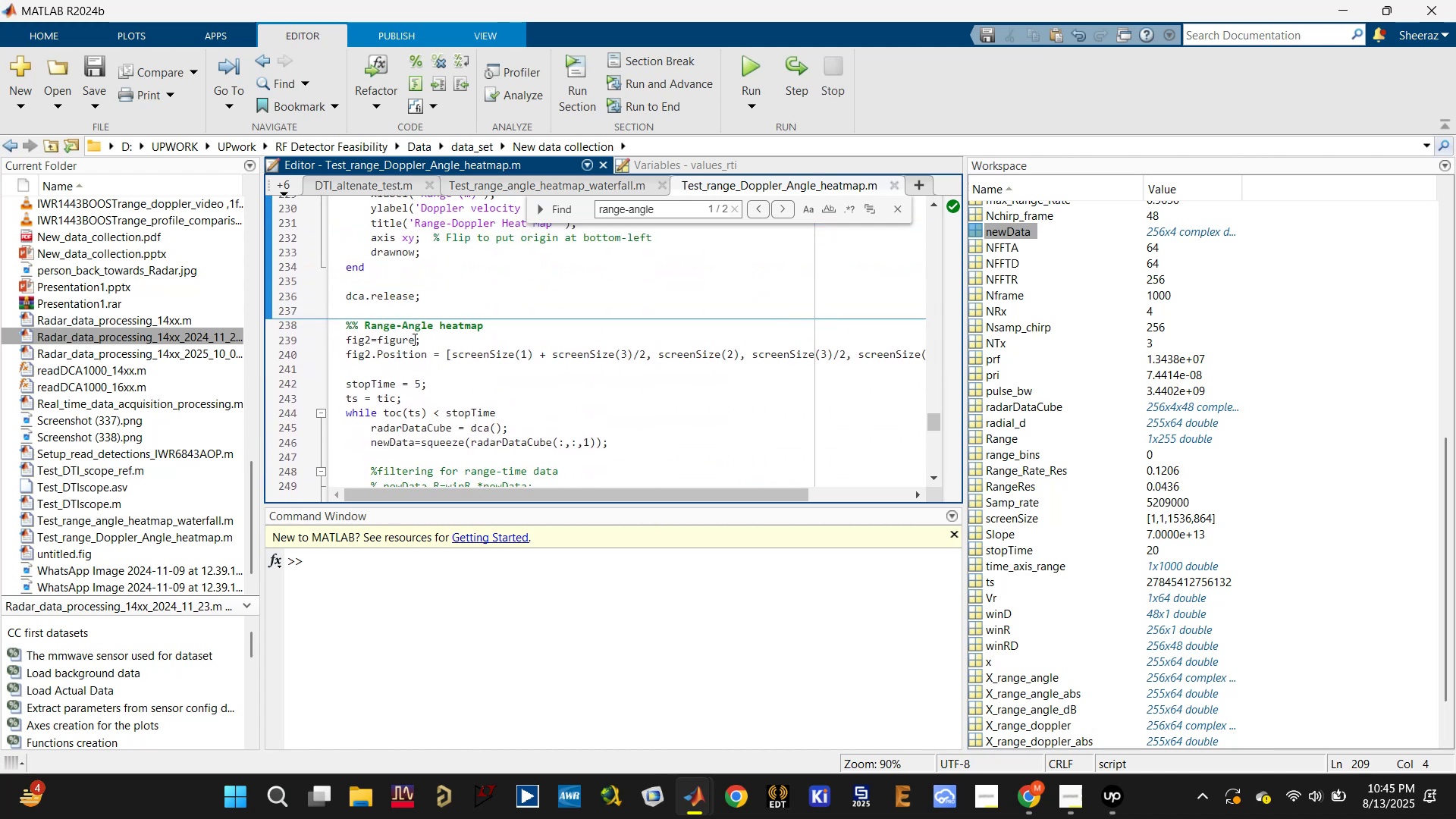 
left_click([421, 327])
 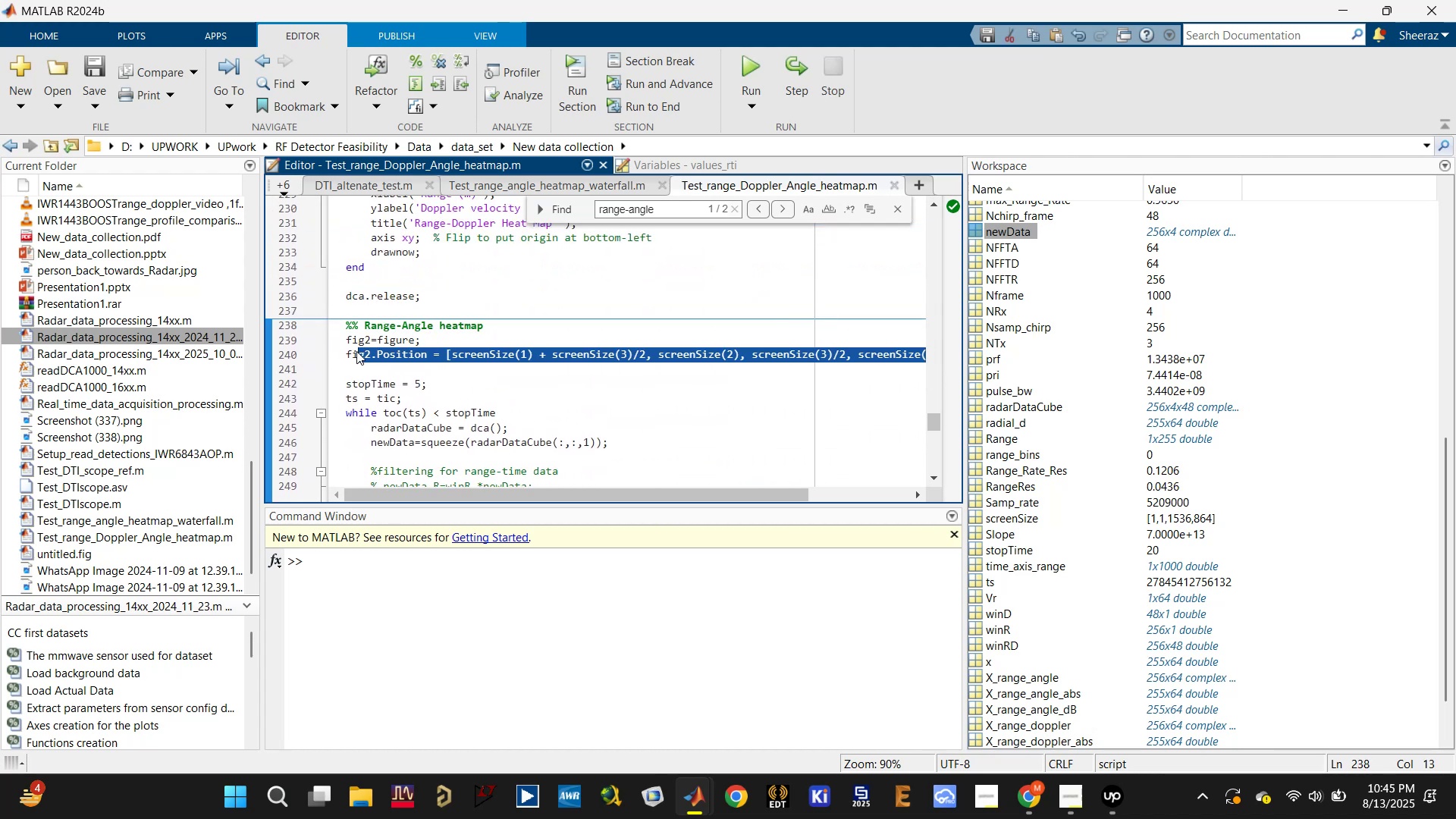 
key(Control+C)
 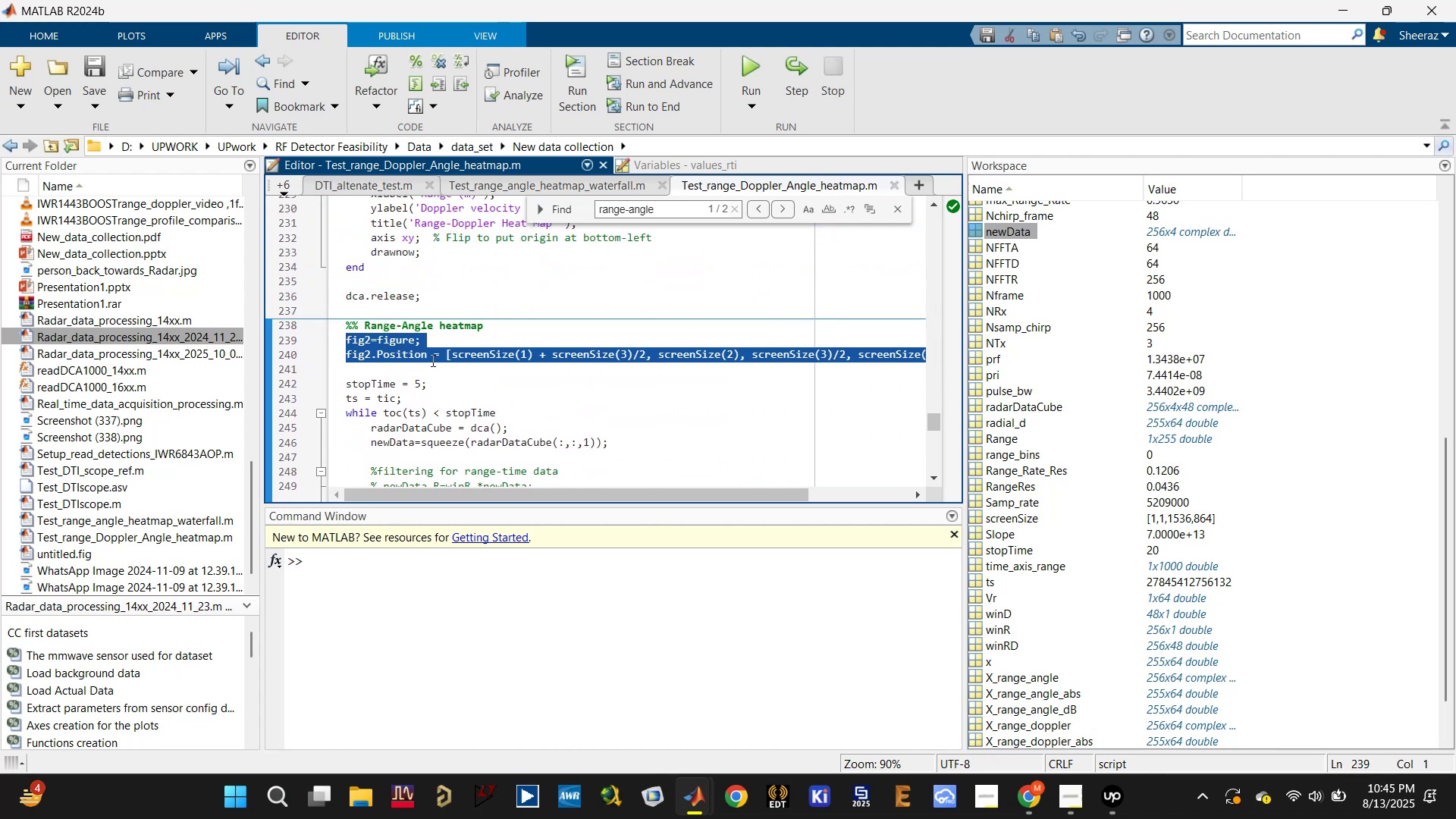 
scroll: coordinate [431, 359], scroll_direction: down, amount: 4.0
 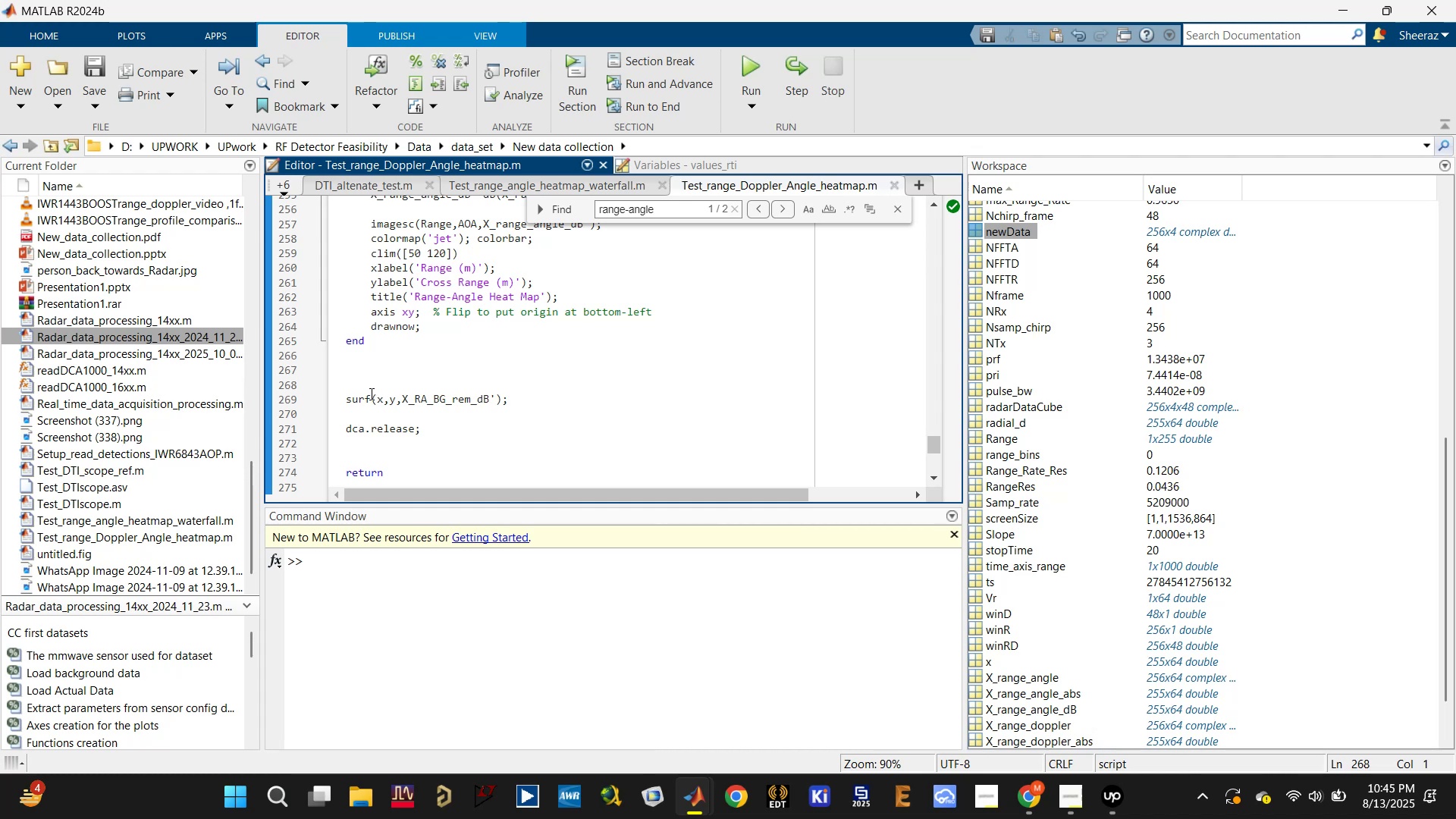 
scroll: coordinate [367, 403], scroll_direction: up, amount: 1.0
 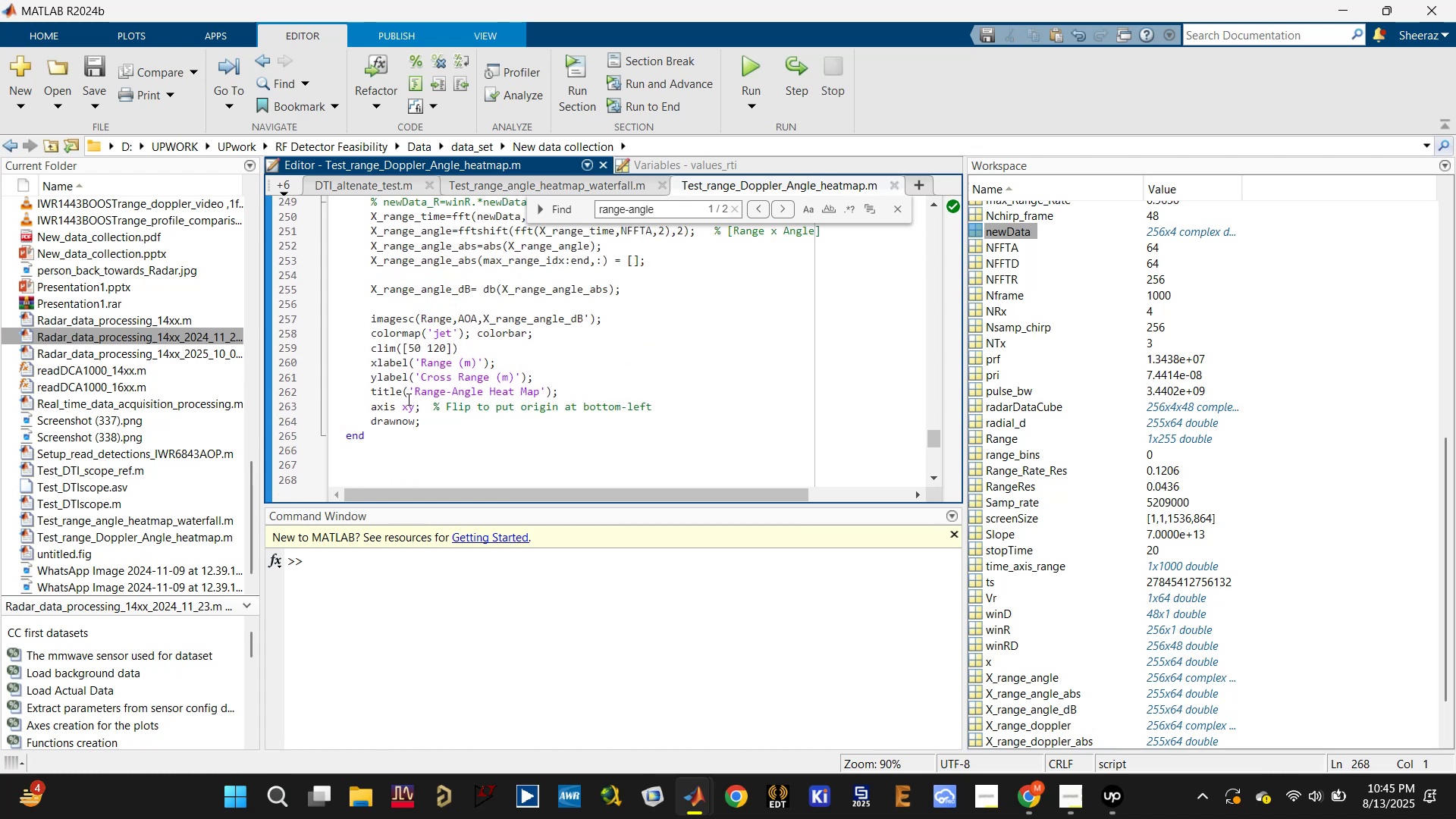 
scroll: coordinate [410, 441], scroll_direction: down, amount: 1.0
 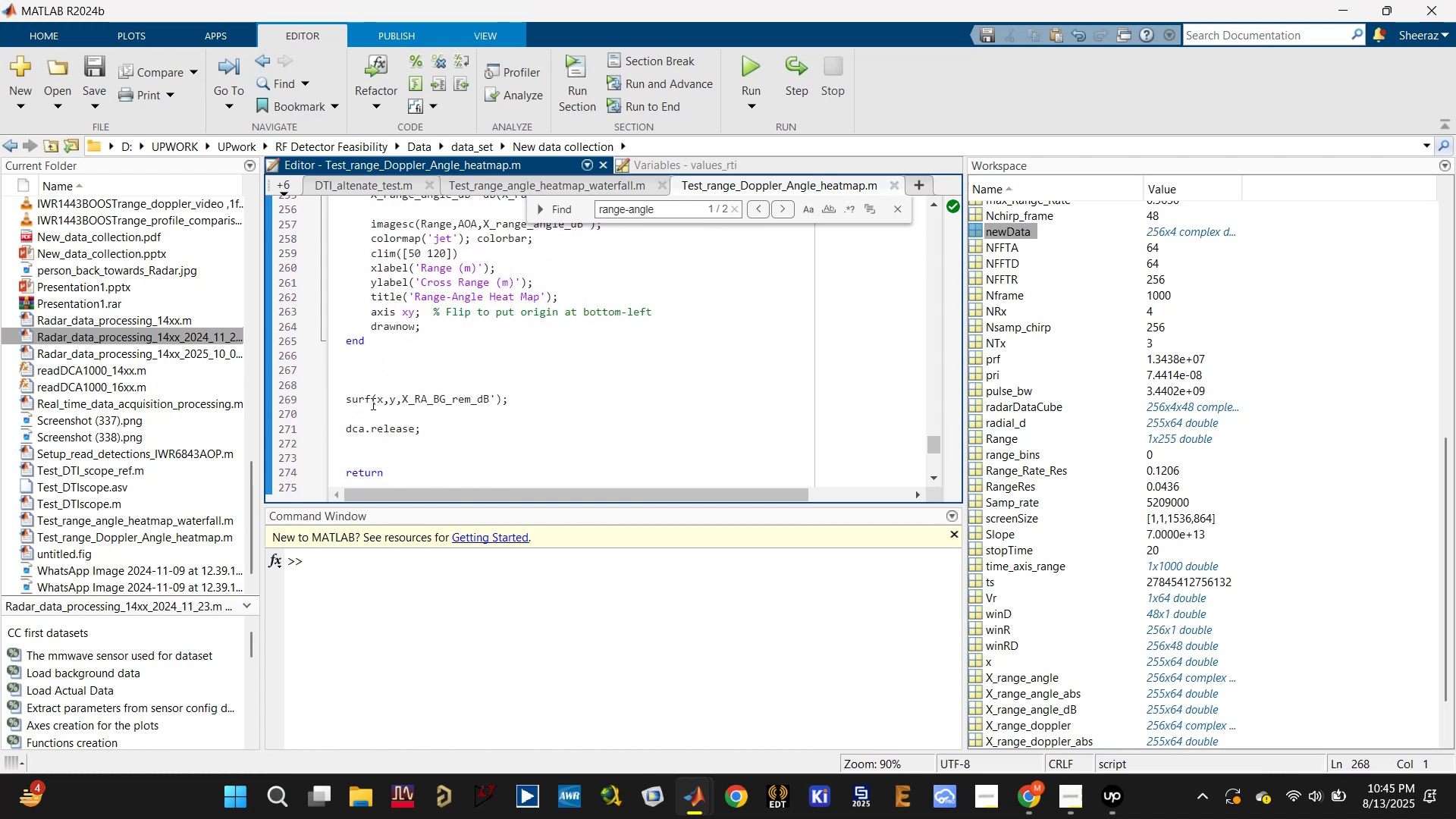 
left_click([347, 399])
 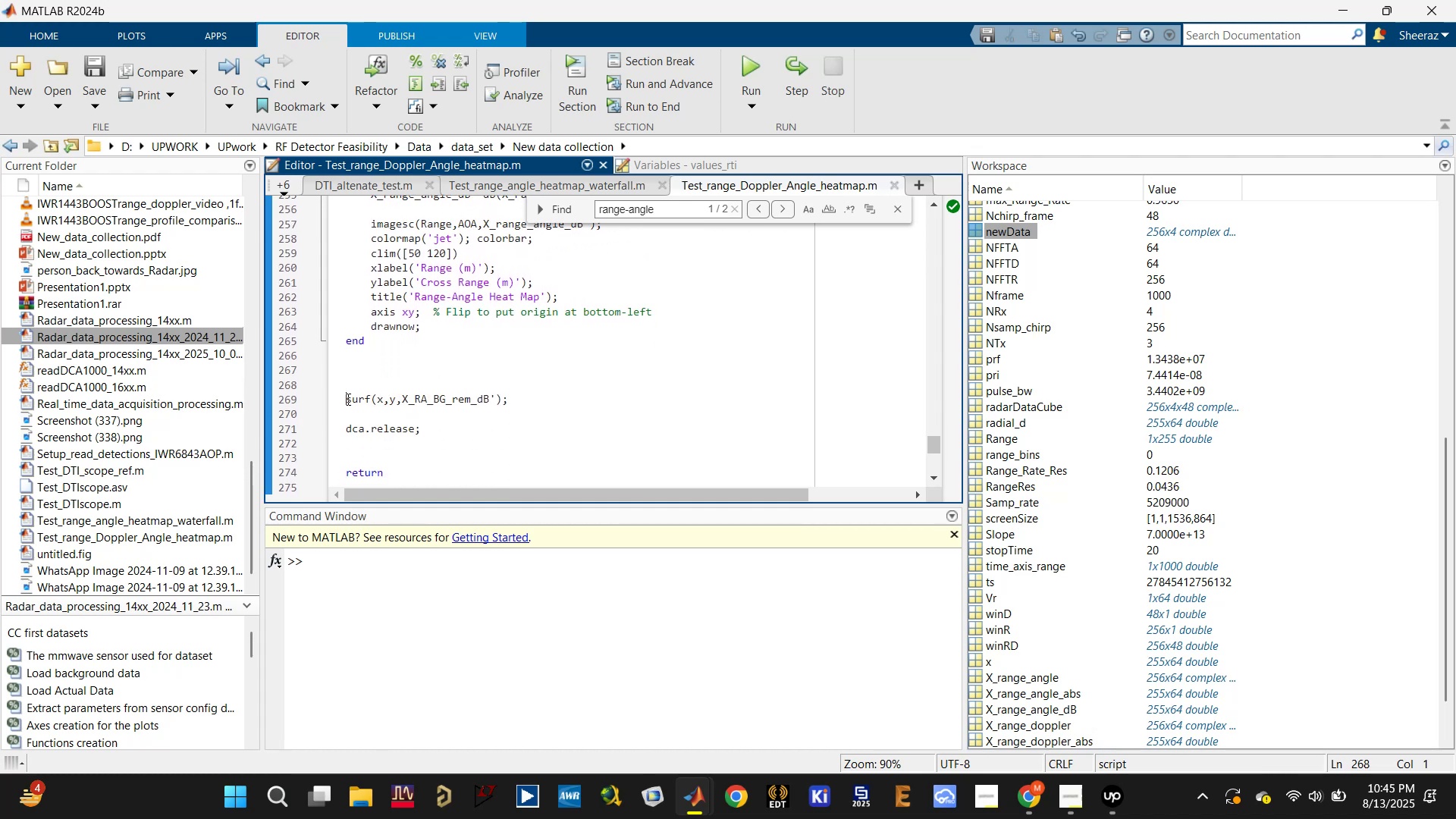 
key(Control+R)
 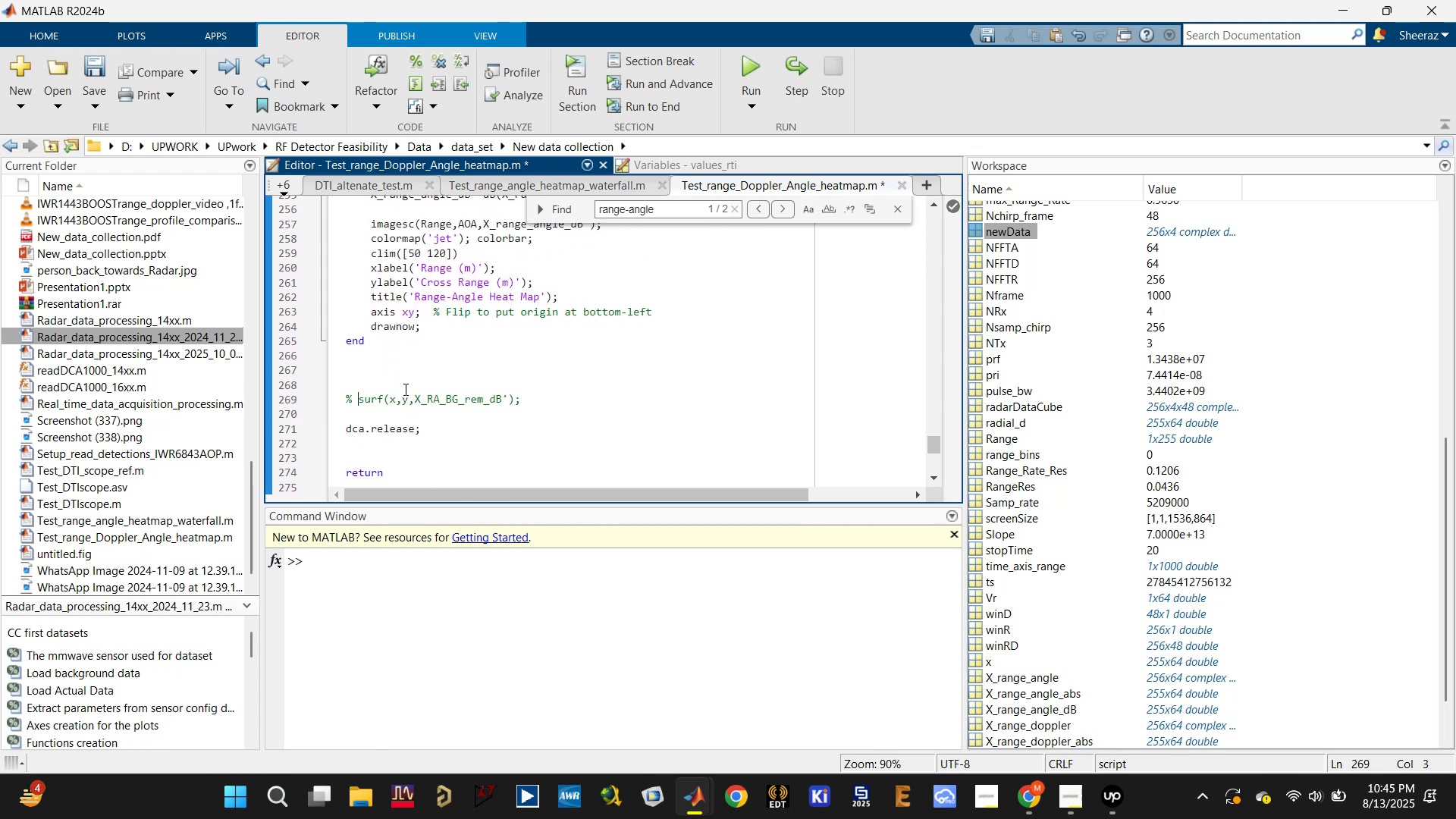 
scroll: coordinate [439, 357], scroll_direction: up, amount: 1.0
 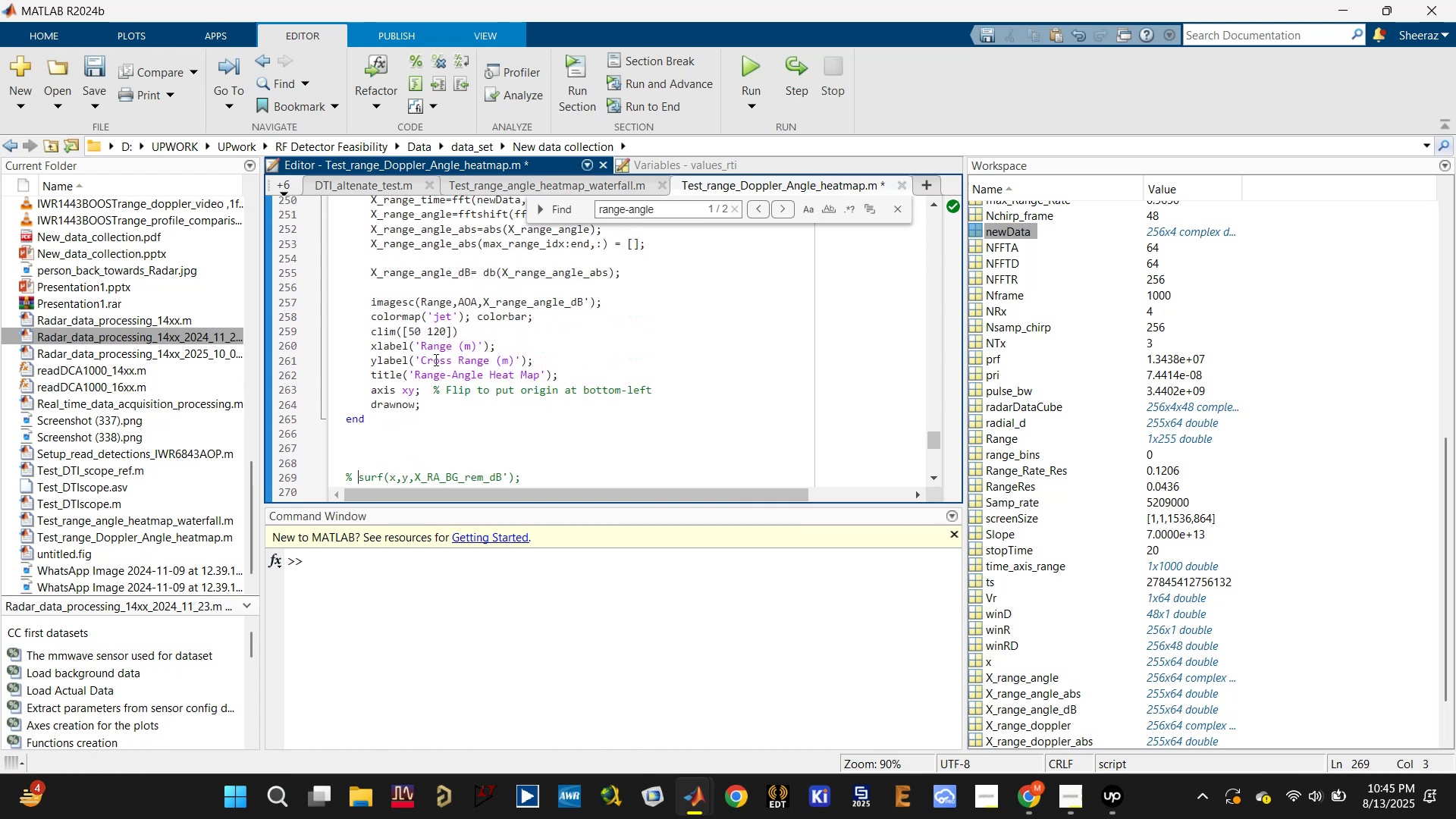 
key(Control+ControlLeft)
 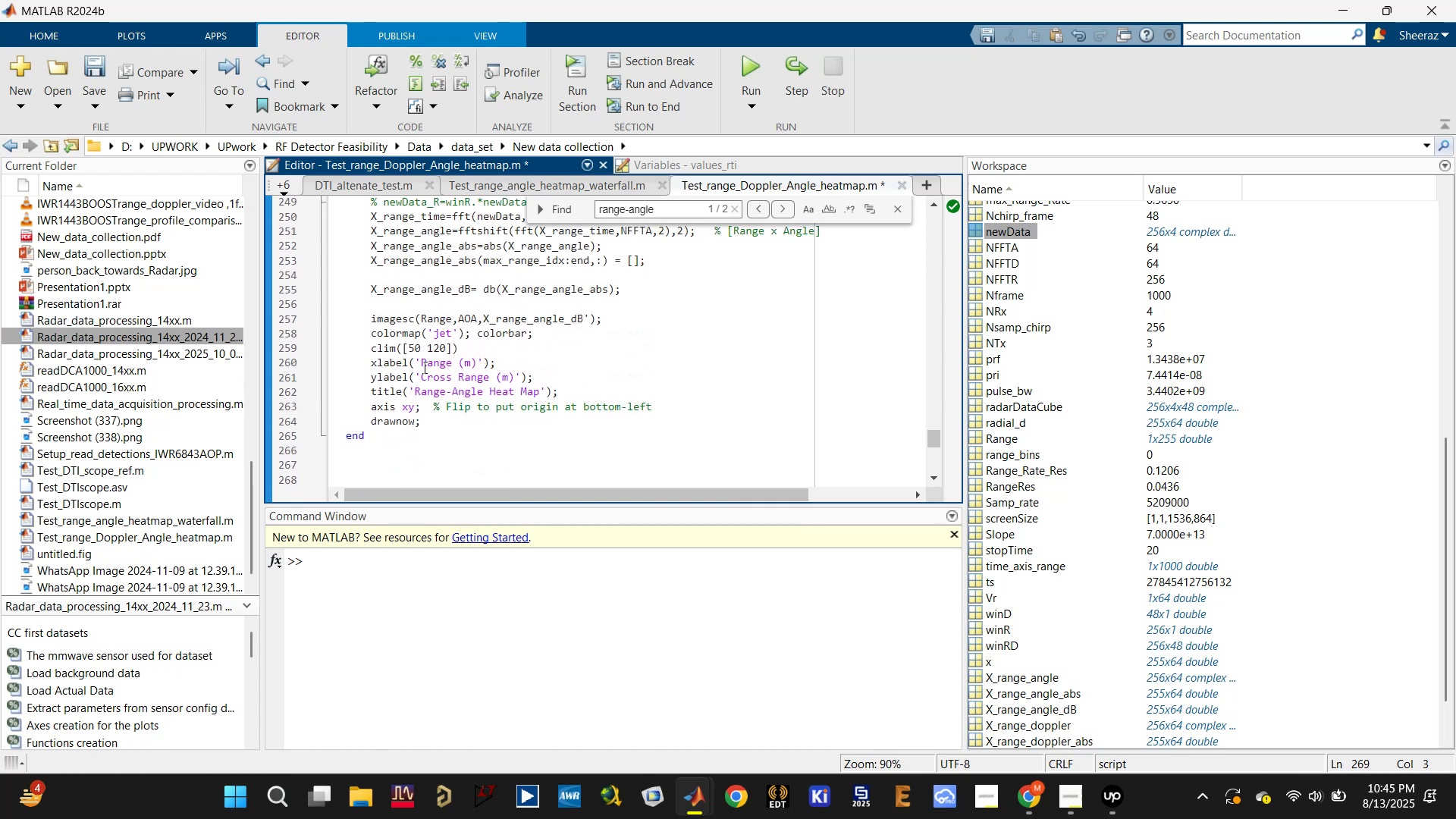 
key(Control+S)
 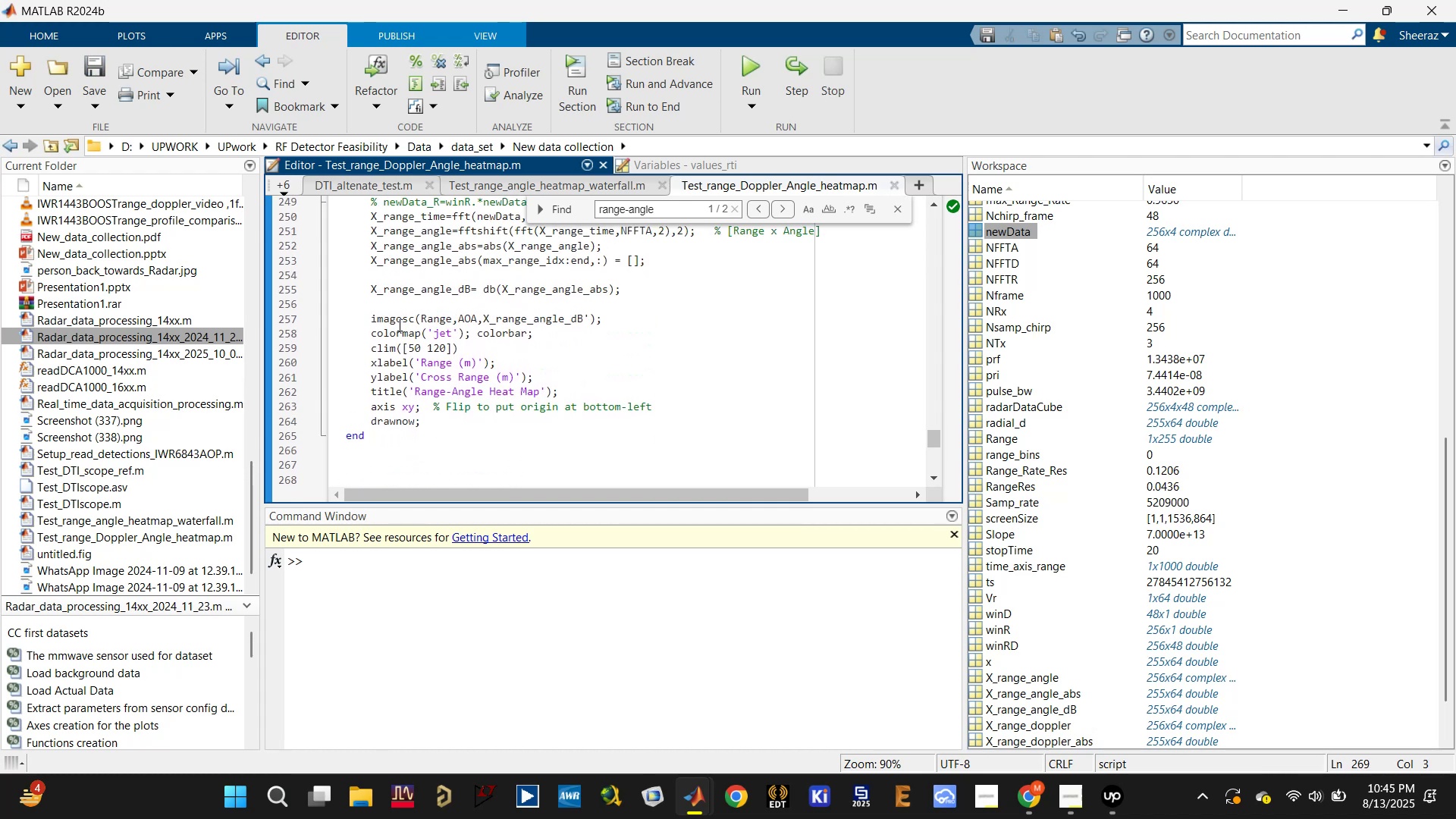 
double_click([397, 317])
 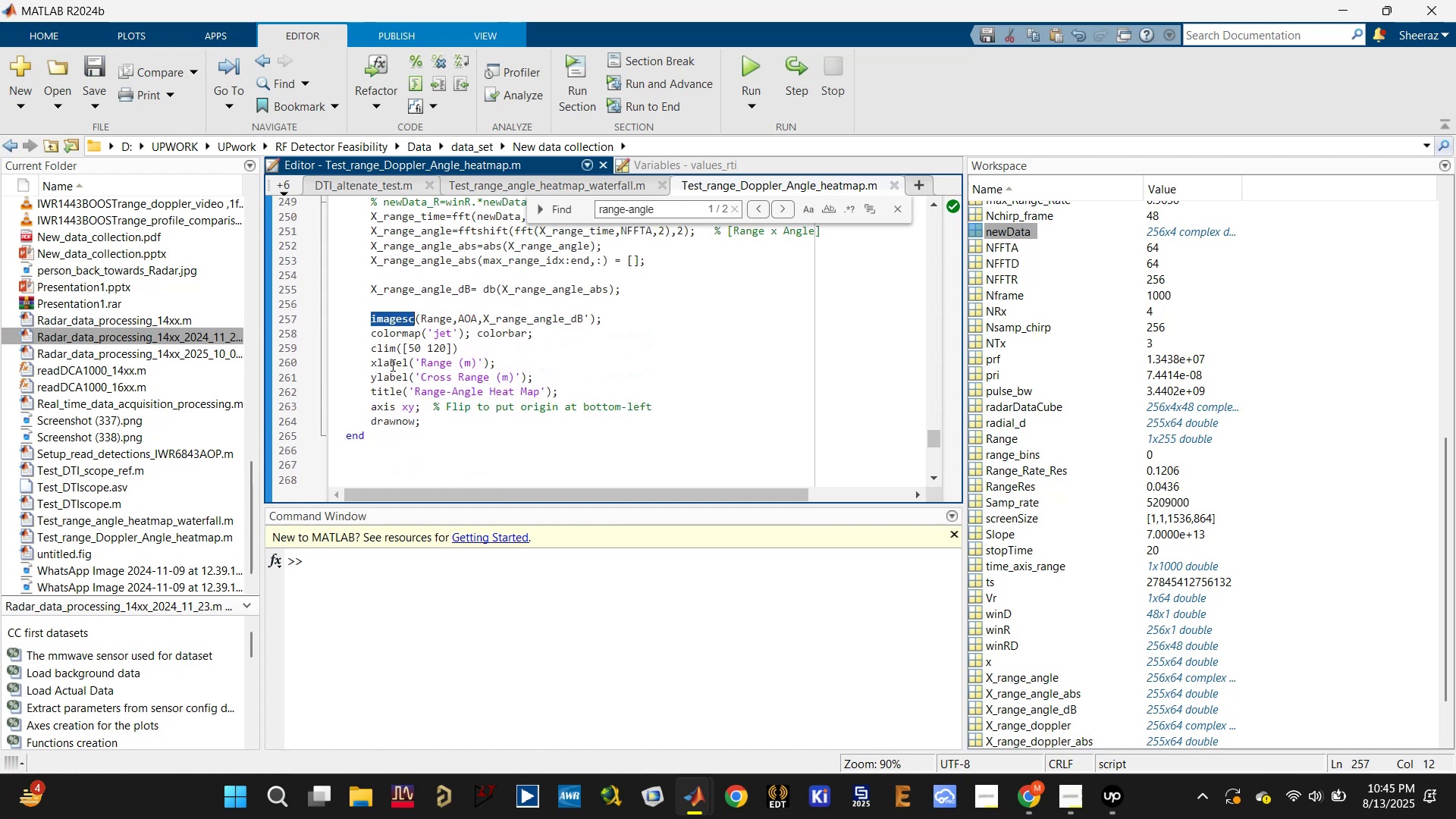 
type(surf)
 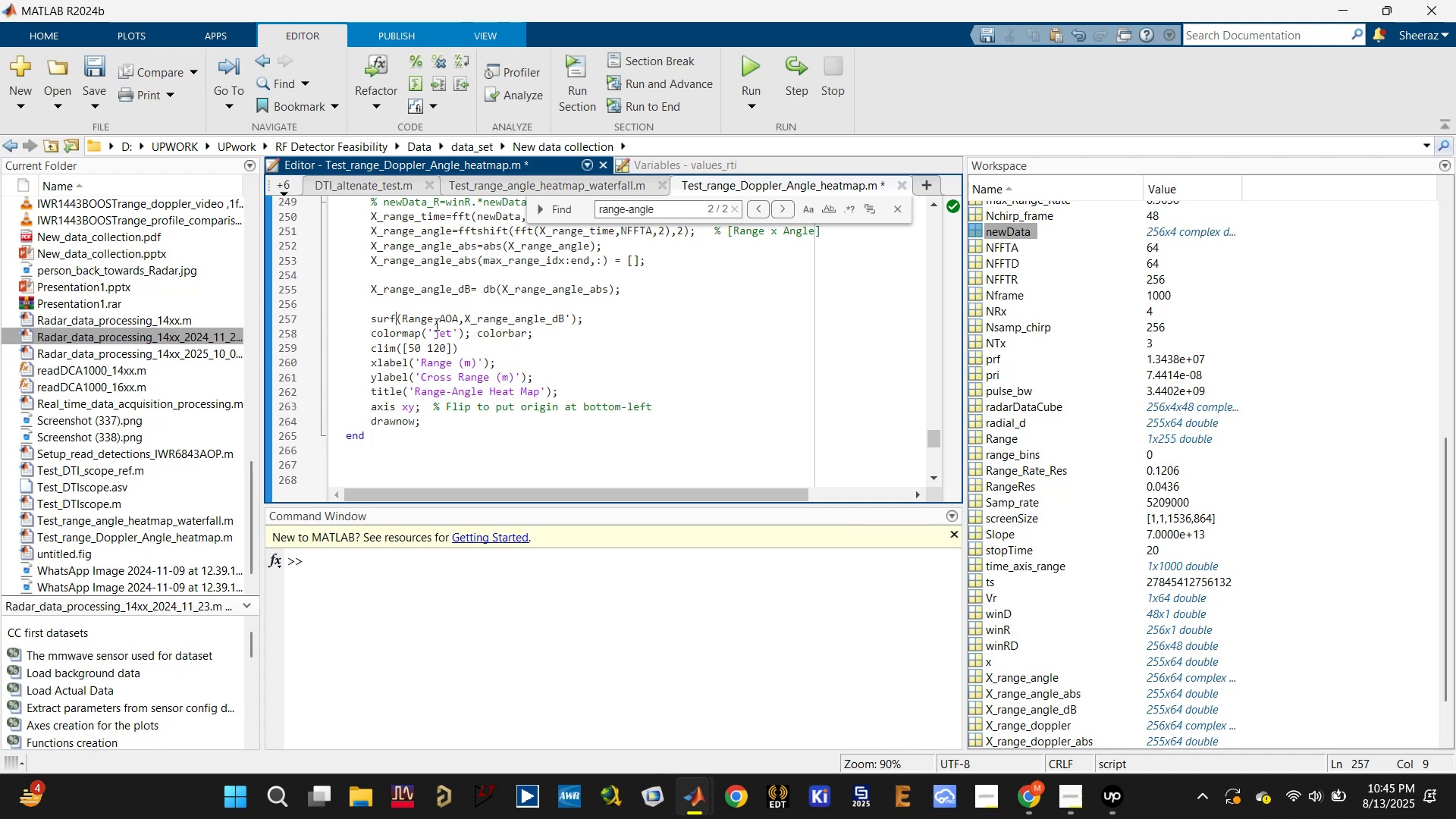 
scroll: coordinate [429, 333], scroll_direction: down, amount: 1.0
 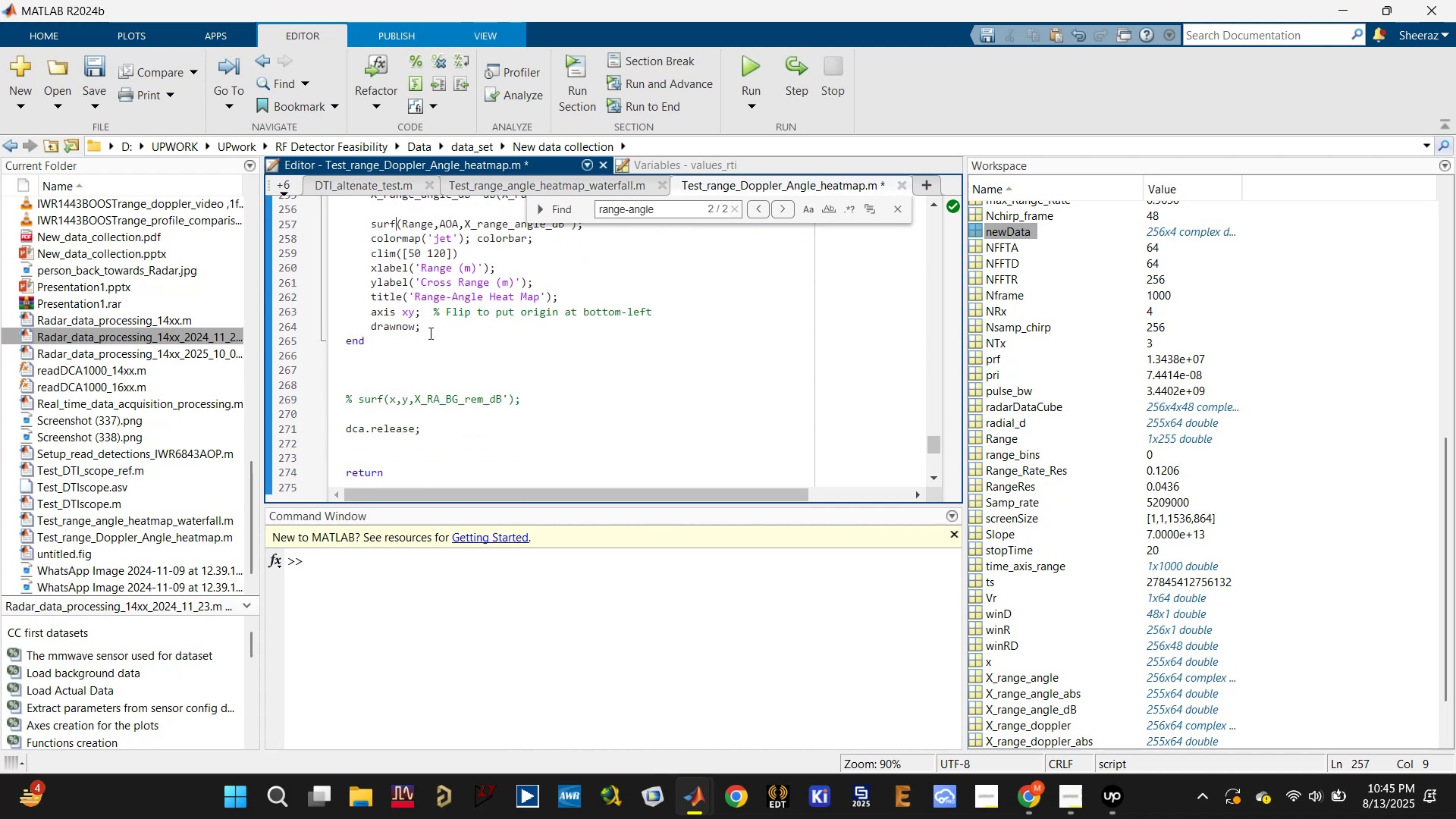 
scroll: coordinate [429, 340], scroll_direction: up, amount: 1.0
 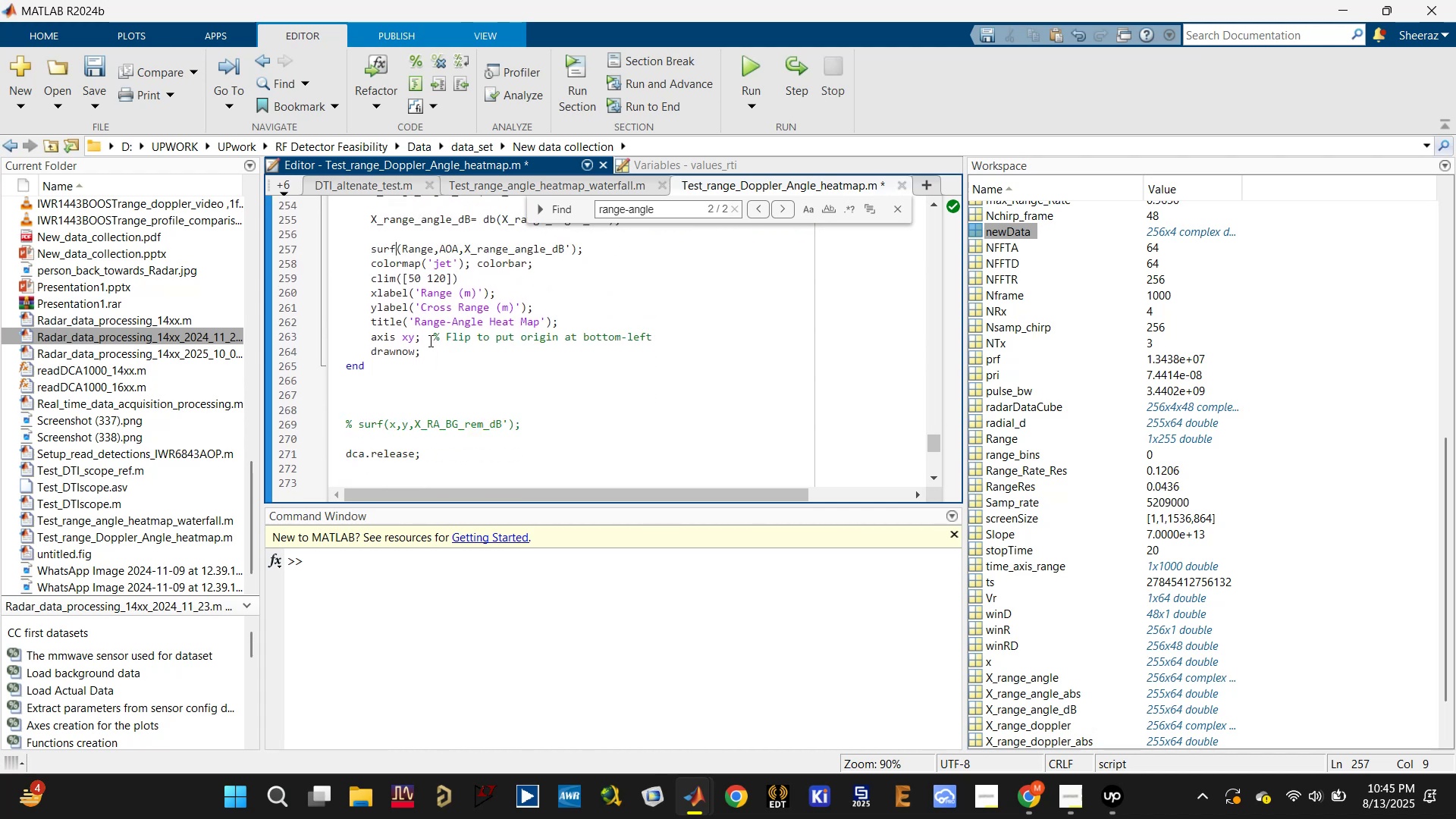 
key(Control+Z)
 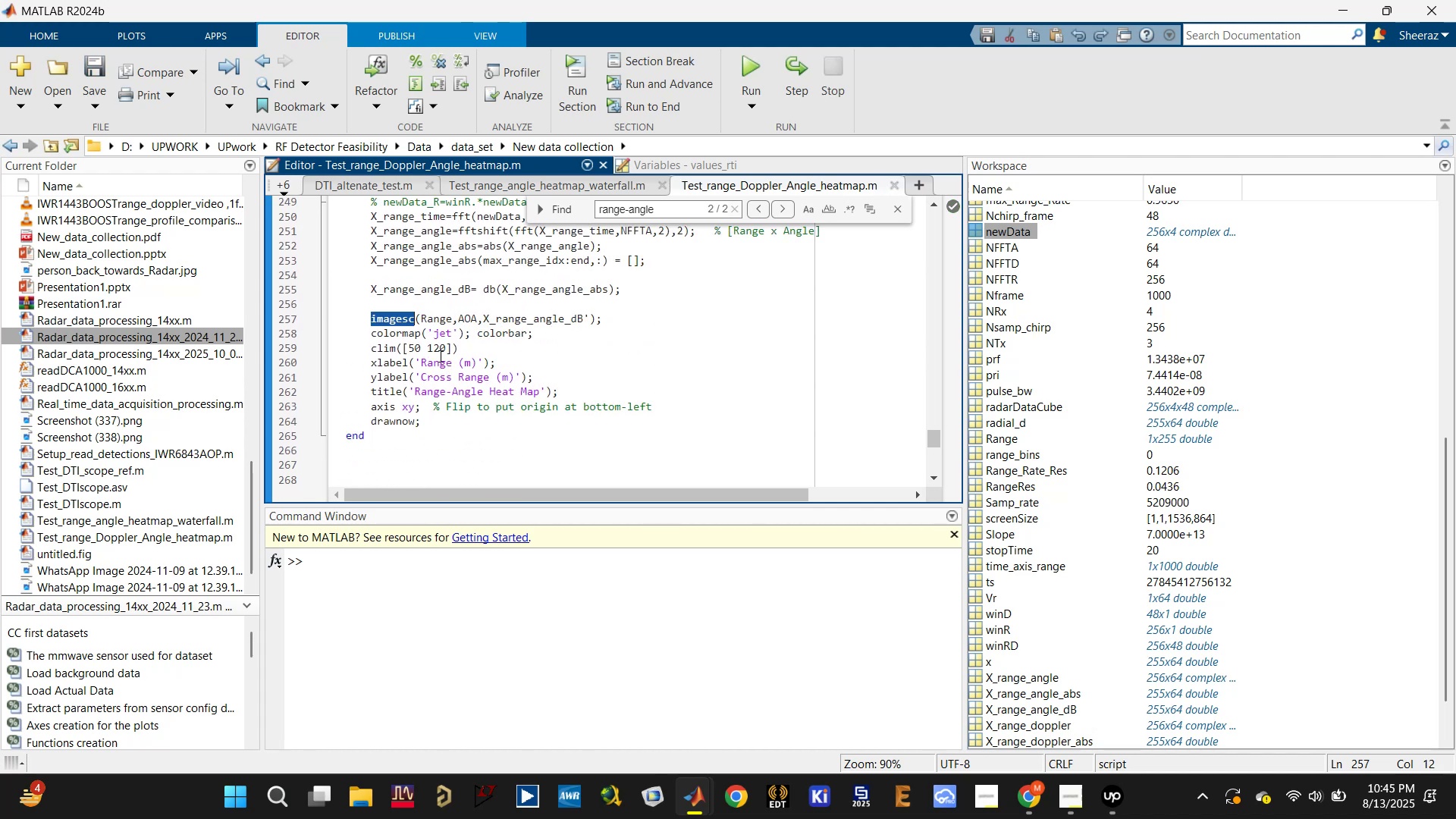 
key(Control+R)
 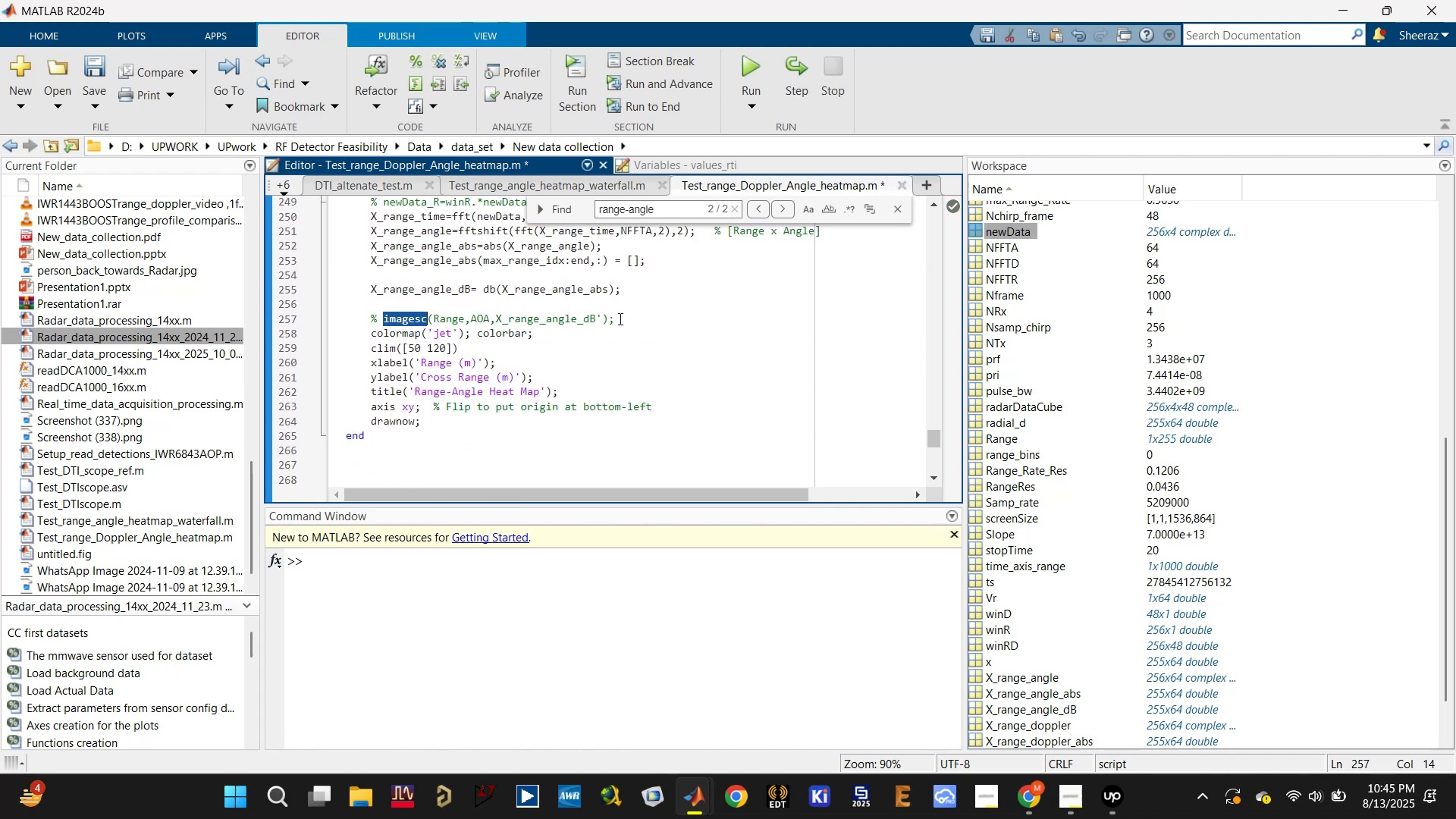 
left_click([619, 318])
 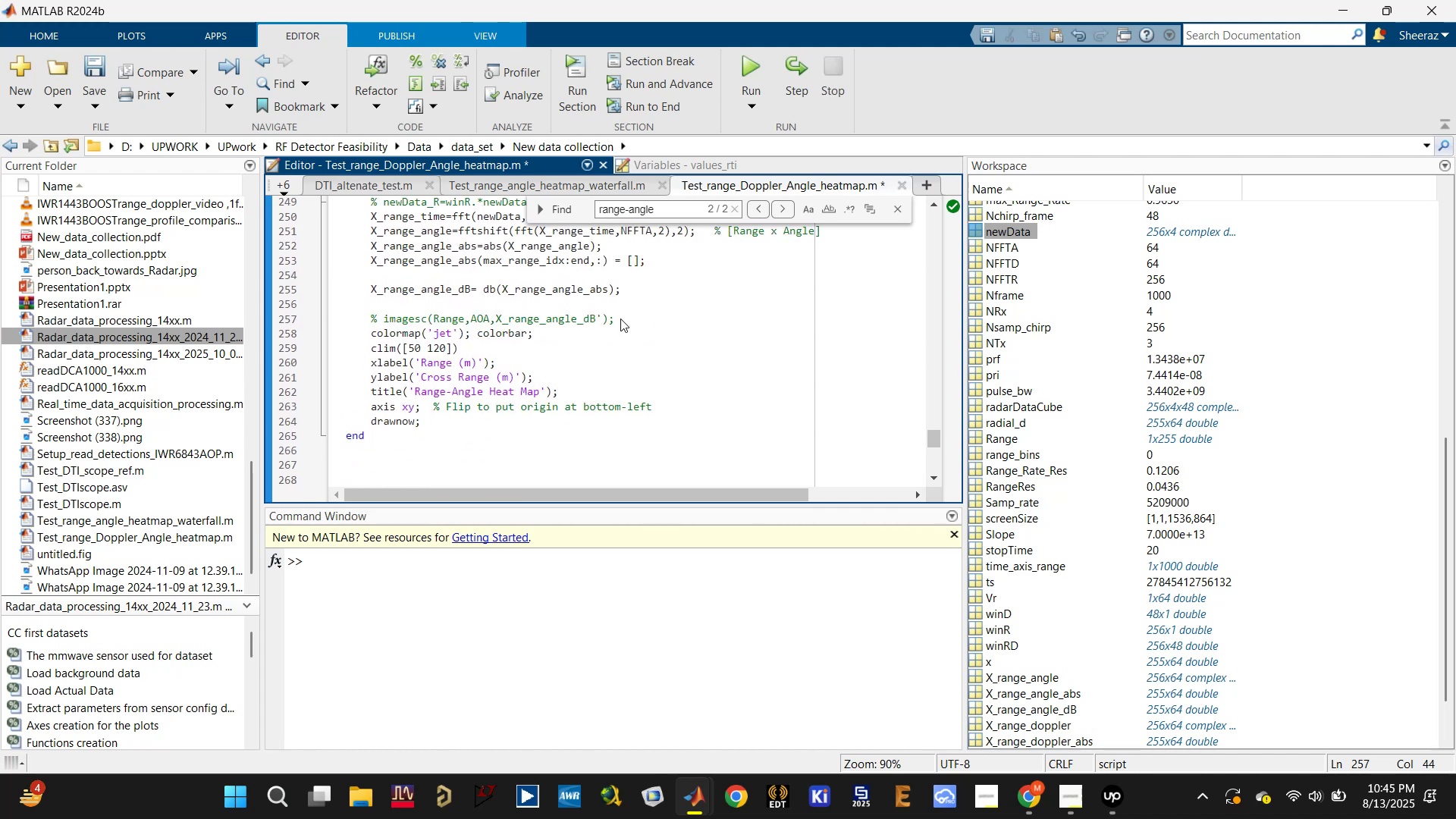 
key(Enter)
 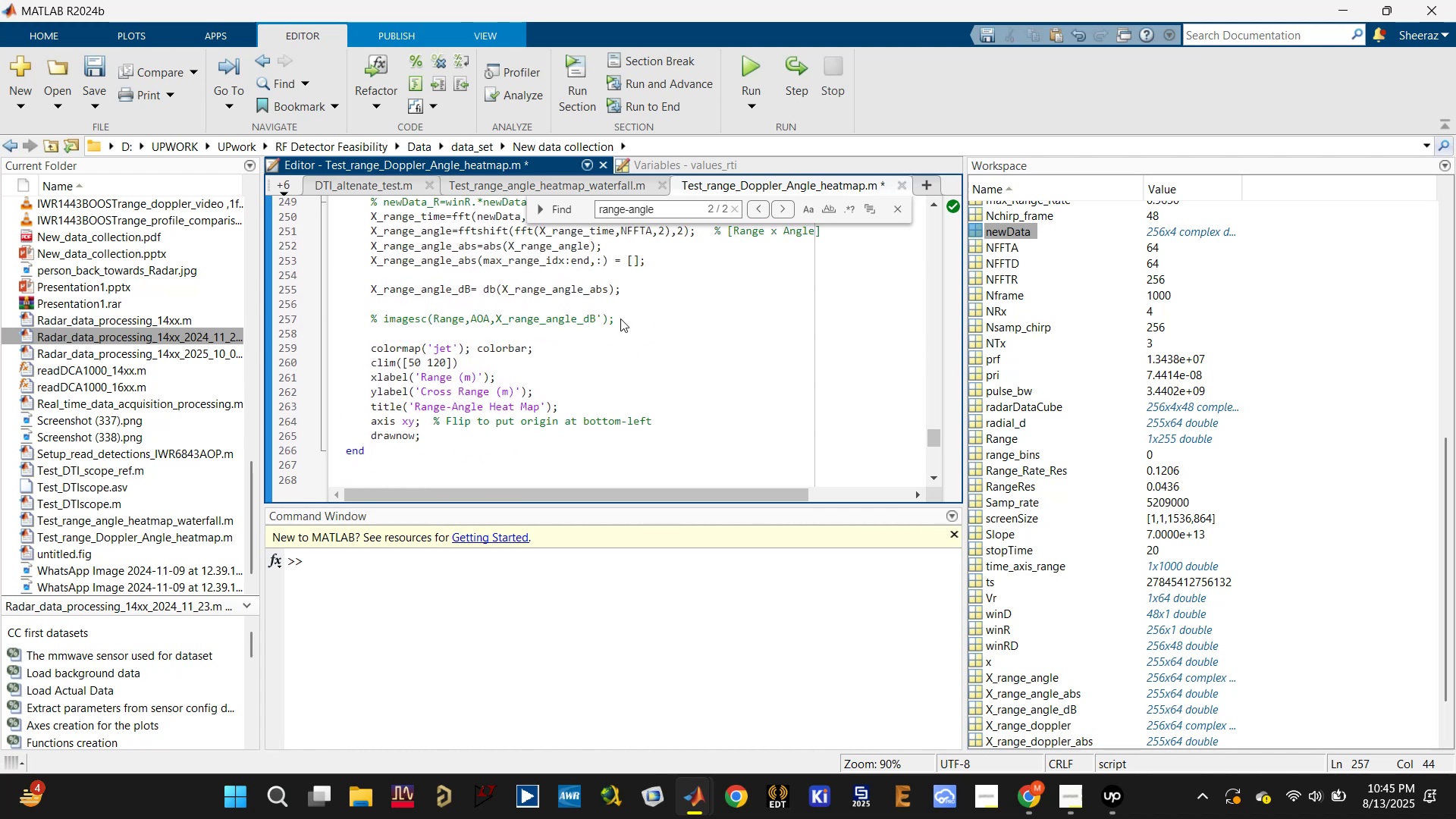 
key(ArrowUp)
 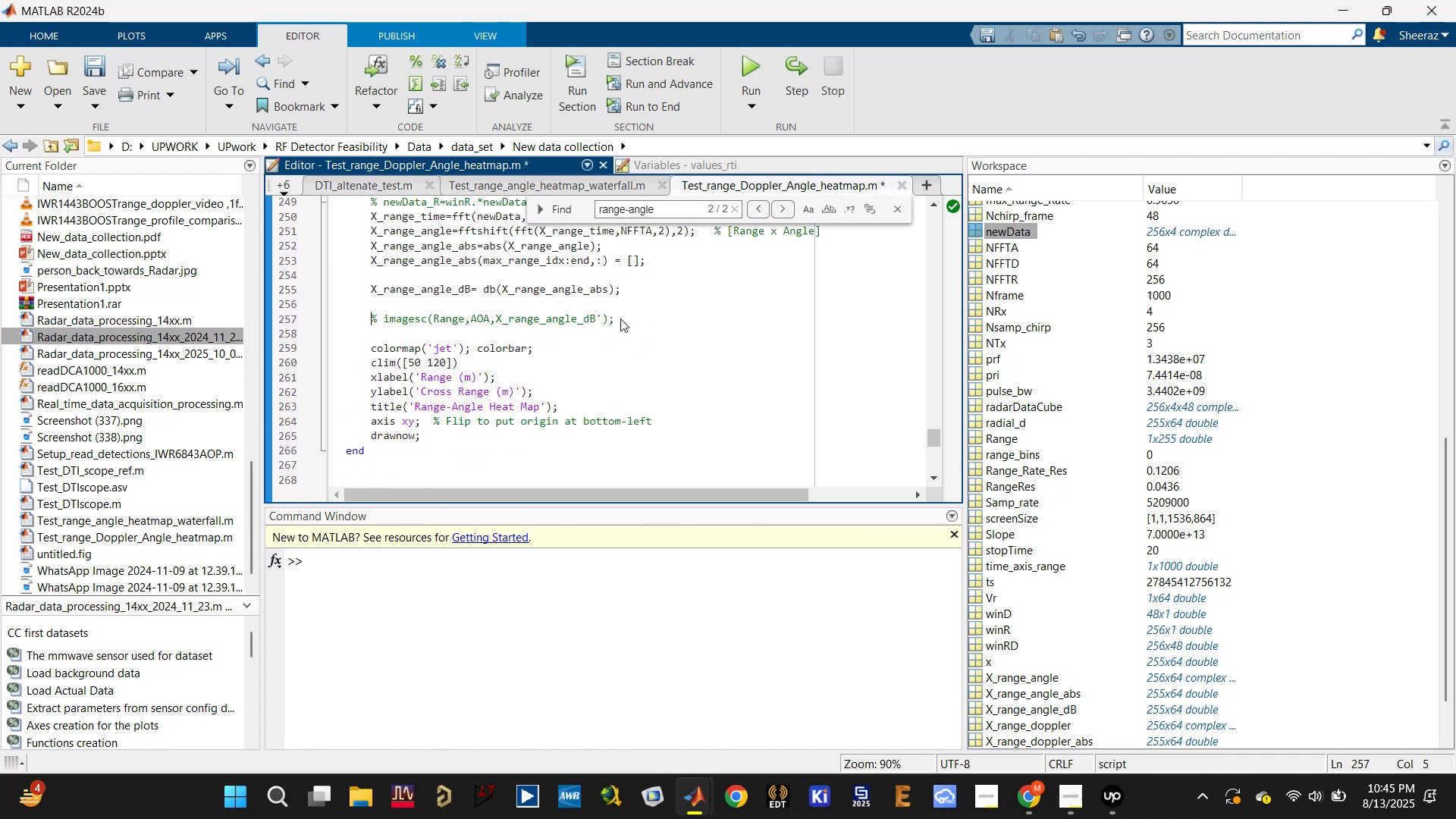 
key(ArrowDown)
 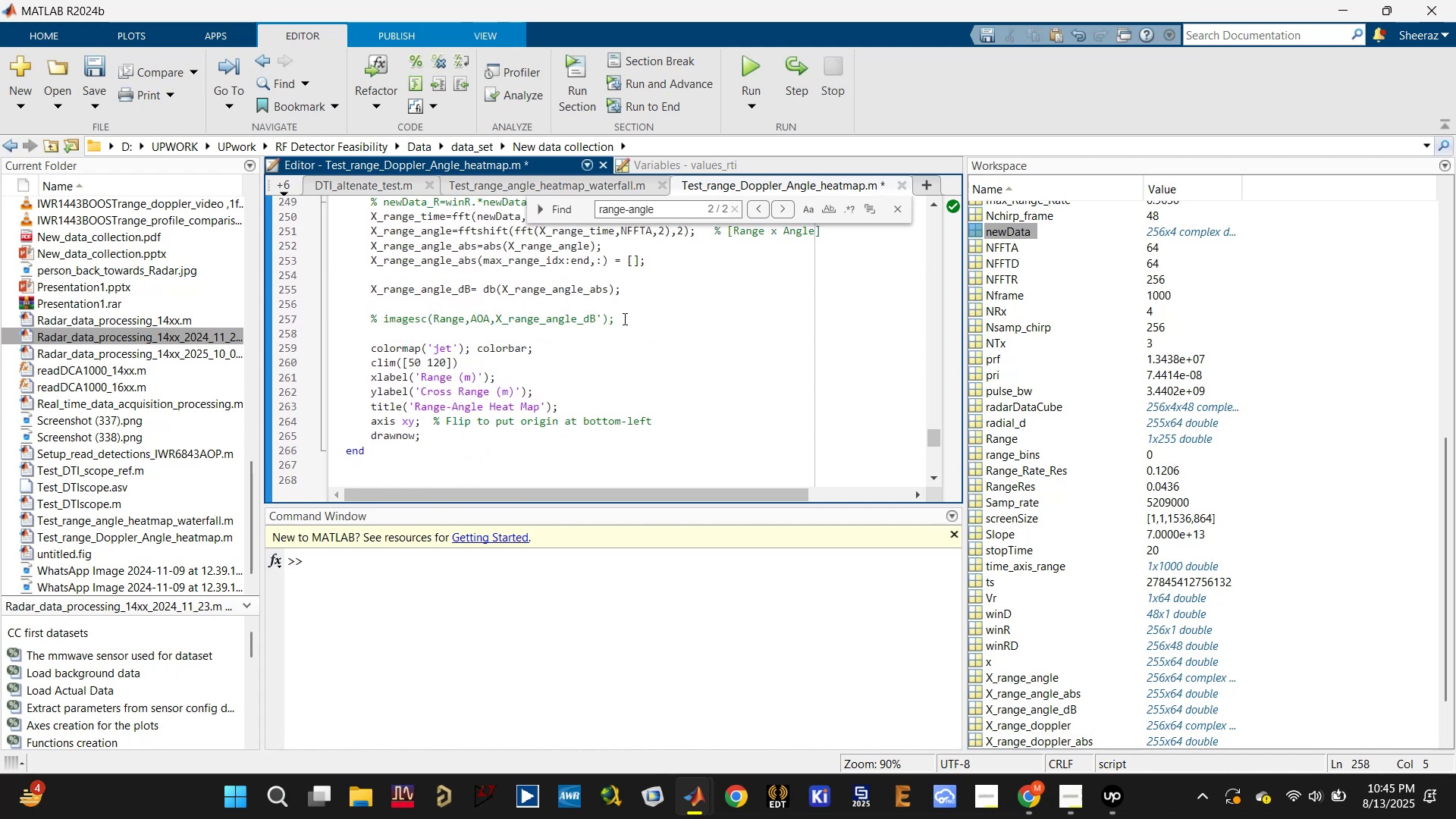 
scroll: coordinate [539, 326], scroll_direction: down, amount: 1.0
 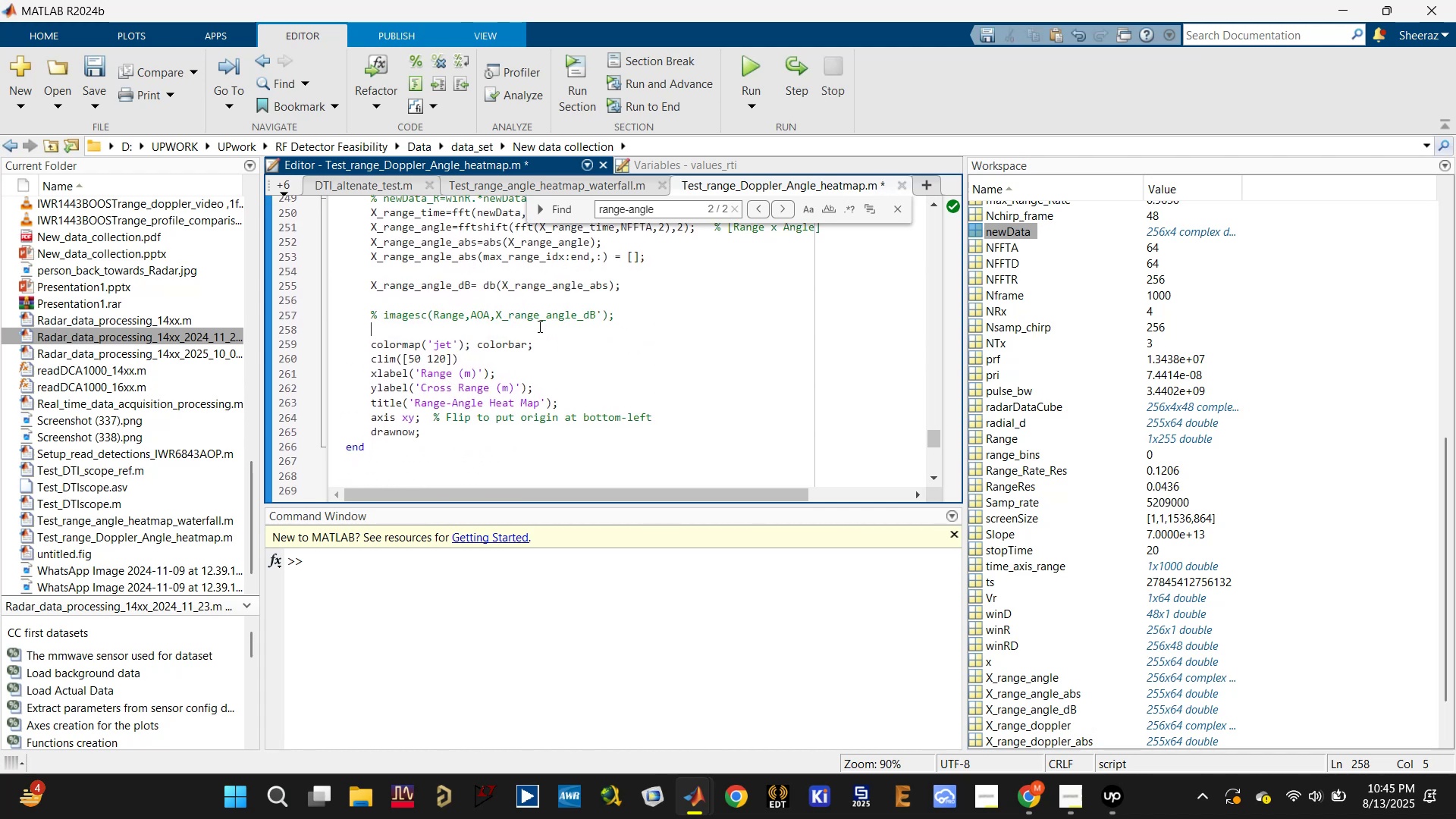 
key(Control+ControlLeft)
 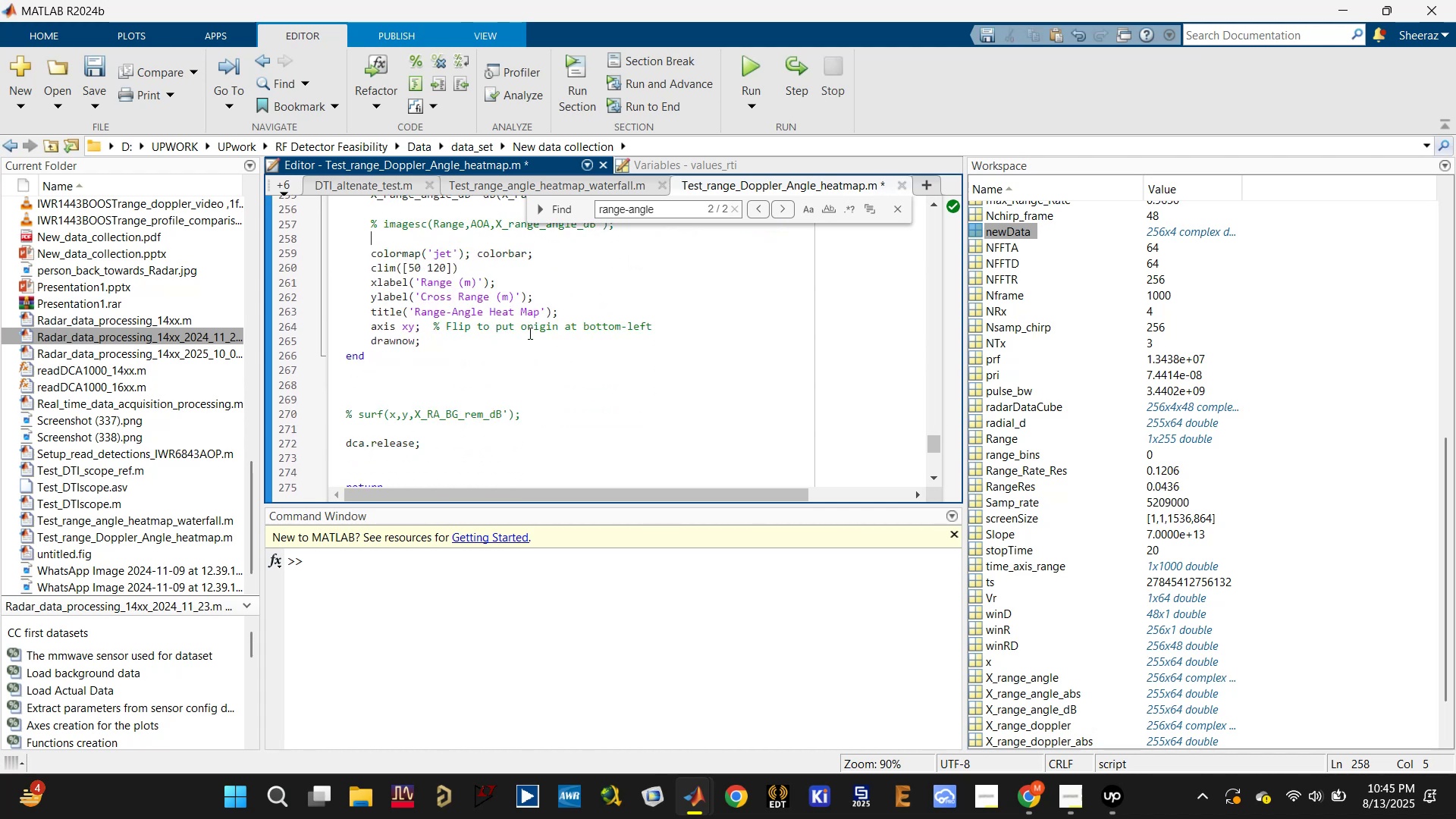 
key(Control+S)
 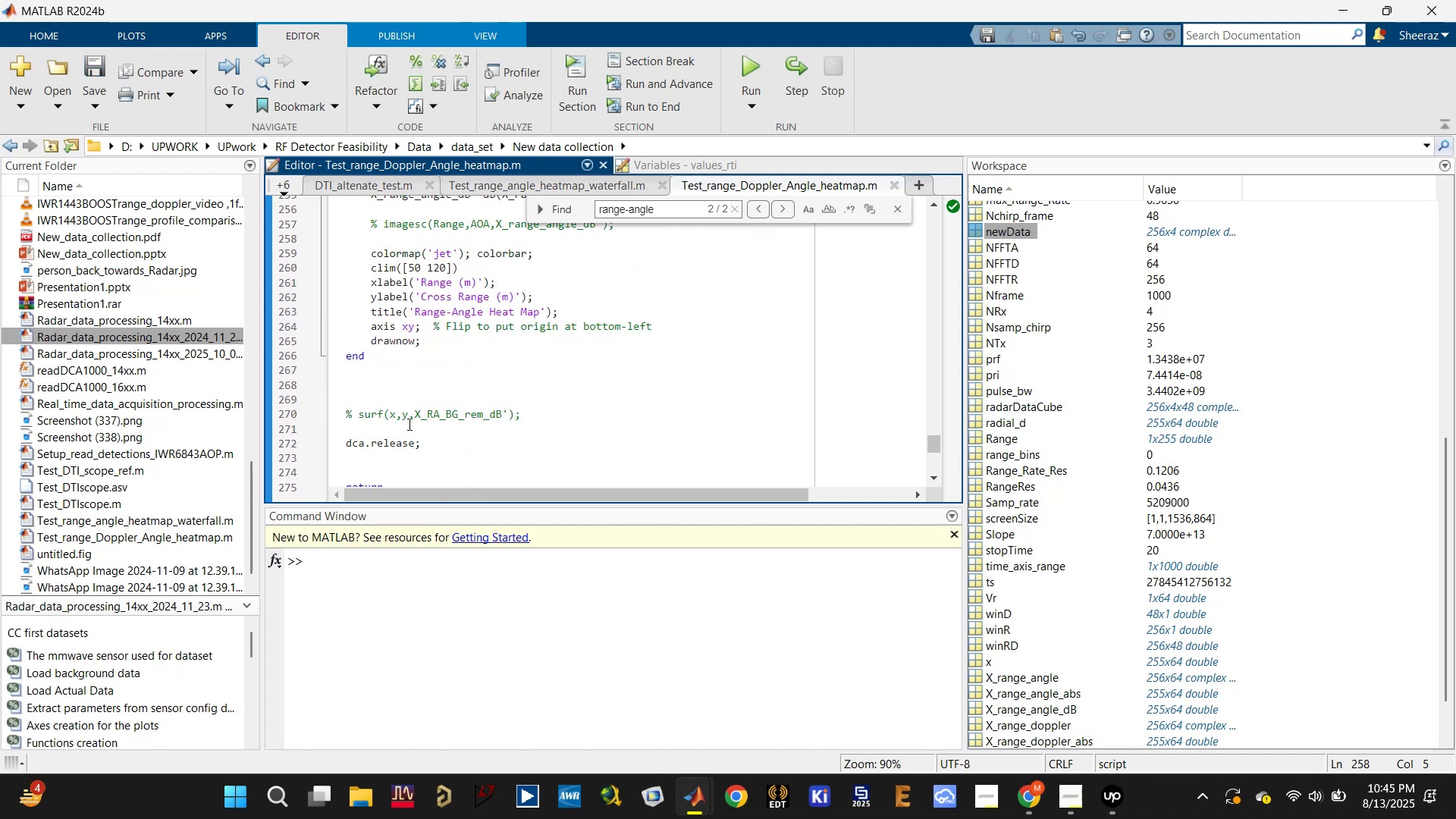 
double_click([410, 421])
 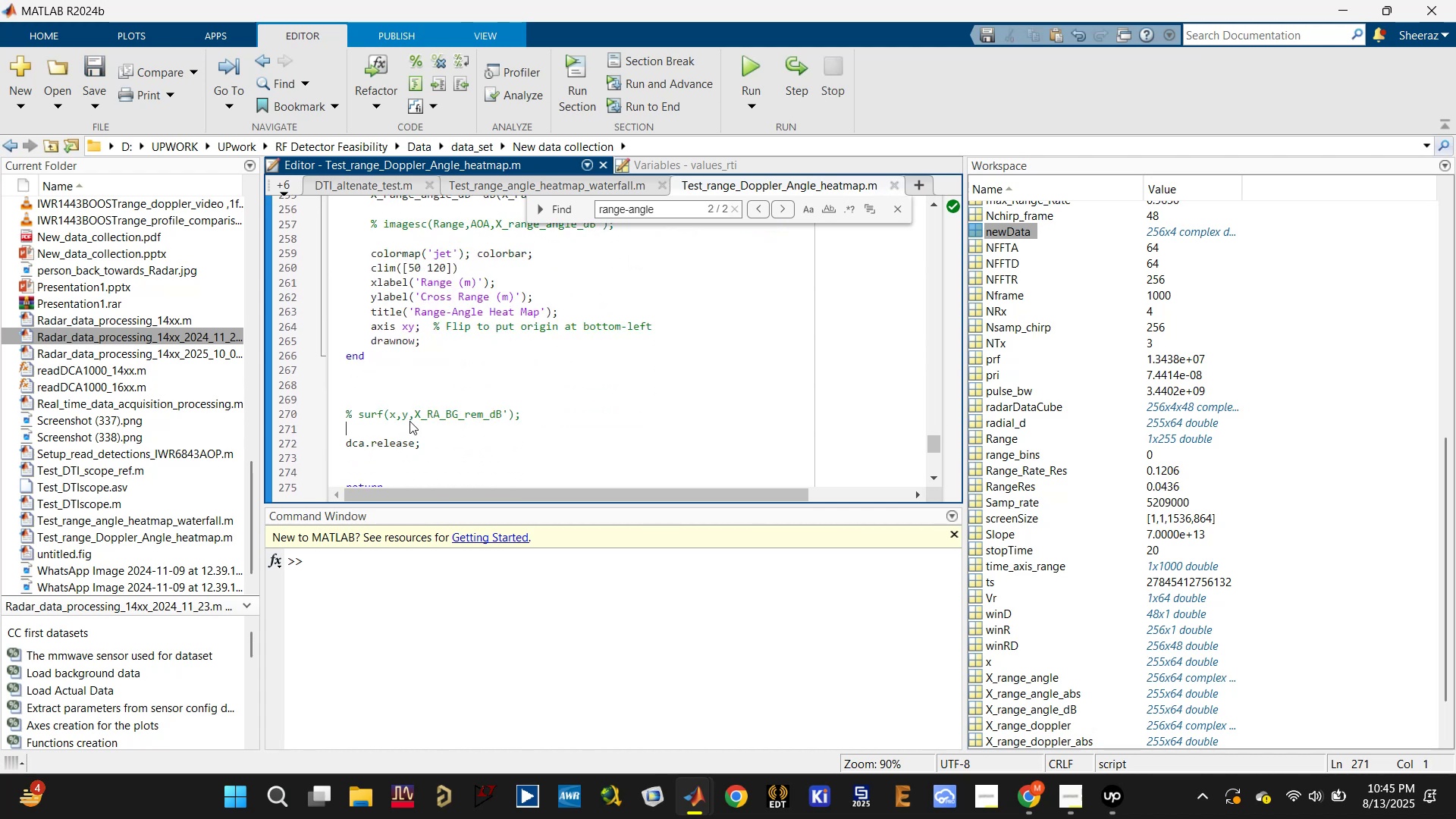 
triple_click([410, 421])
 